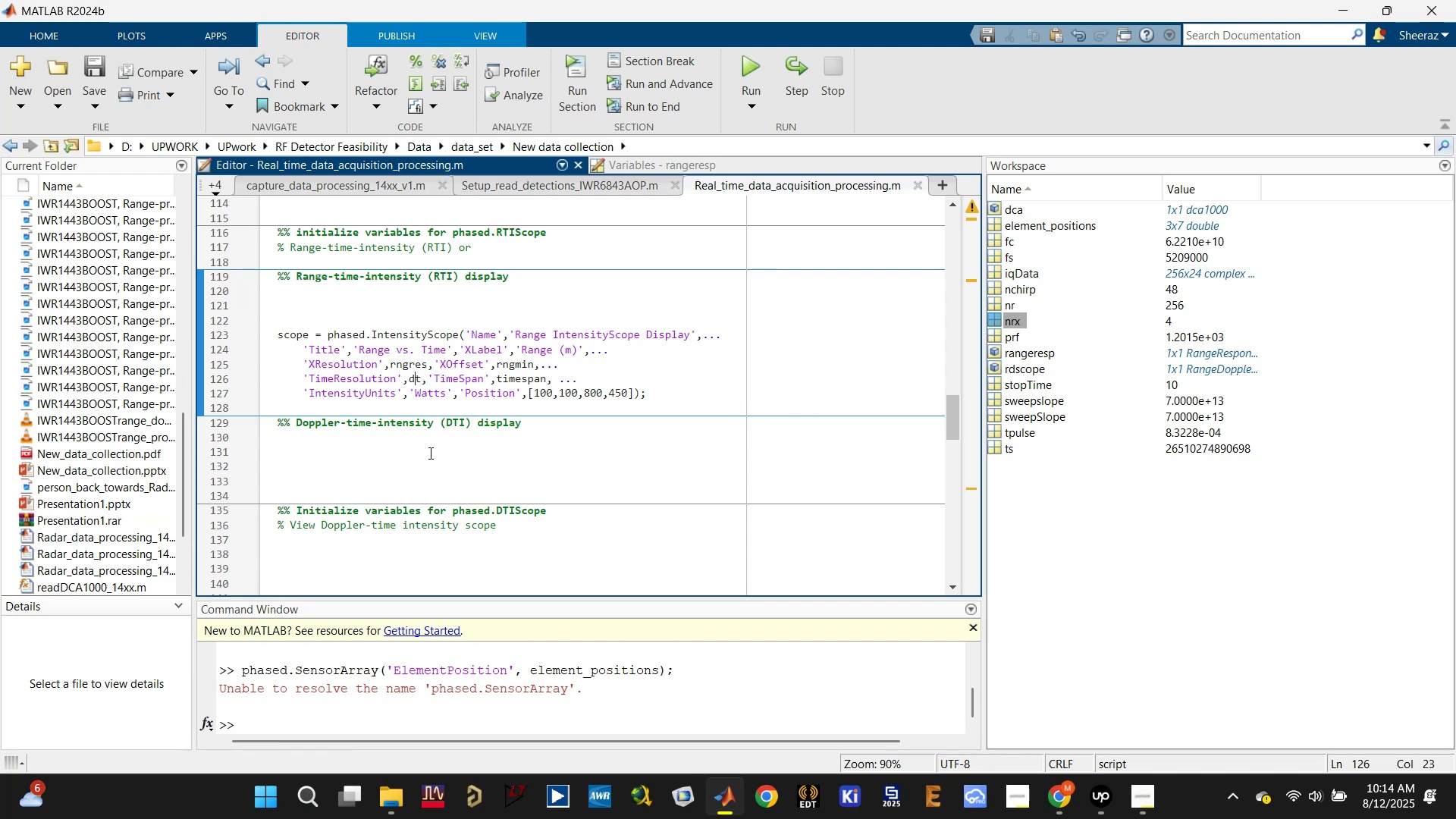 
left_click([422, 448])
 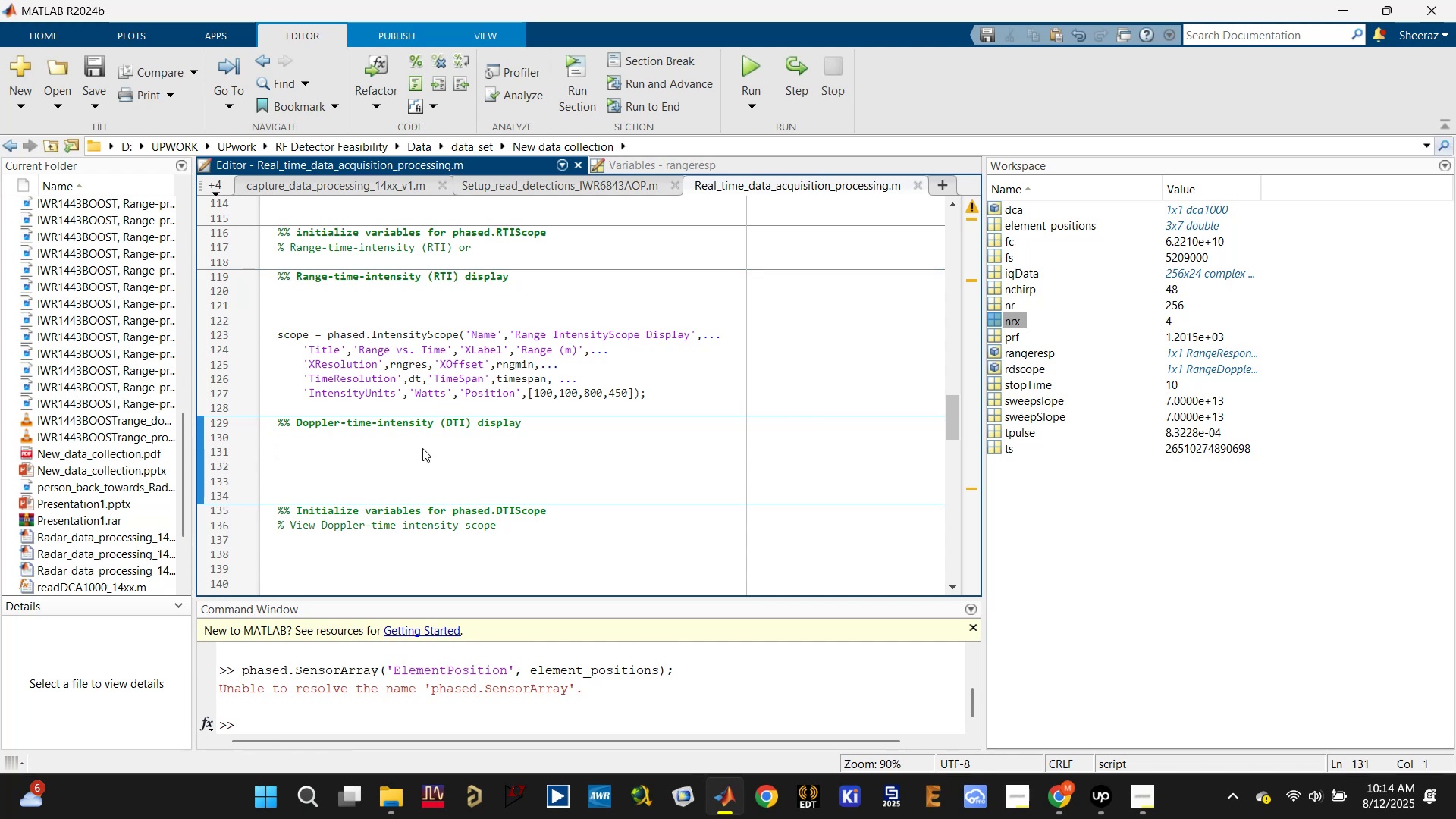 
key(Control+ControlLeft)
 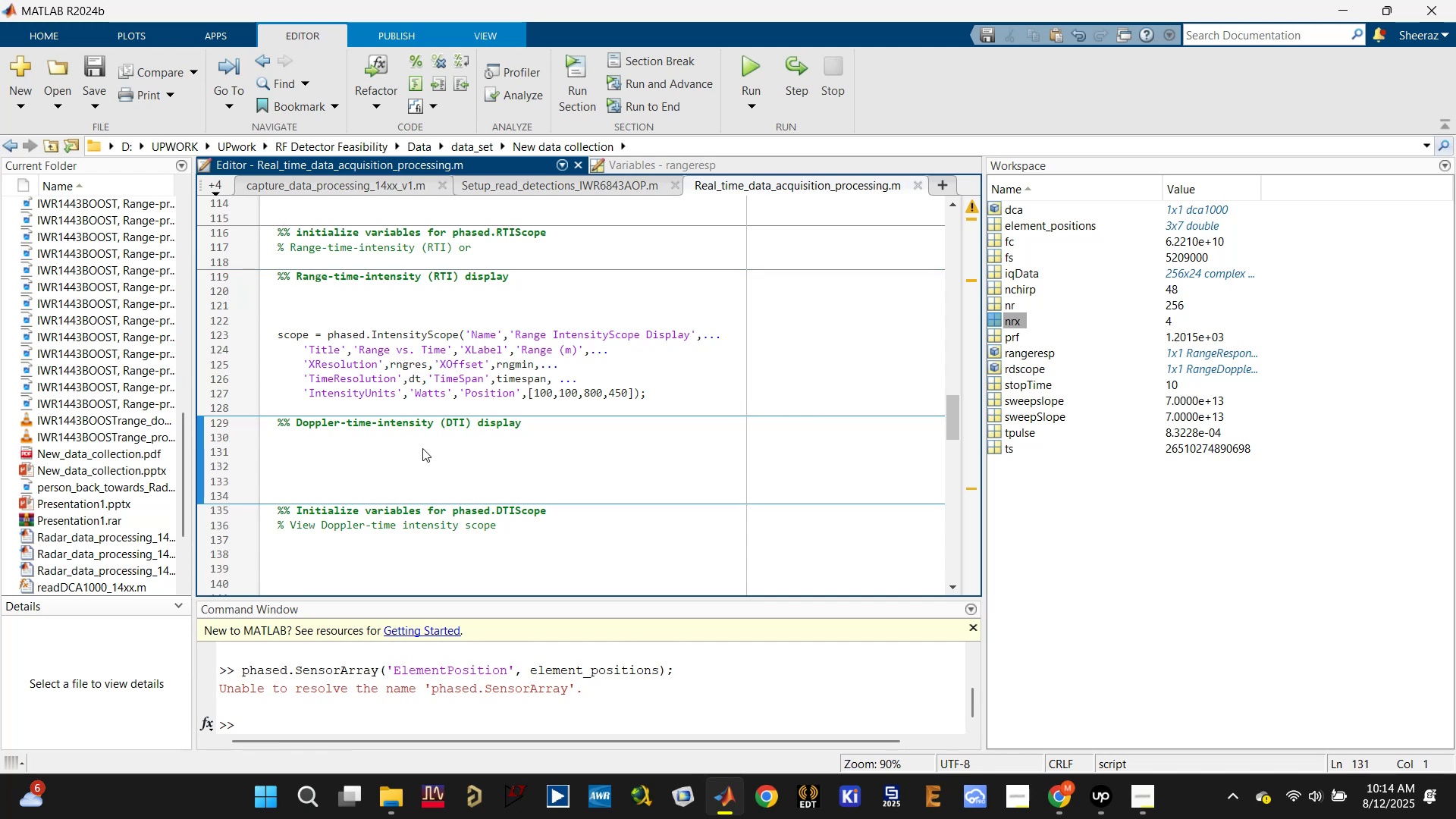 
key(Control+S)
 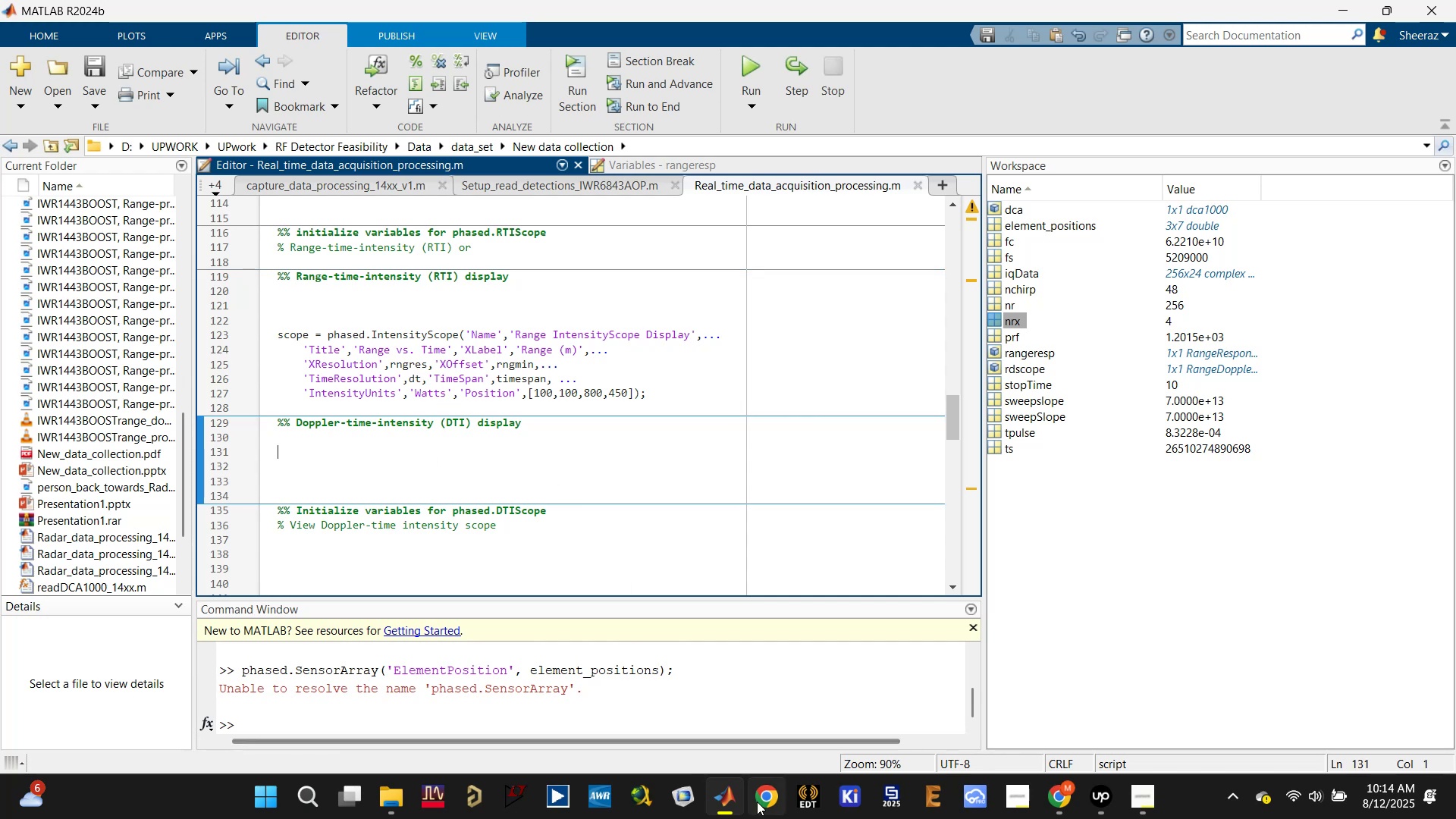 
left_click([733, 802])
 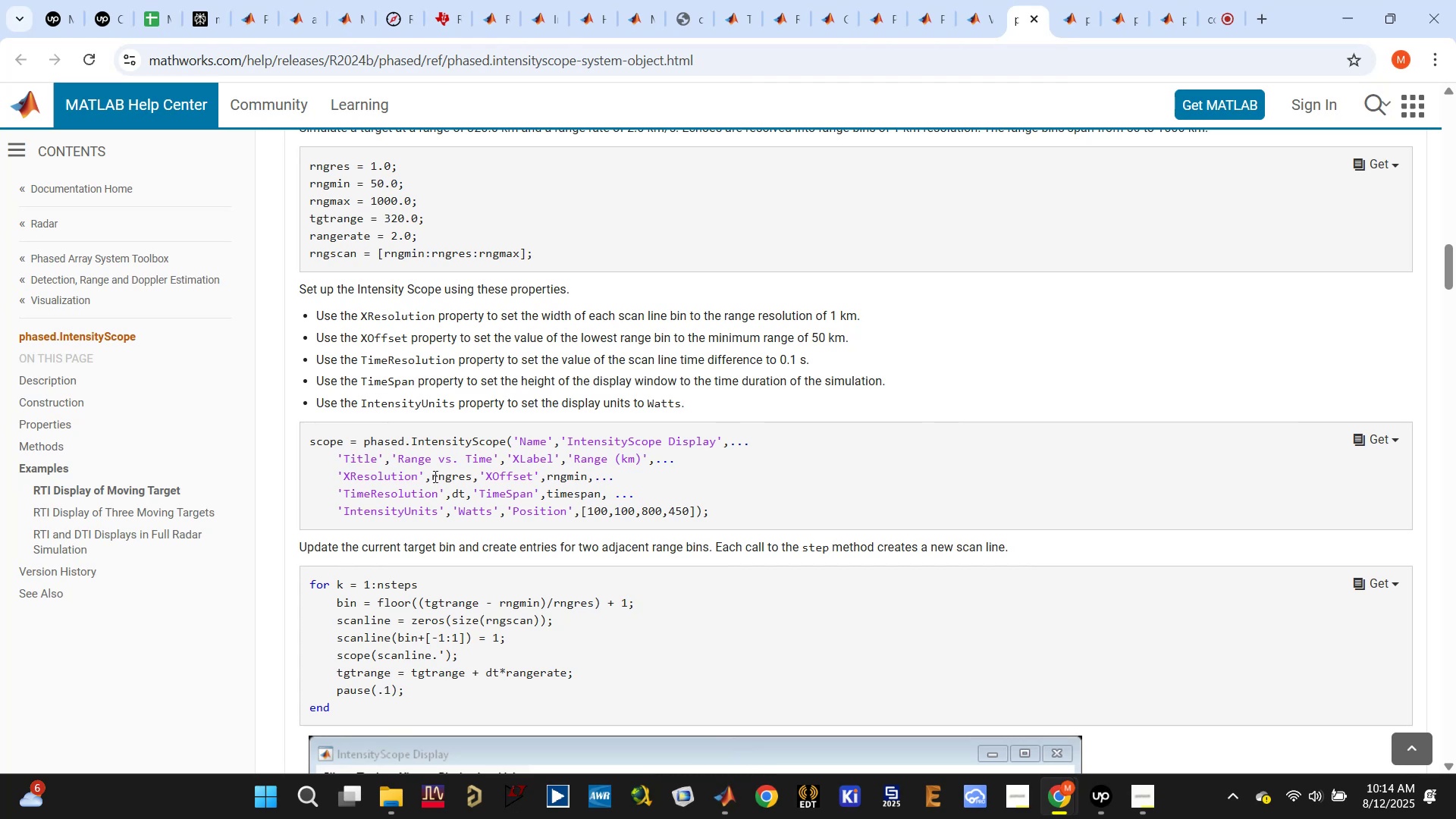 
scroll: coordinate [666, 466], scroll_direction: down, amount: 17.0
 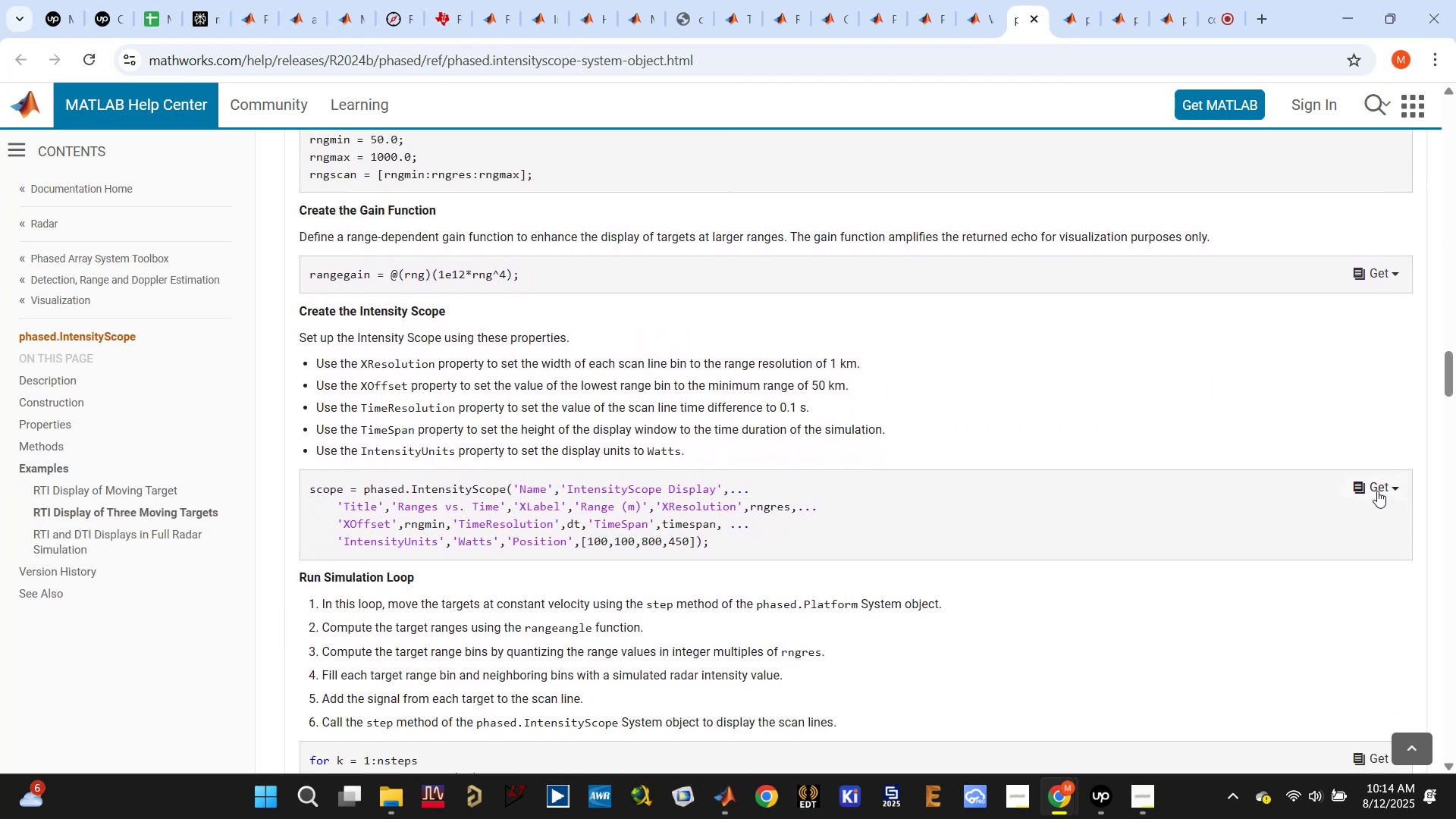 
left_click([1375, 489])
 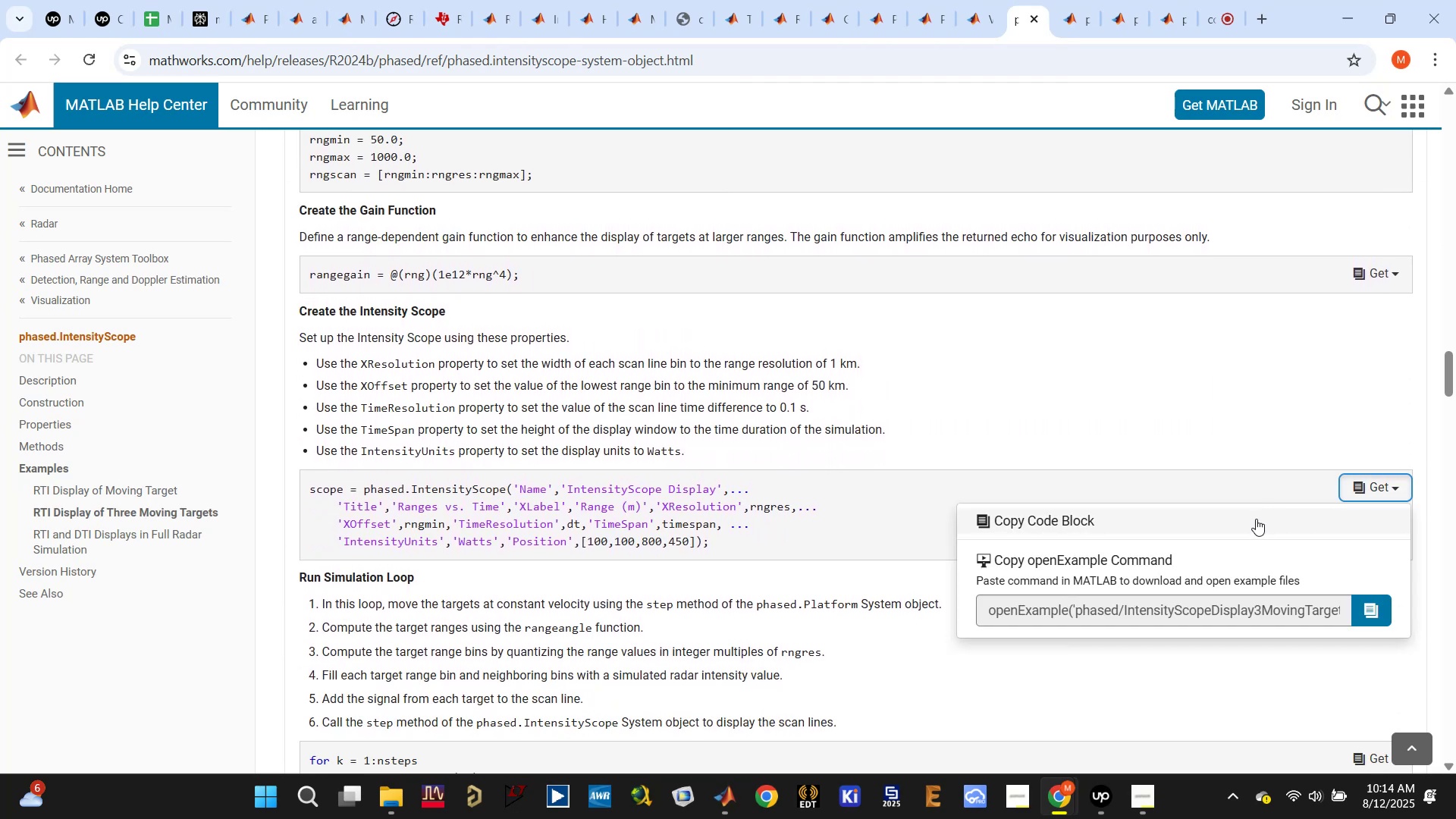 
left_click([1254, 520])
 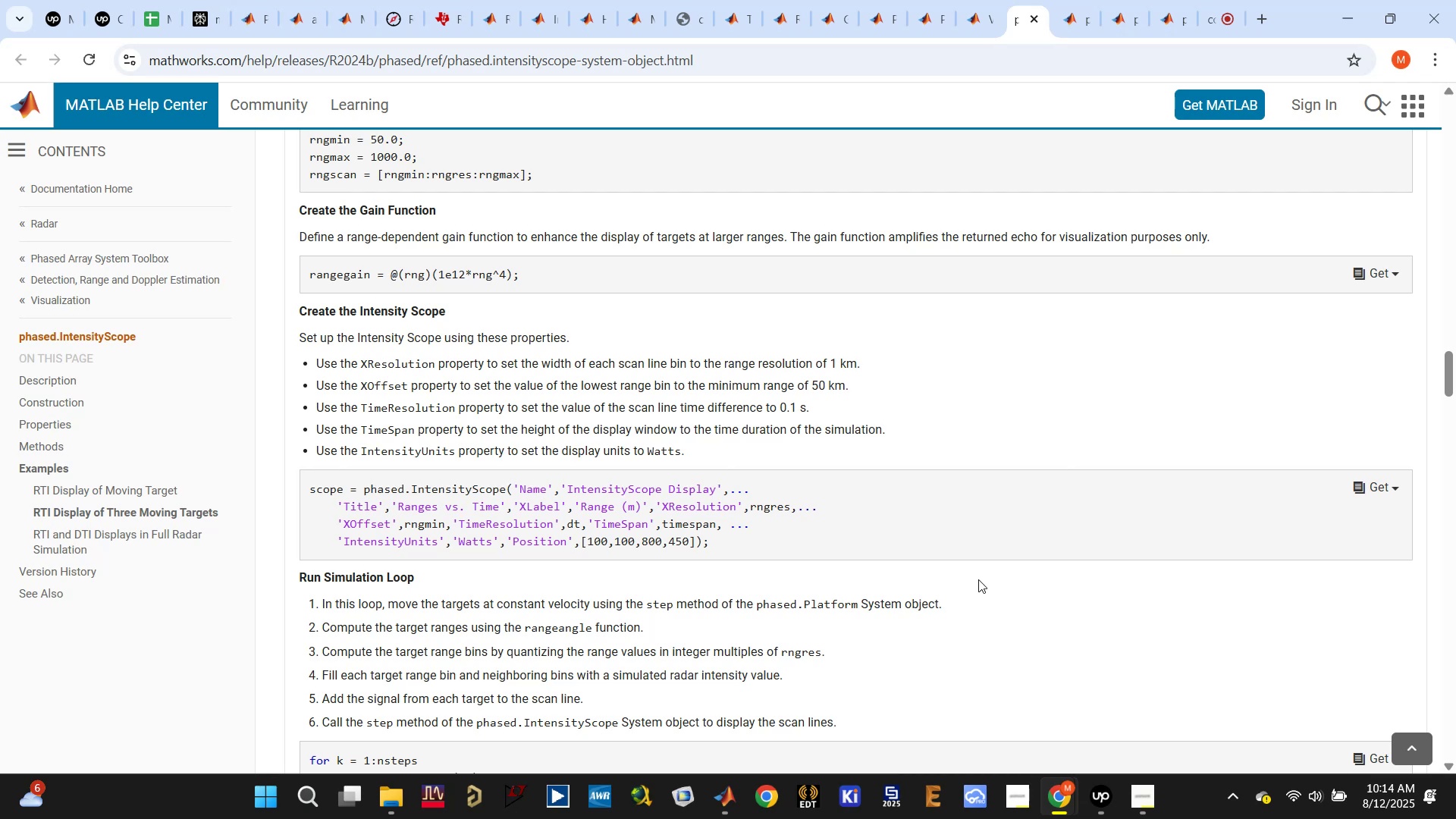 
scroll: coordinate [967, 582], scroll_direction: down, amount: 13.0
 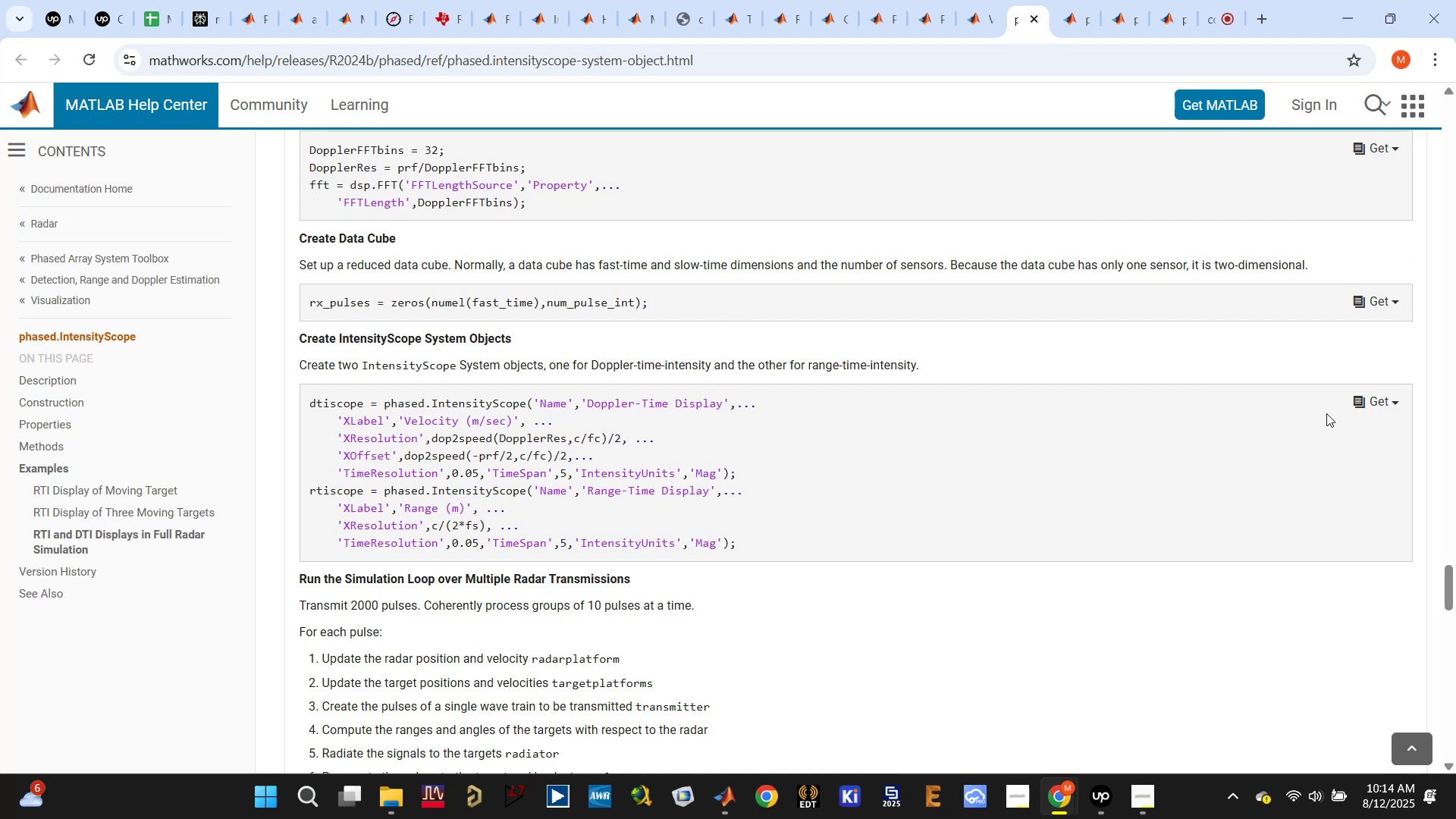 
left_click([1369, 397])
 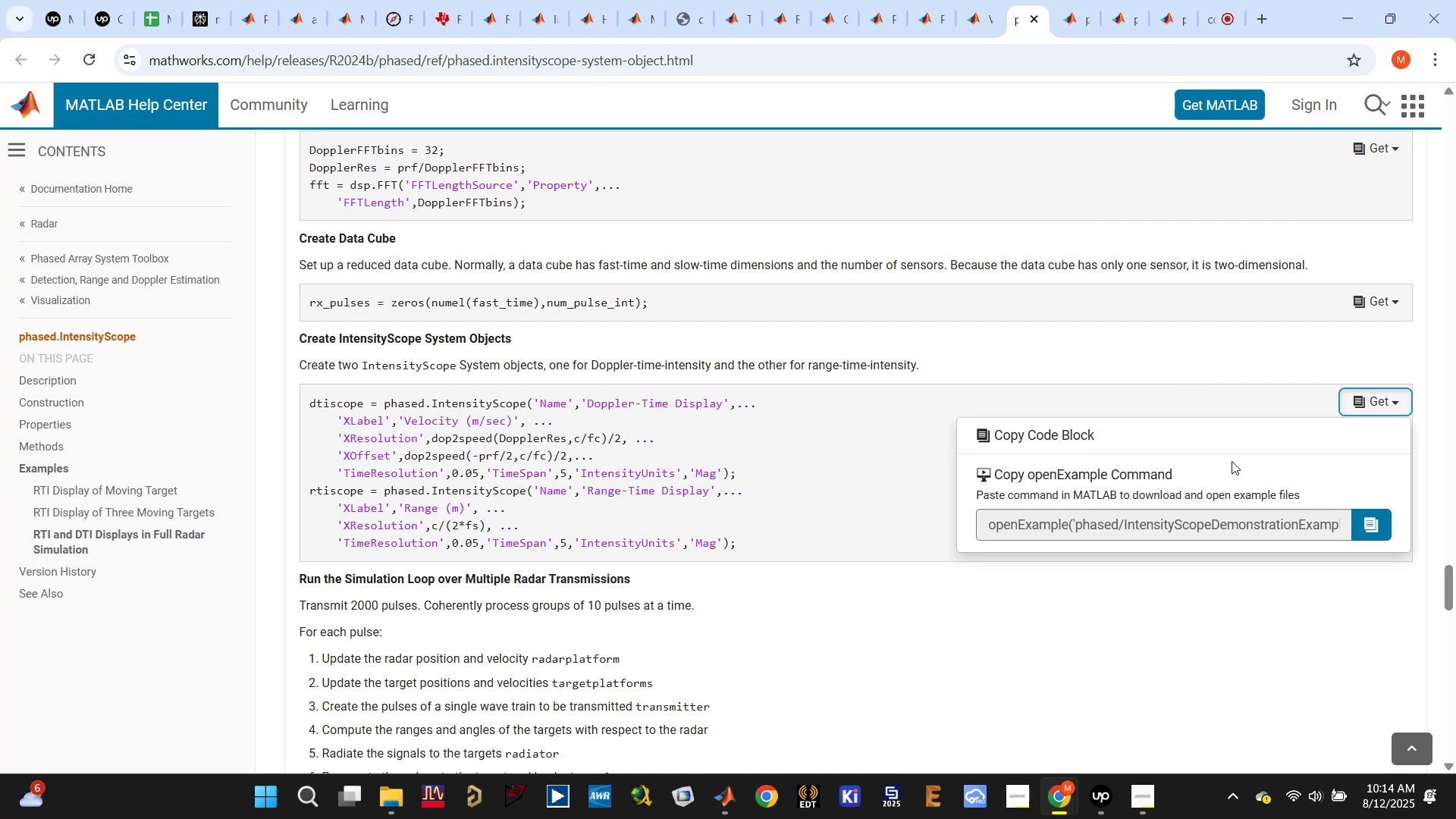 
left_click([1225, 441])
 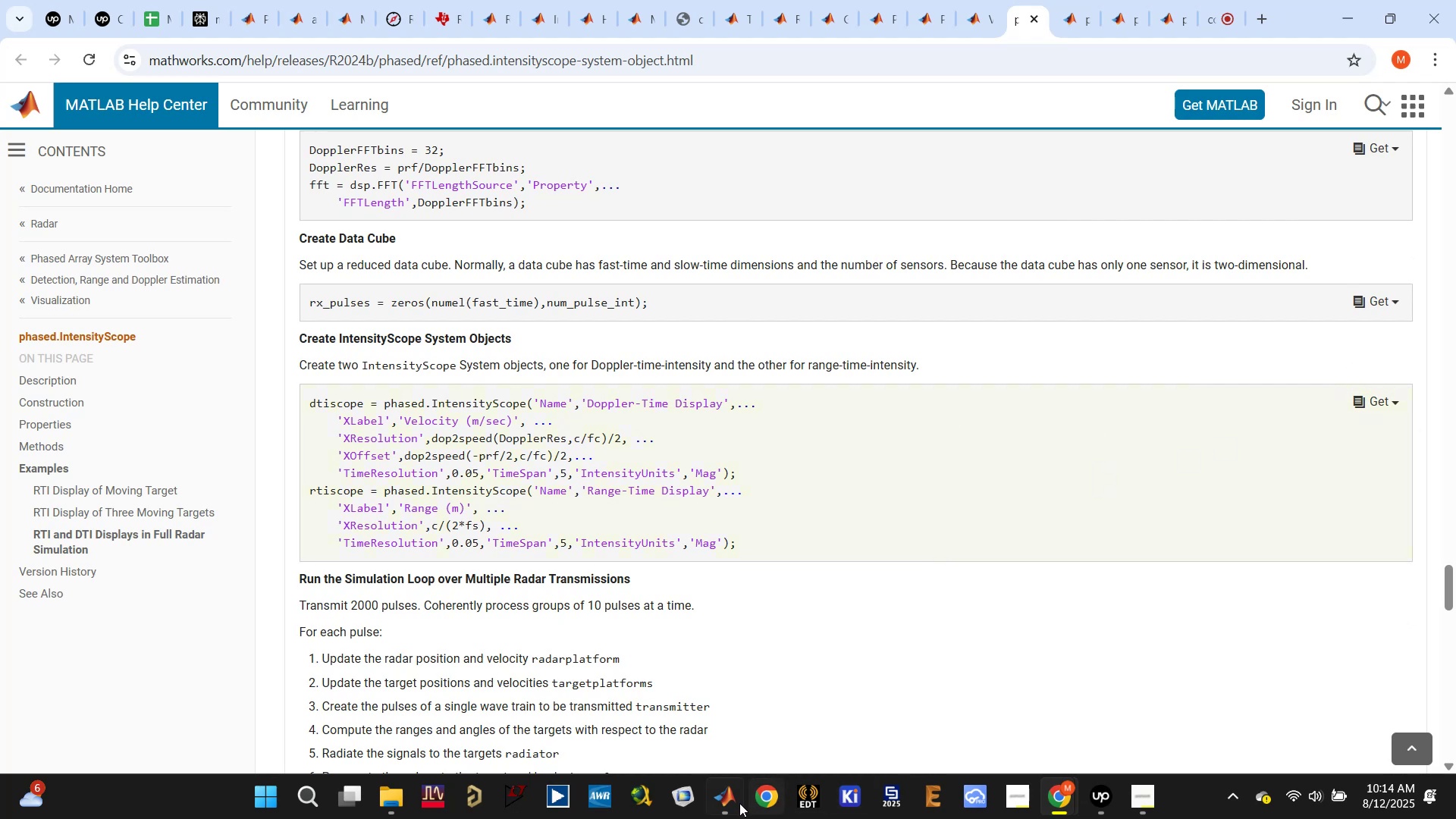 
left_click([721, 805])
 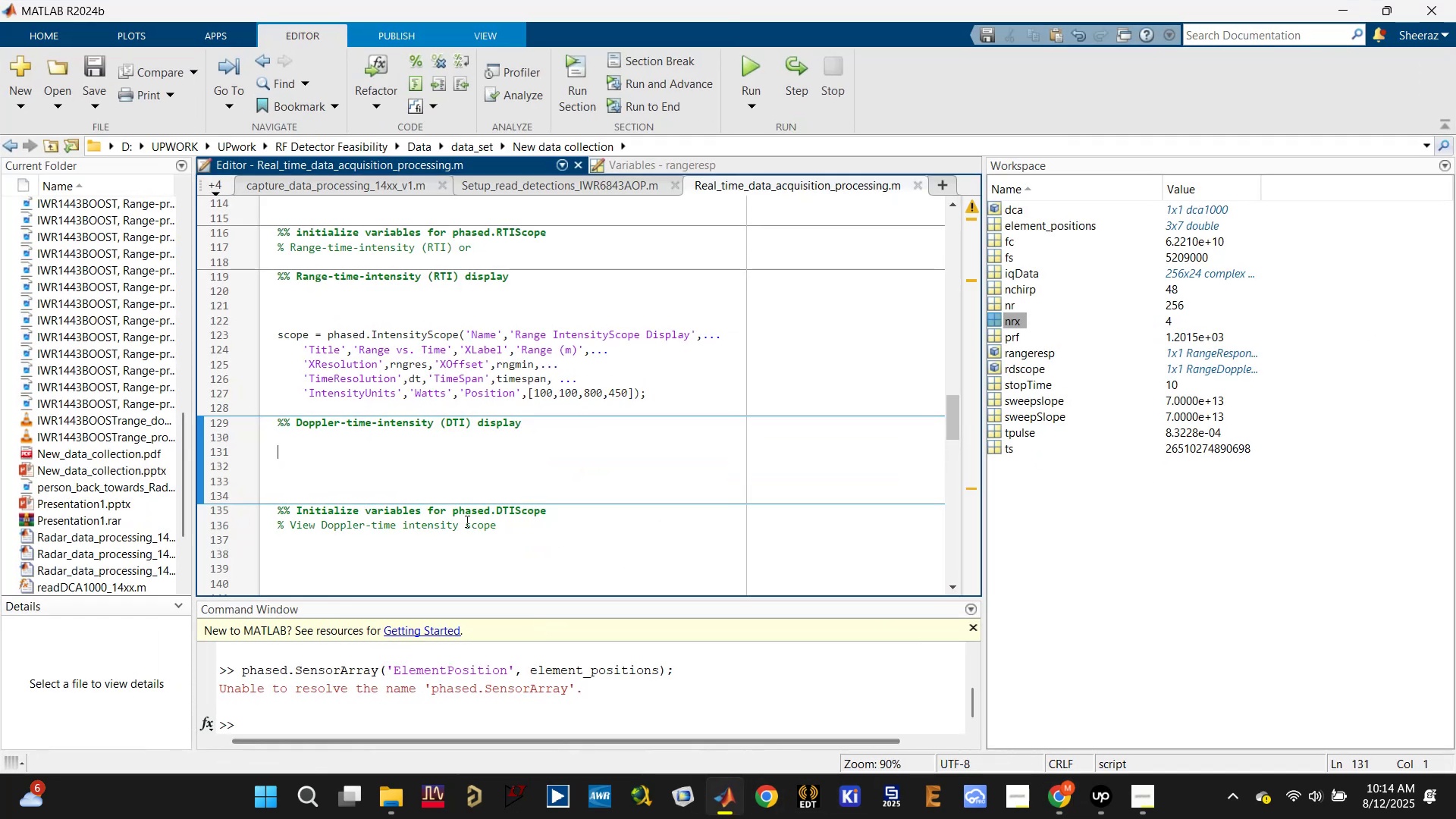 
key(Control+V)
 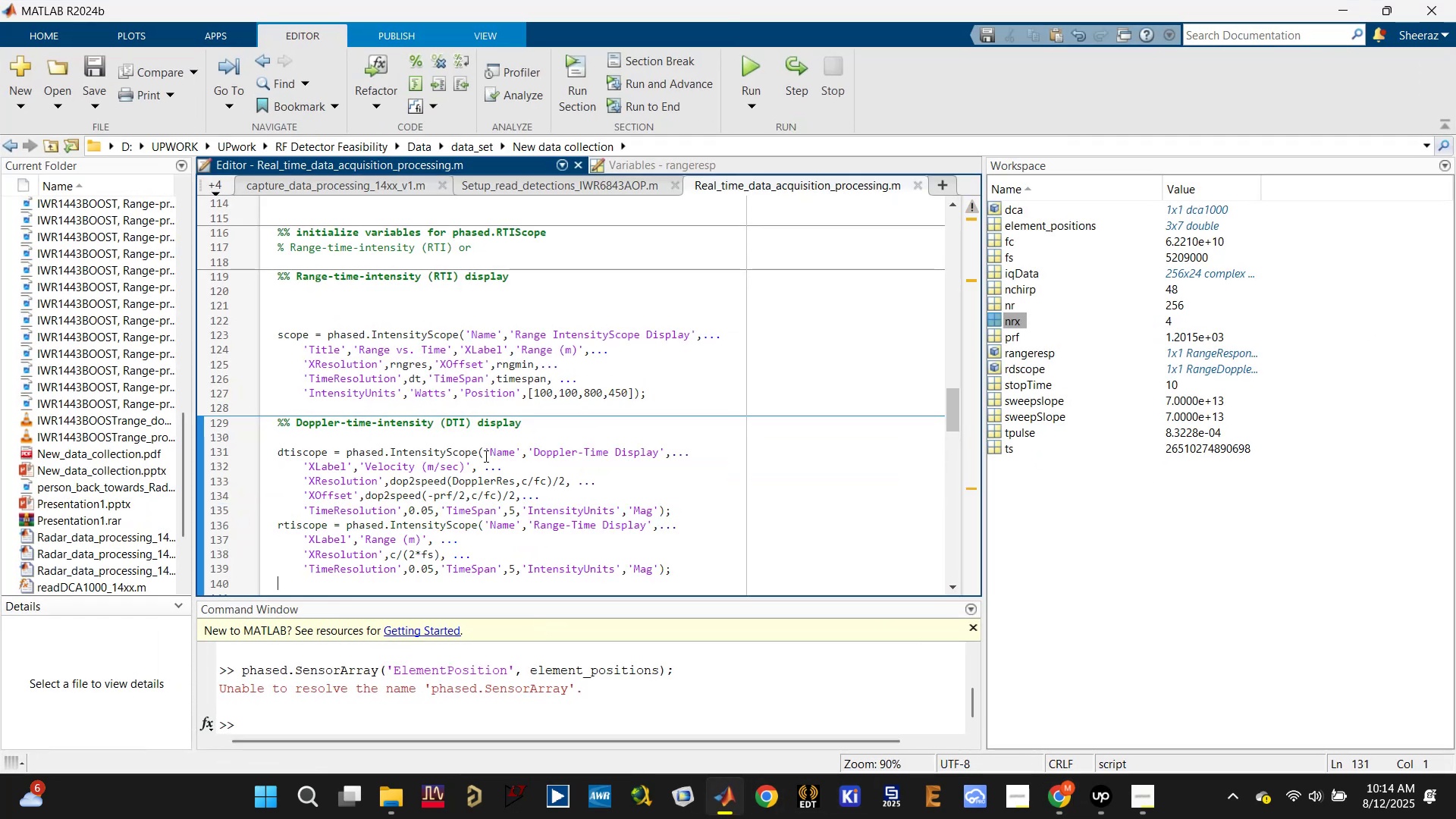 
key(Control+S)
 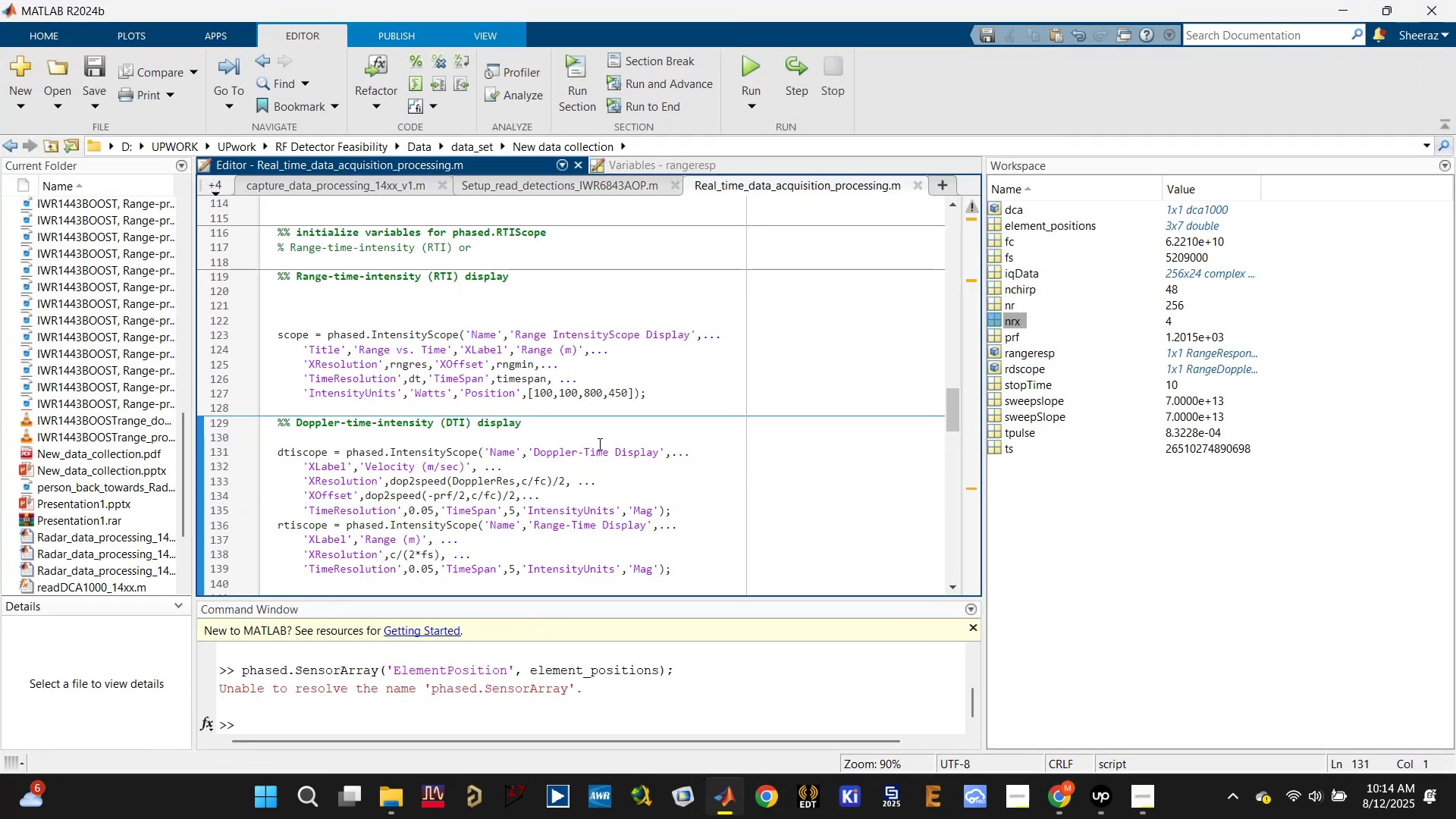 
left_click([613, 431])
 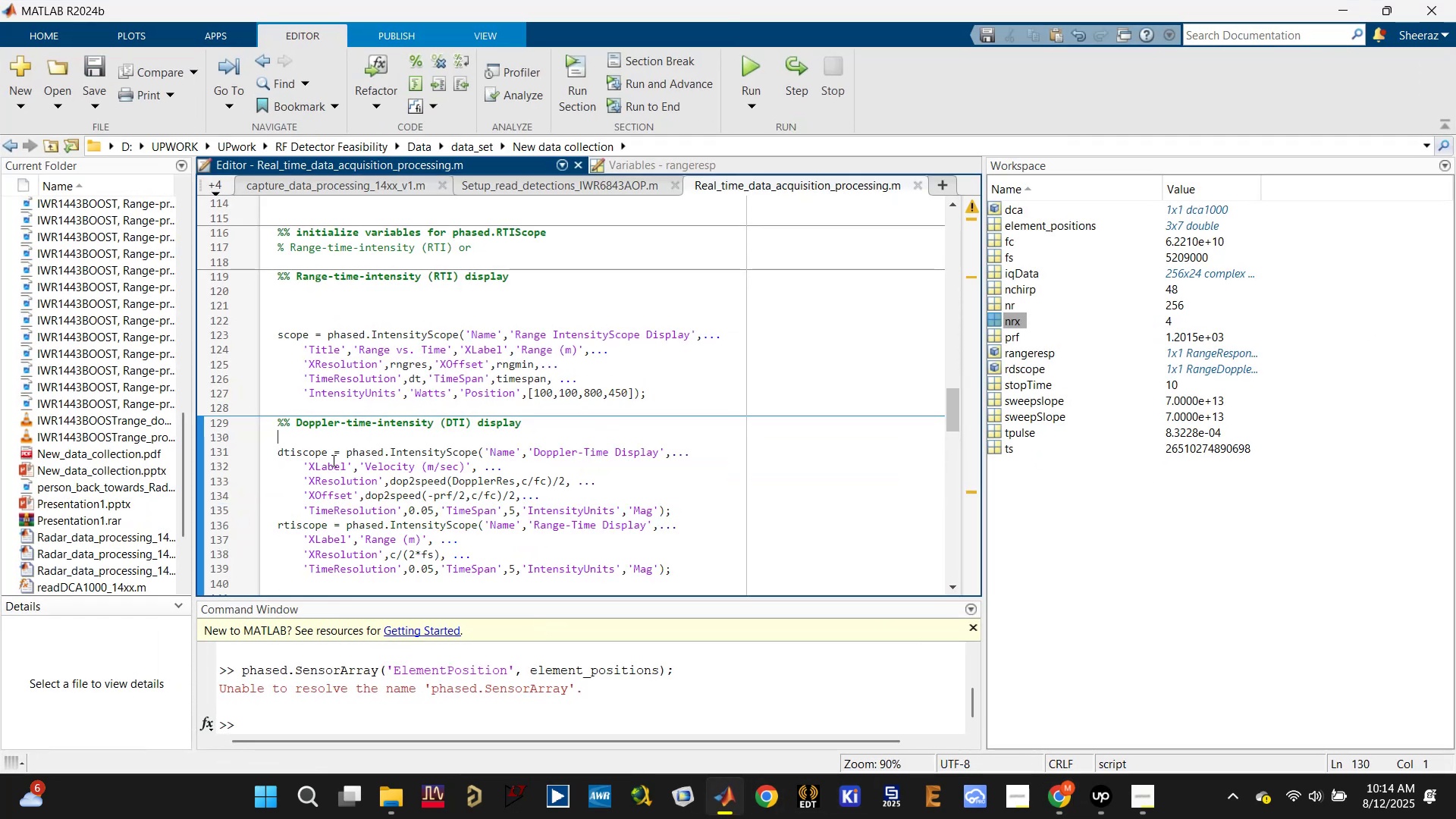 
double_click([420, 463])
 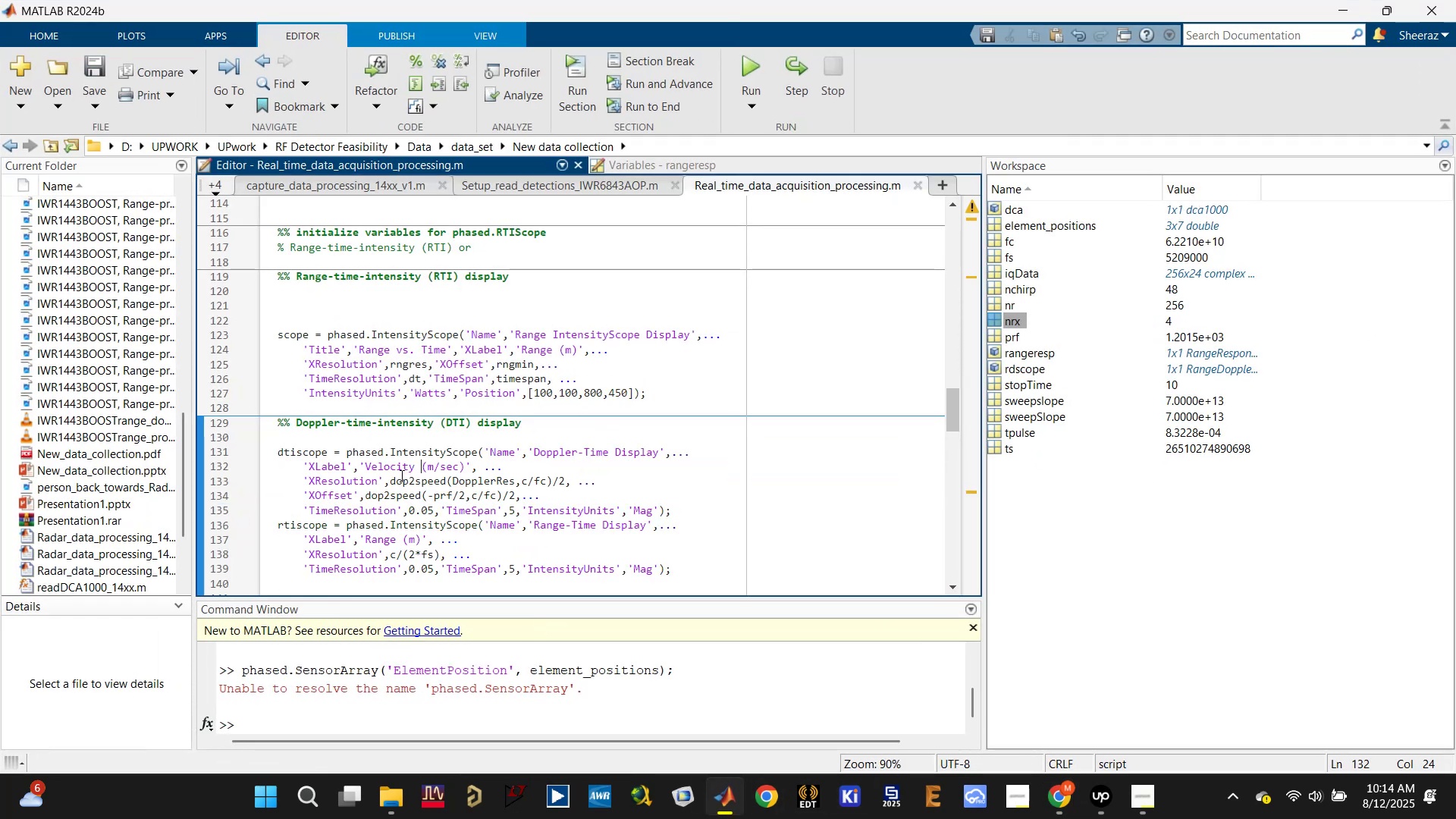 
left_click([431, 472])
 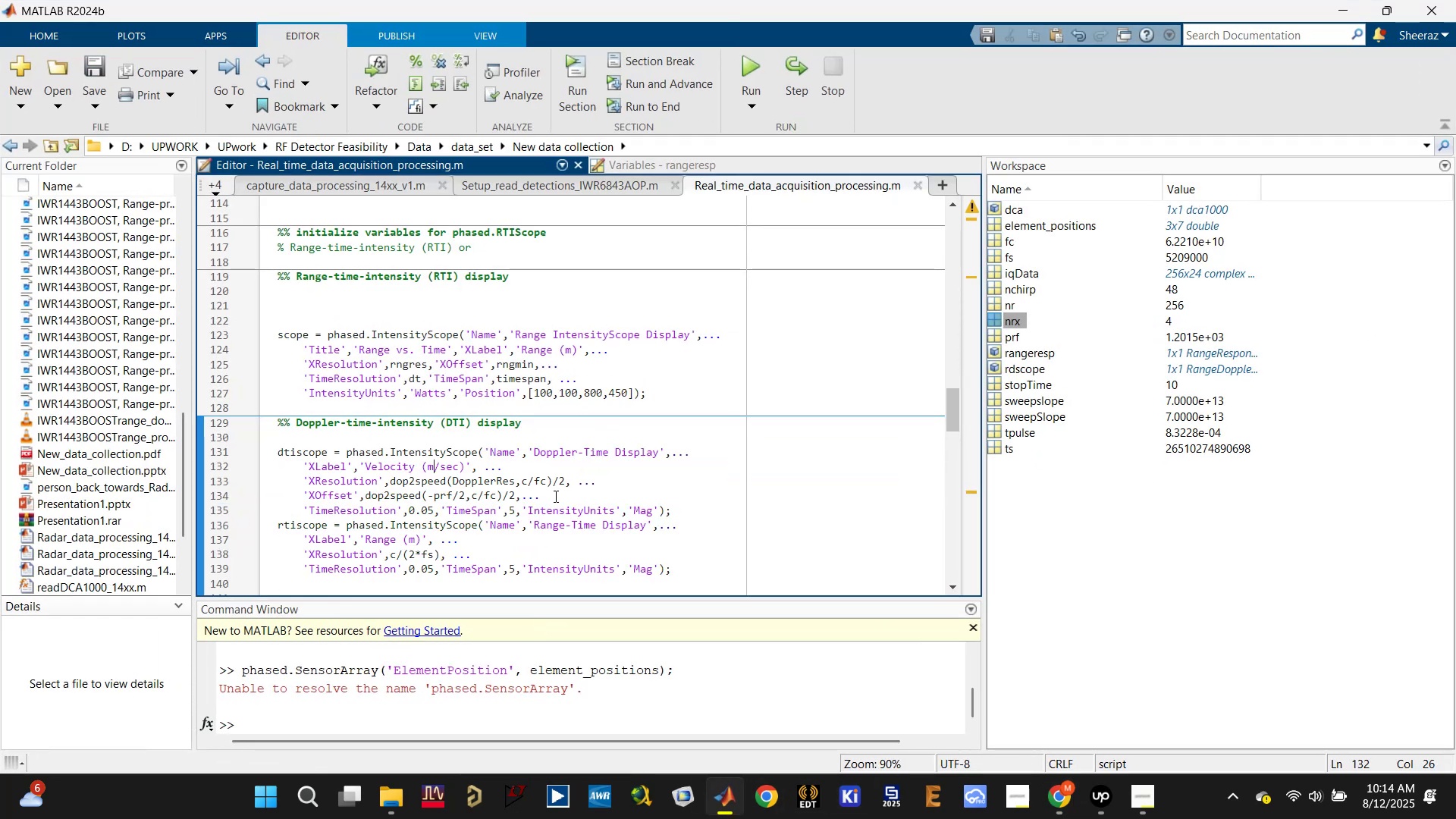 
key(Control+S)
 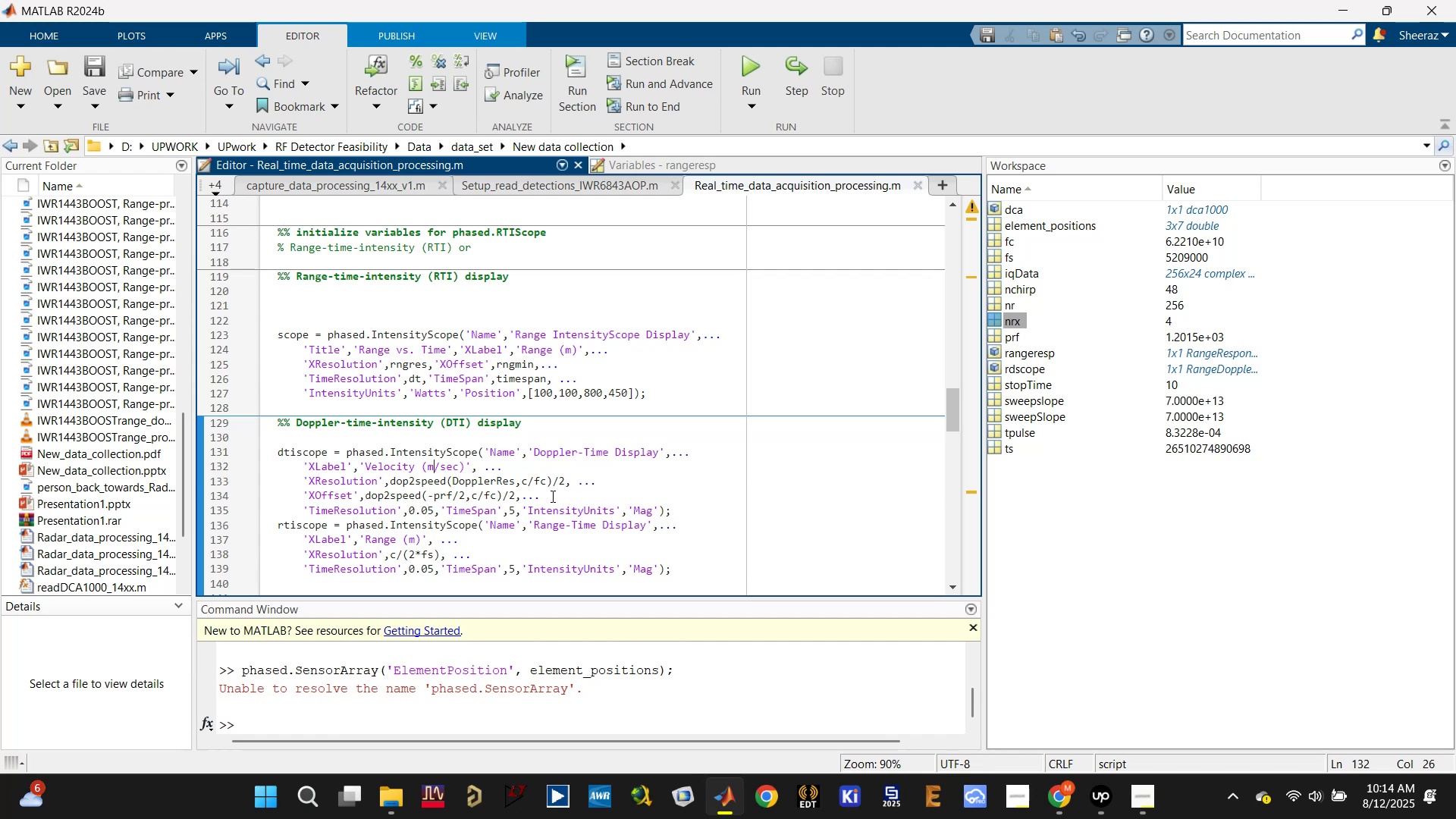 
scroll: coordinate [551, 498], scroll_direction: down, amount: 2.0
 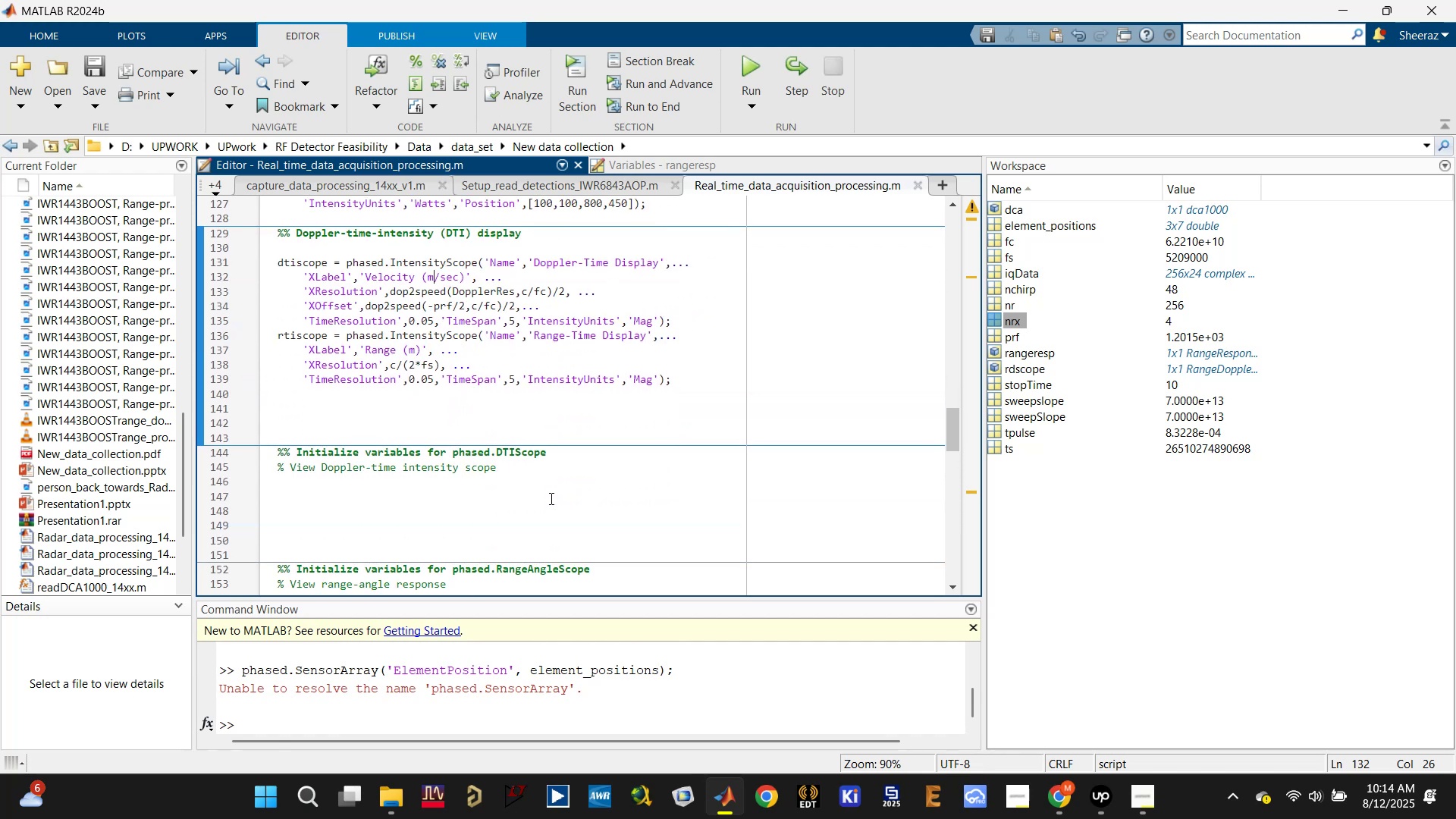 
scroll: coordinate [425, 500], scroll_direction: up, amount: 3.0
 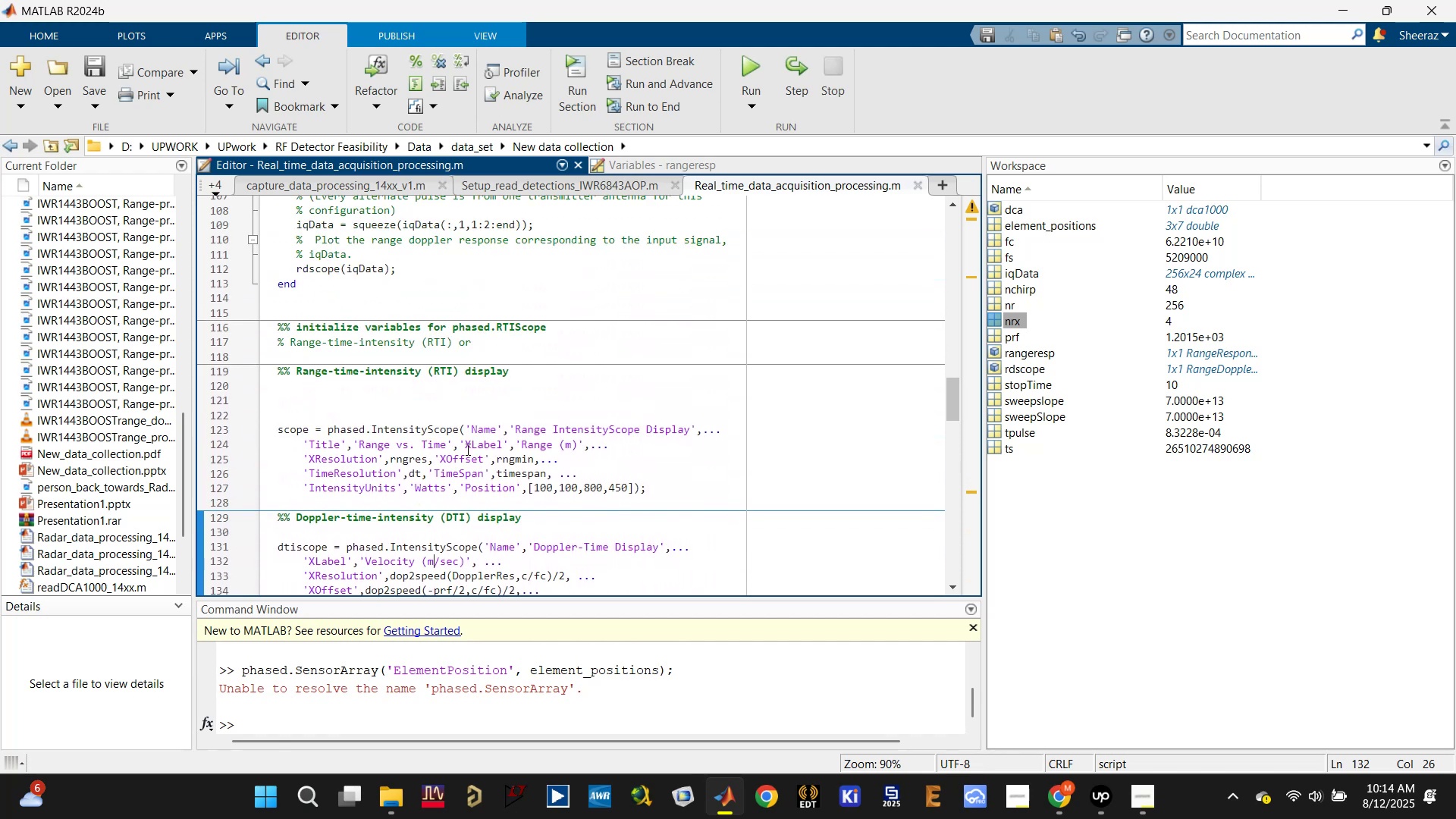 
left_click([468, 424])
 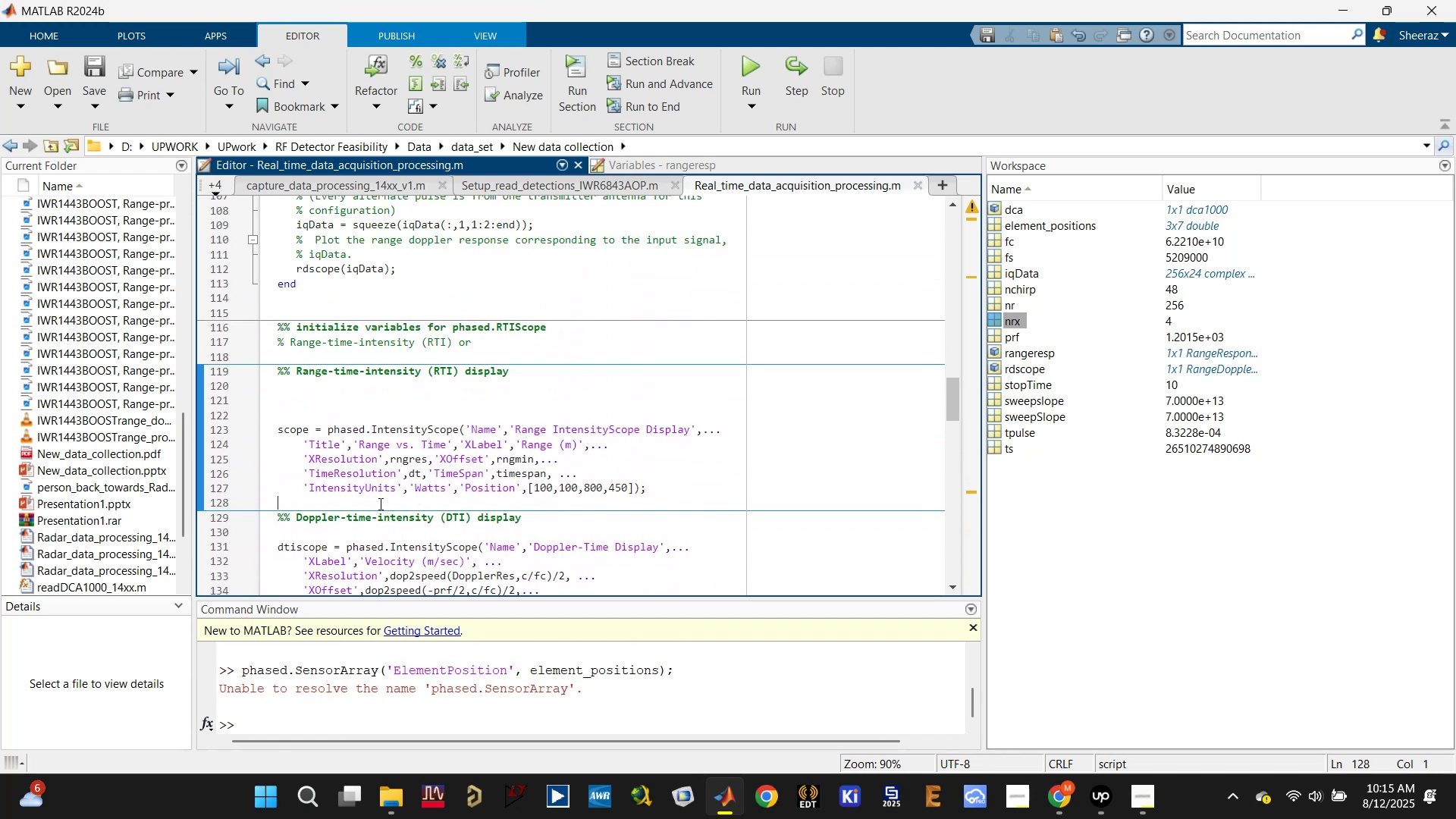 
key(Enter)
 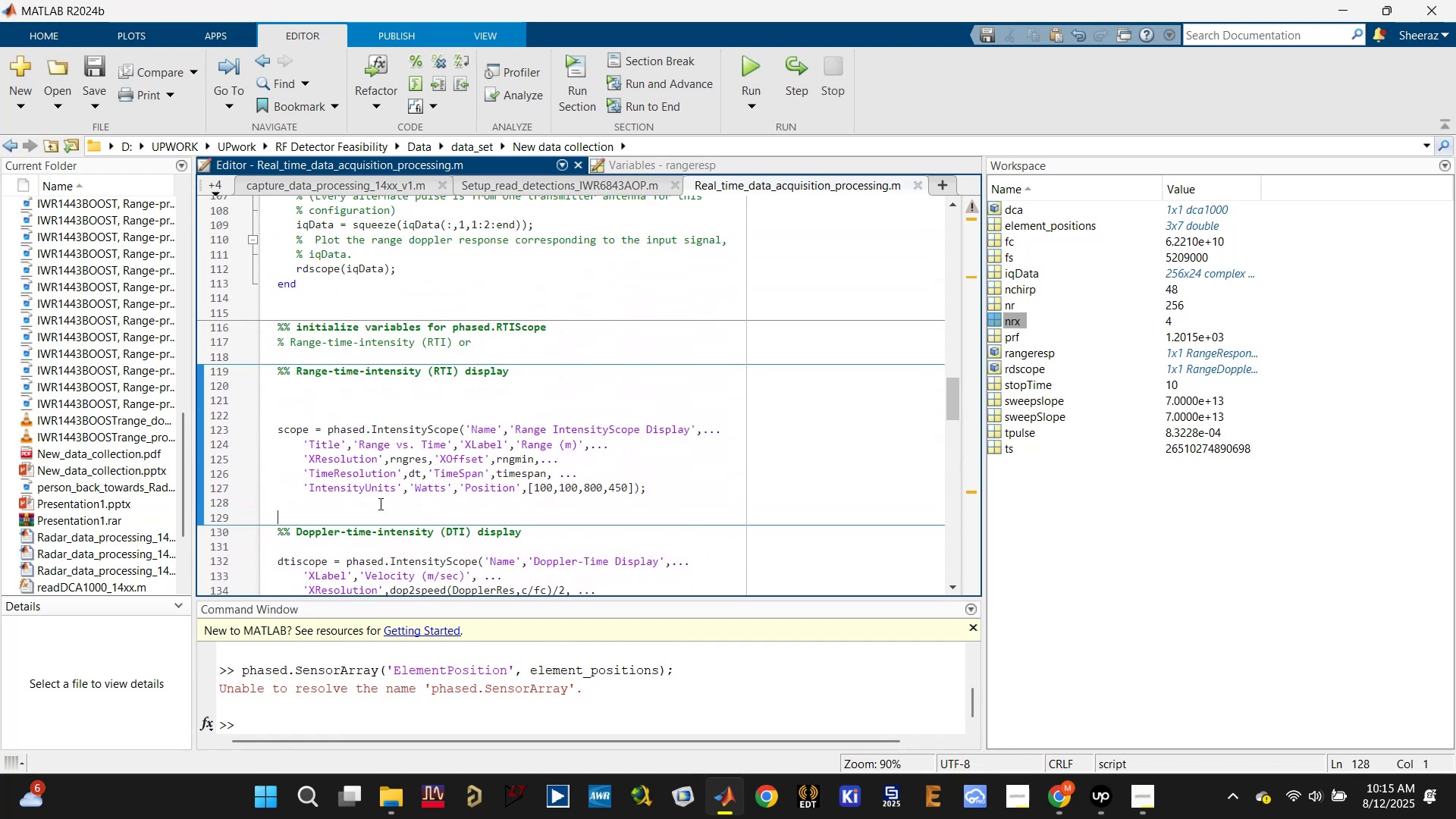 
key(Enter)
 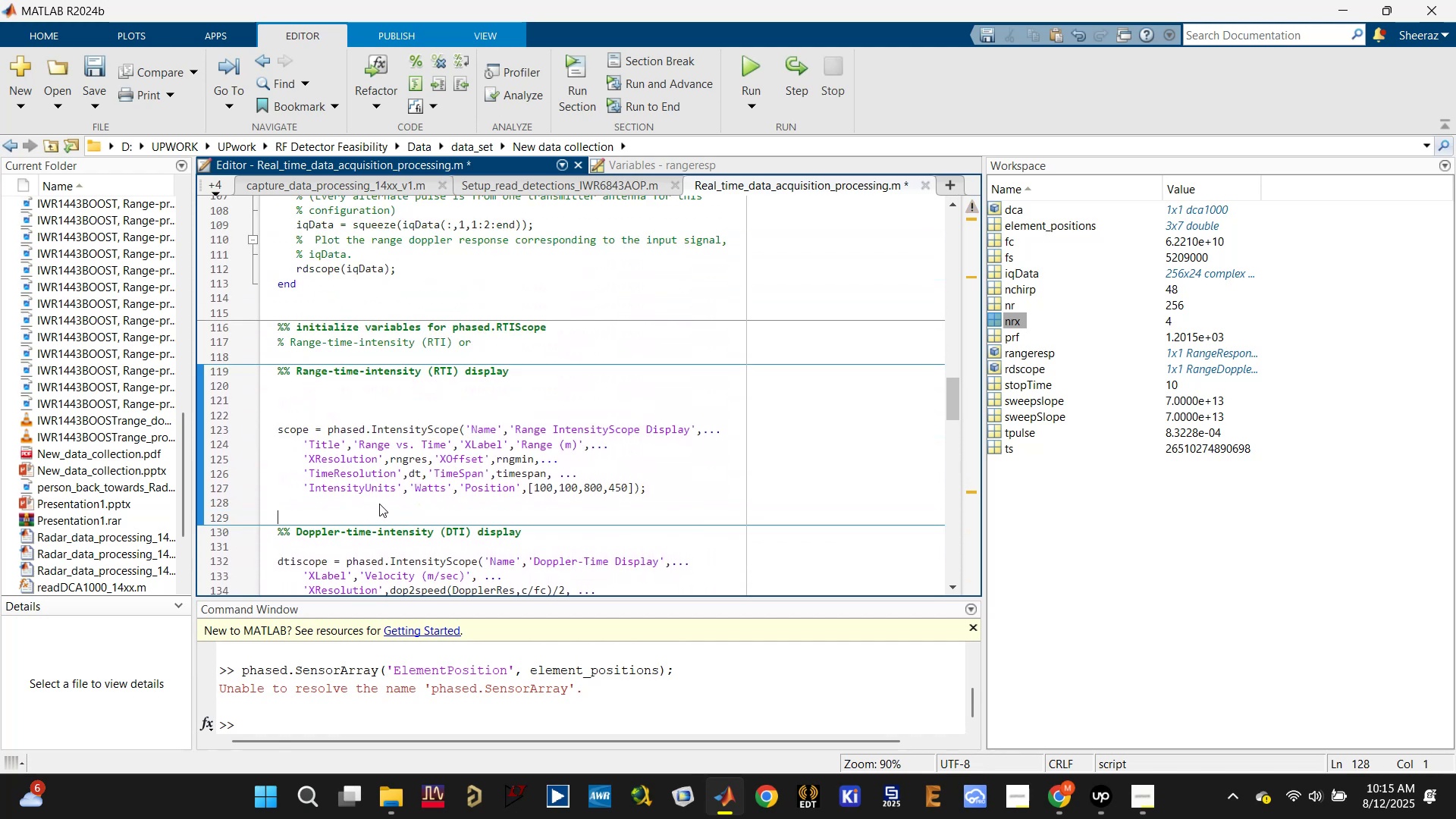 
type(return)
 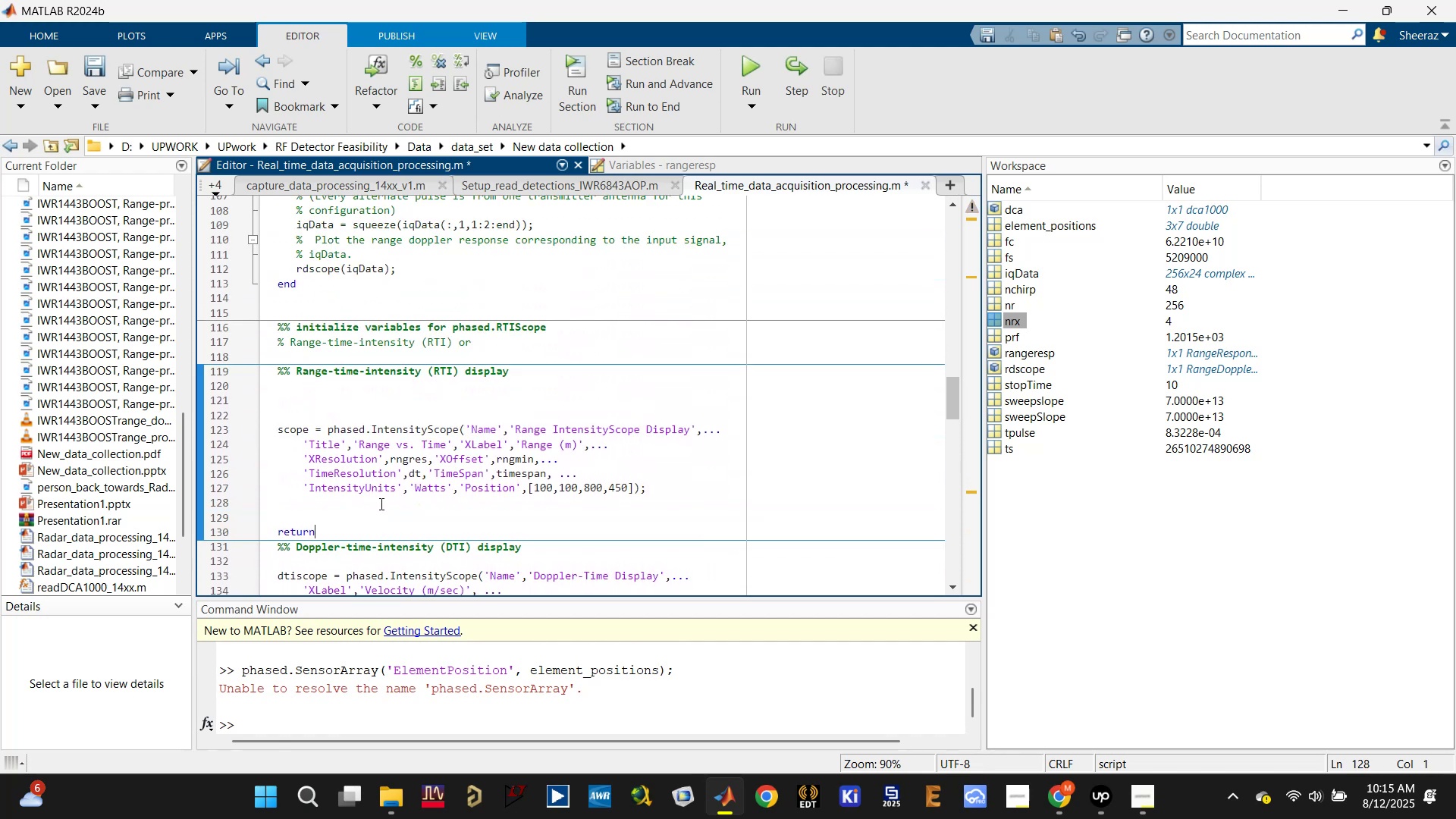 
key(Control+S)
 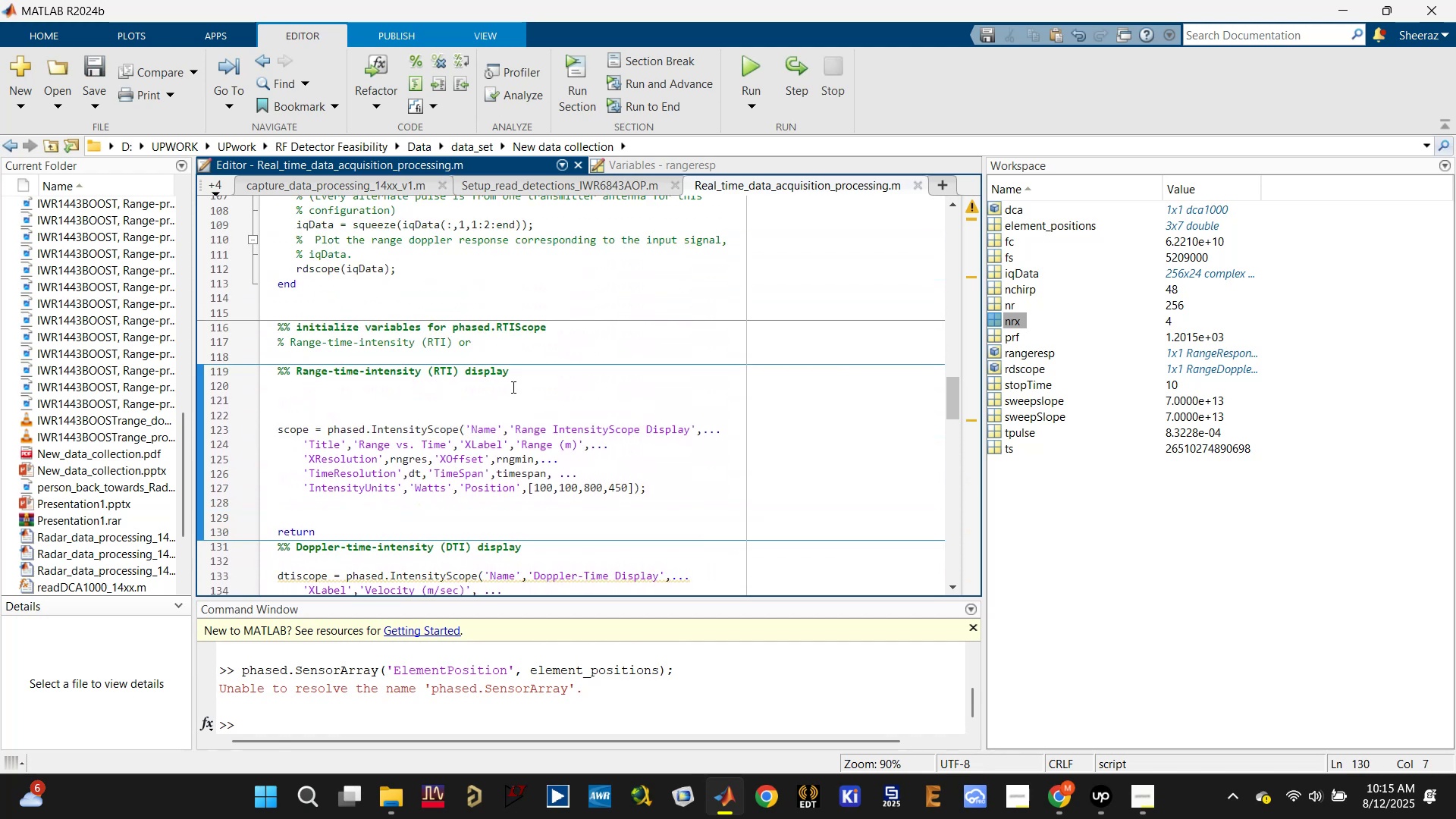 
double_click([506, 348])
 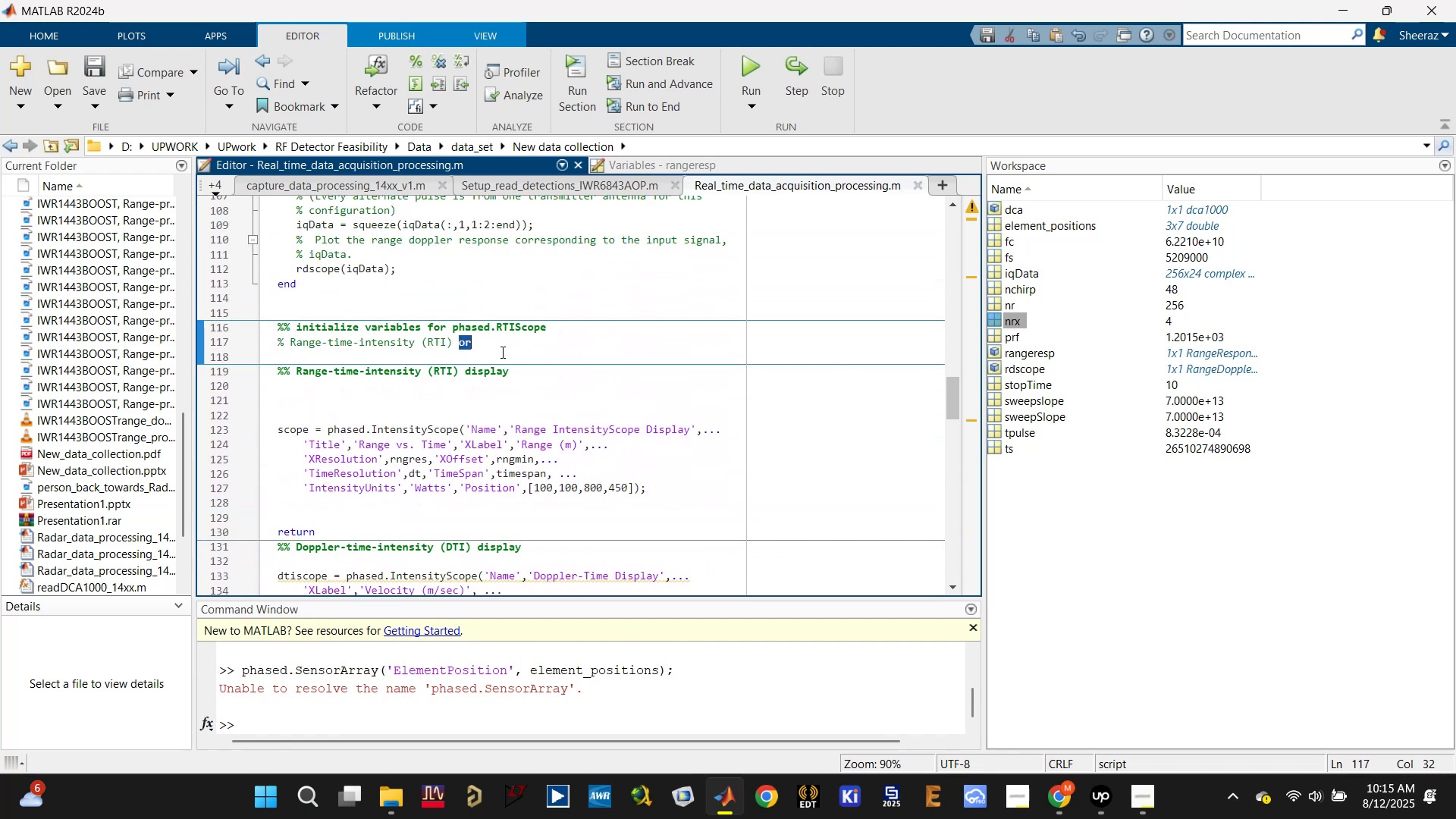 
left_click([501, 352])
 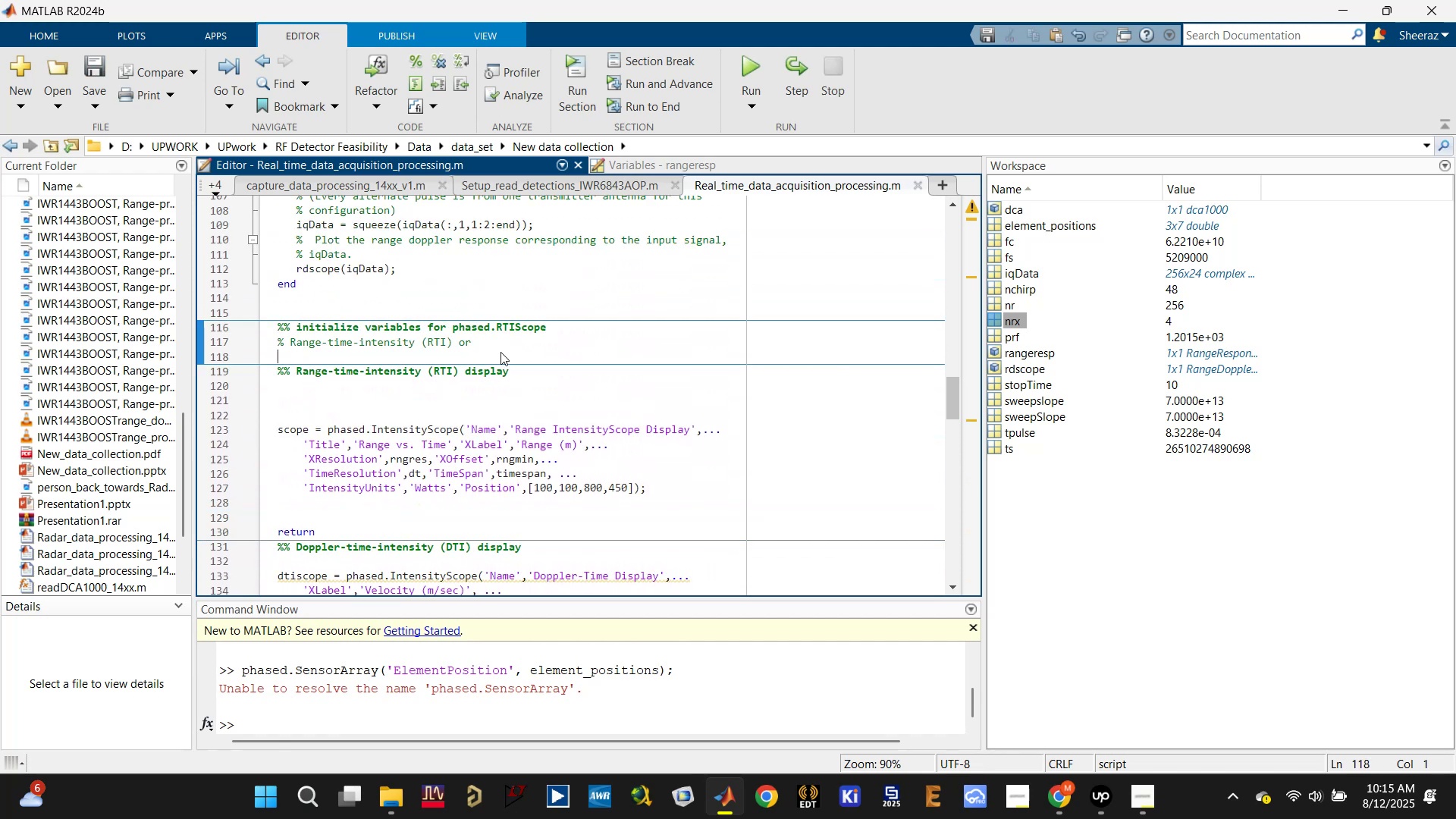 
left_click_drag(start_coordinate=[507, 351], to_coordinate=[289, 351])
 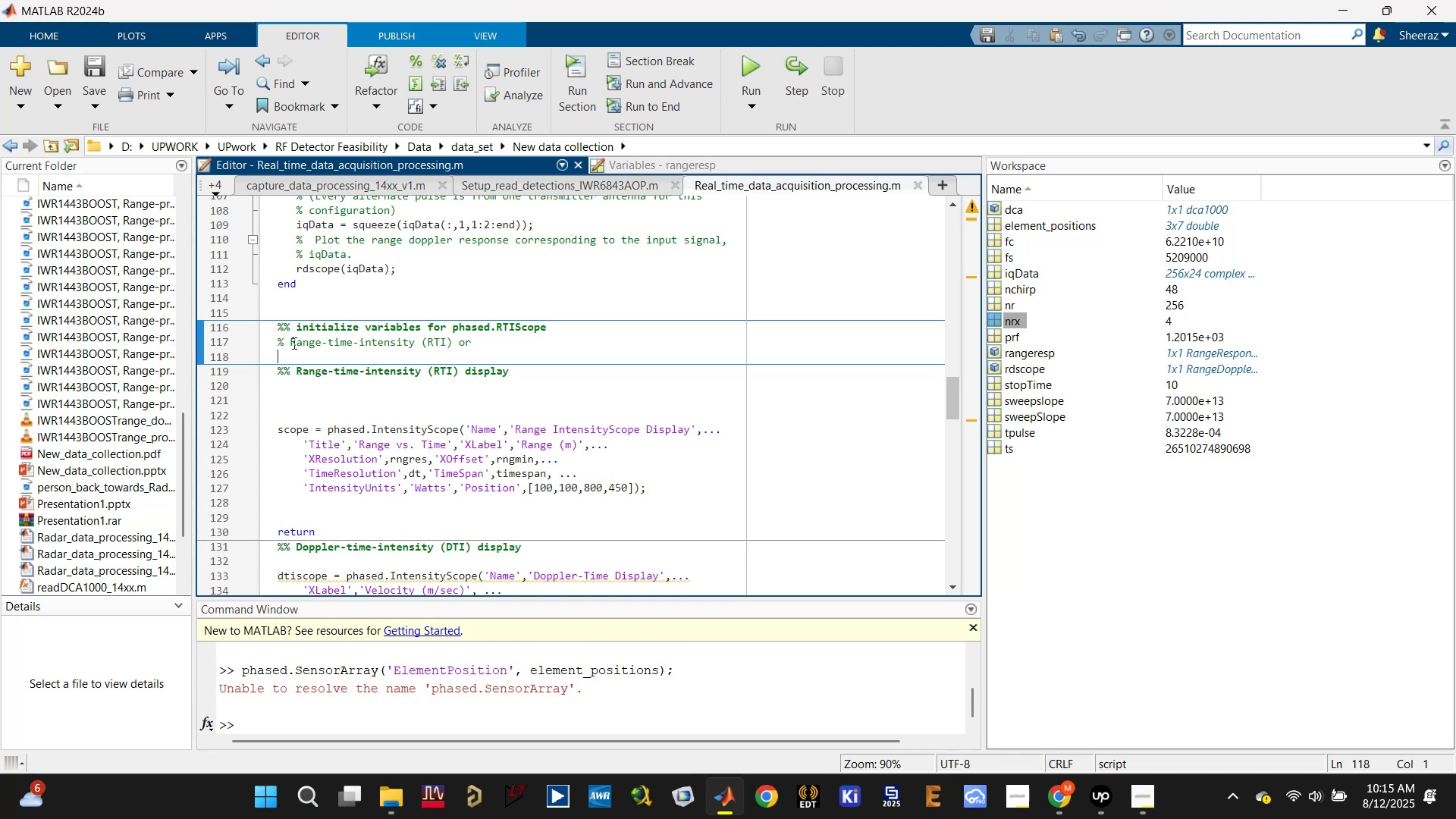 
double_click([293, 343])
 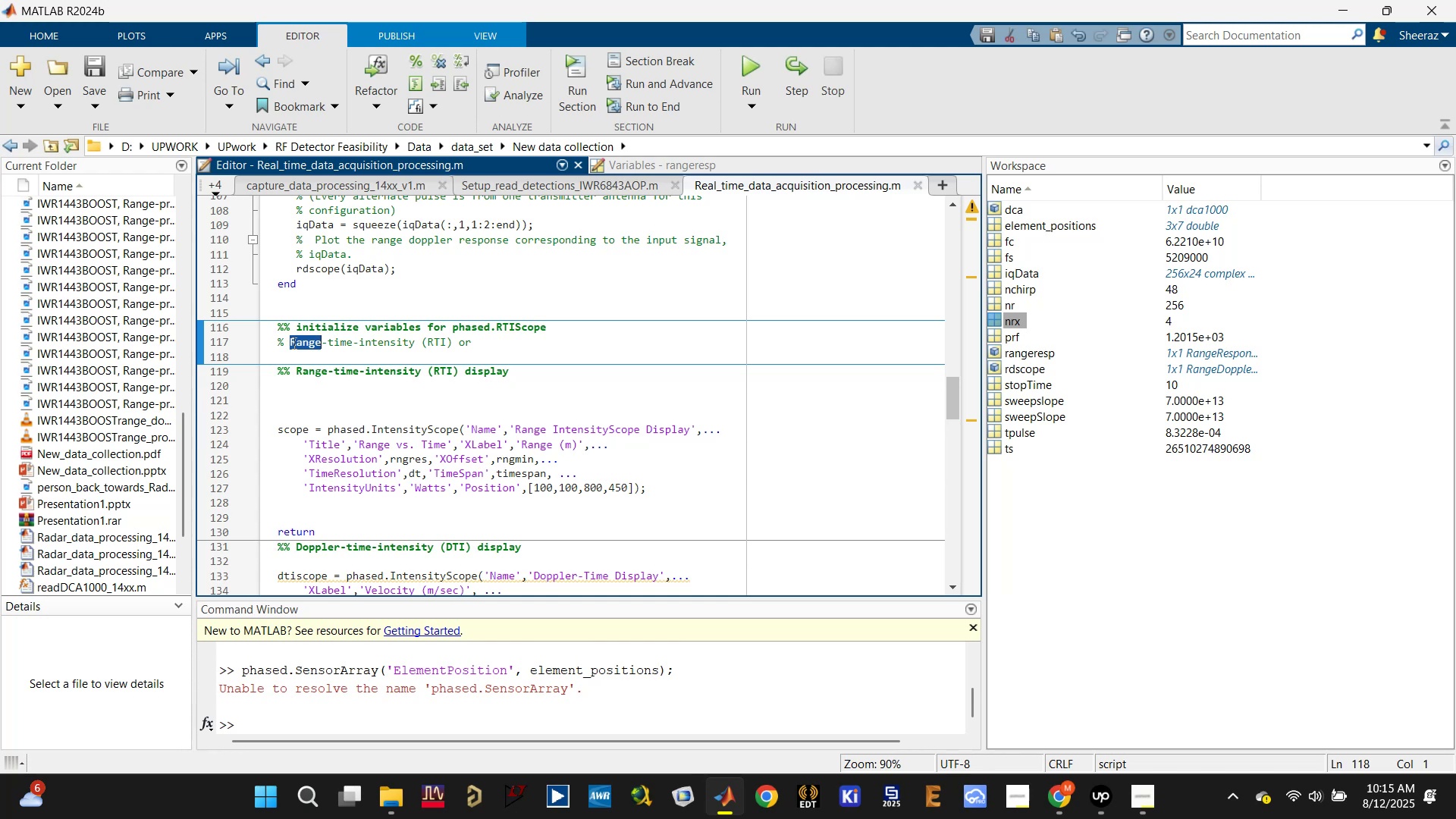 
triple_click([293, 343])
 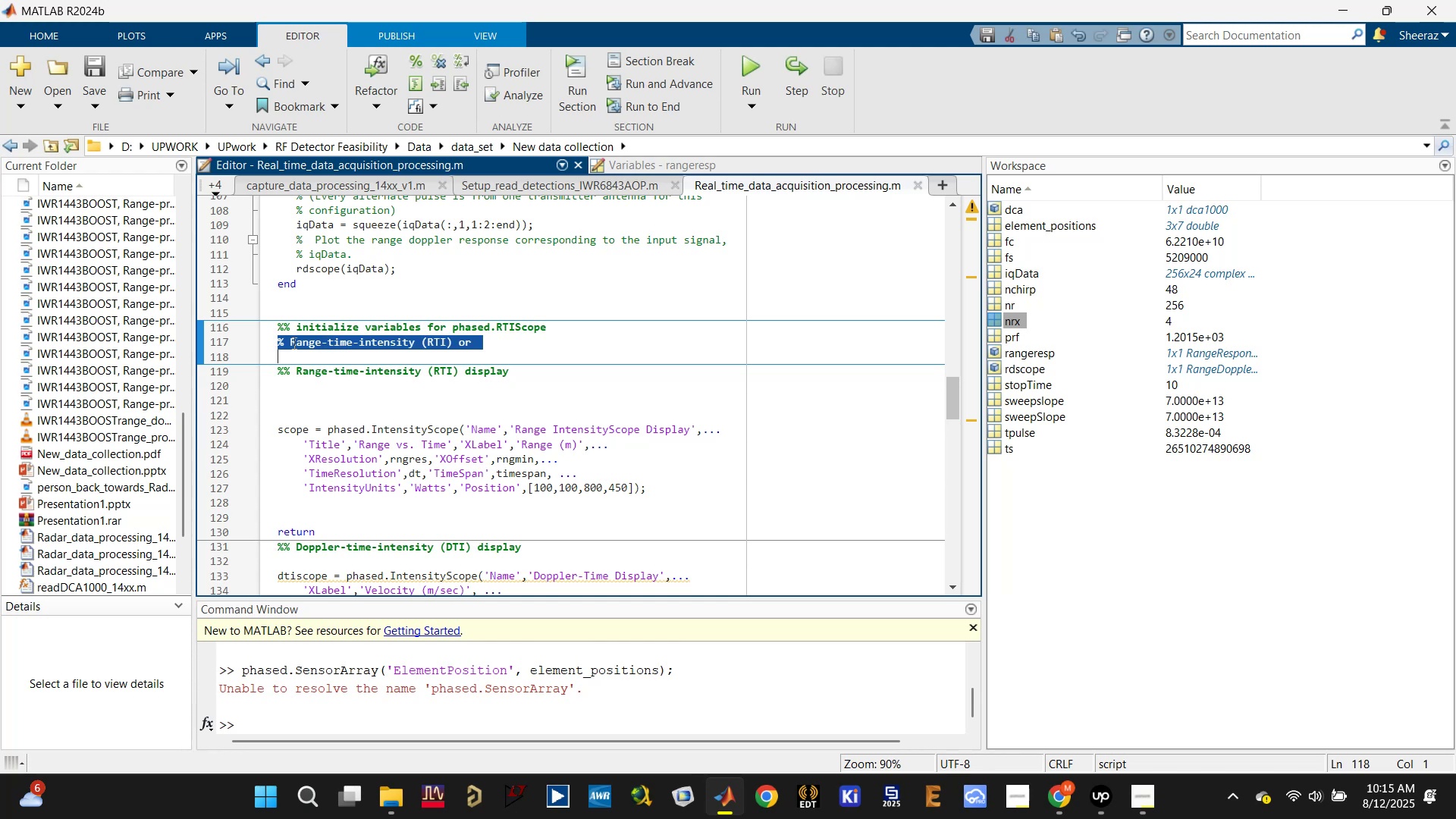 
key(Backspace)
 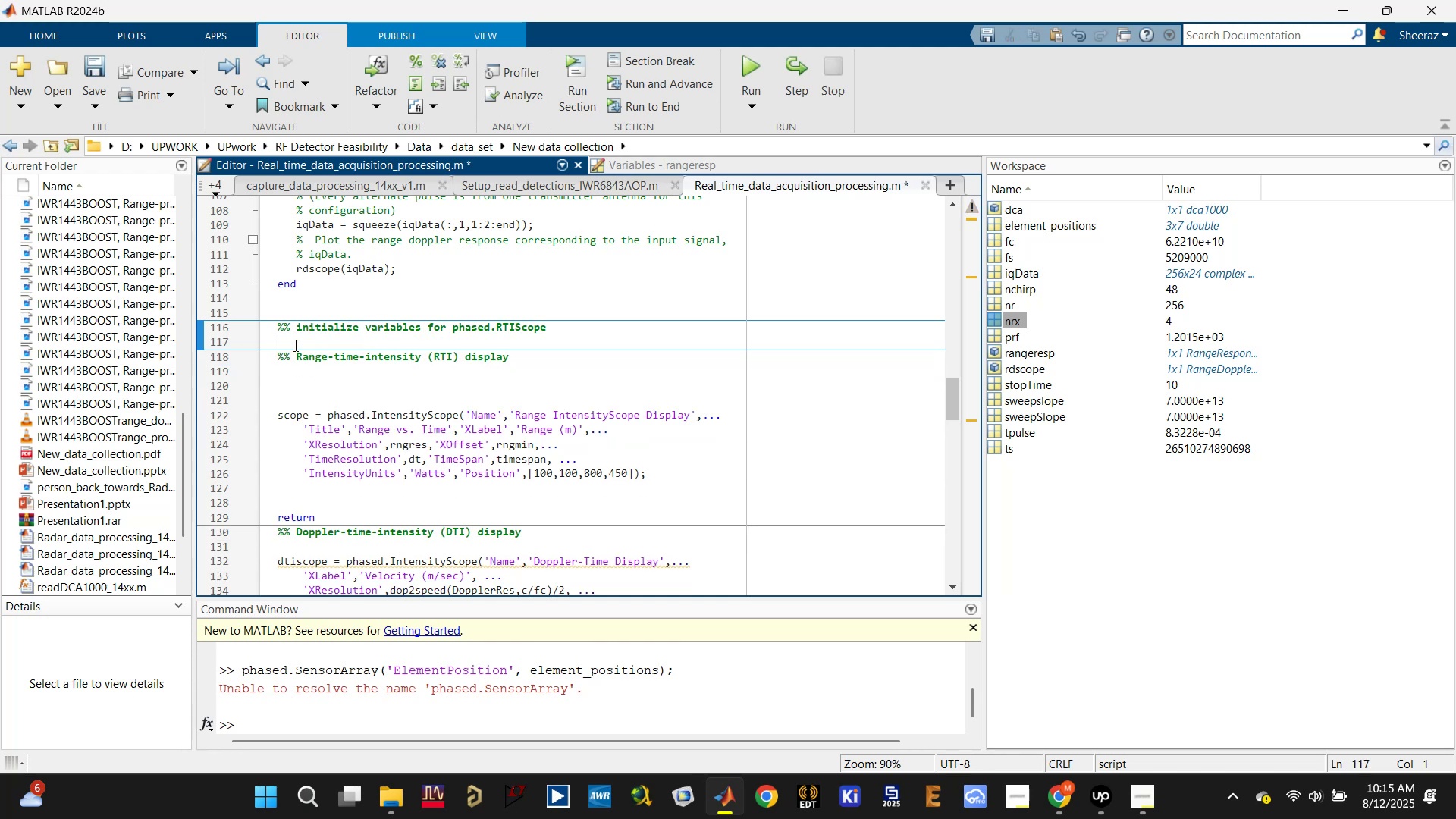 
key(Backspace)
 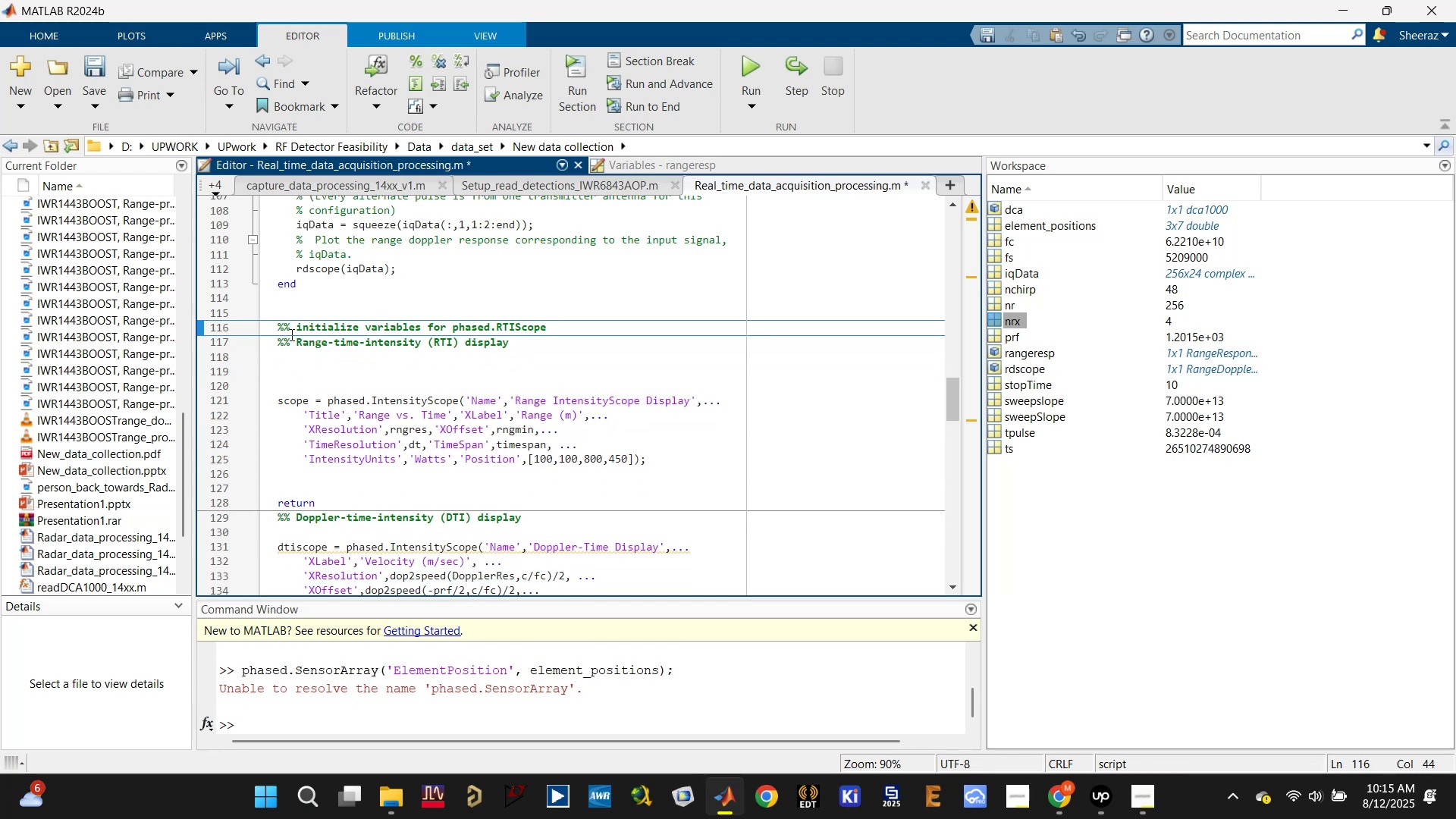 
left_click([290, 338])
 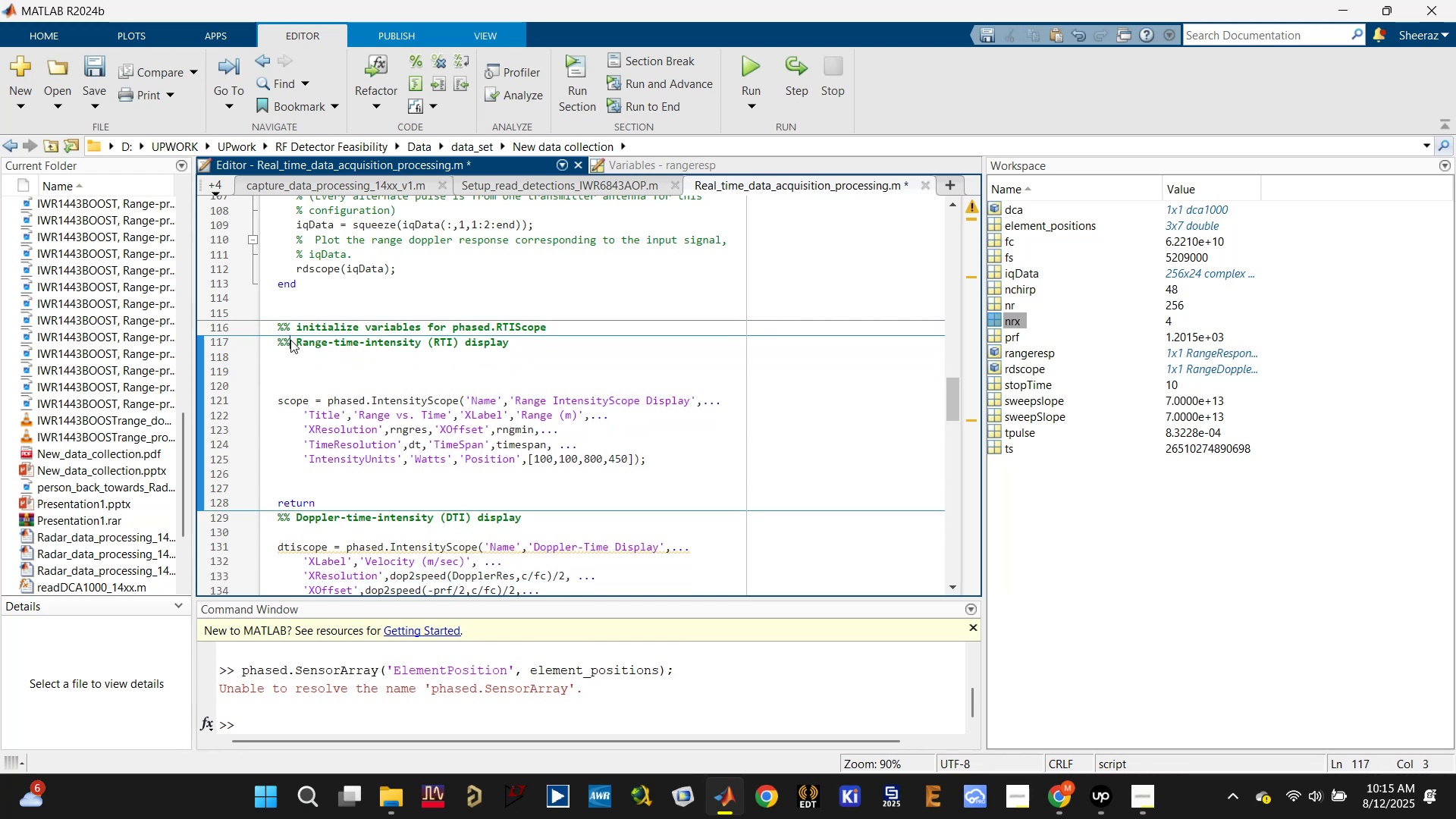 
key(Backspace)
 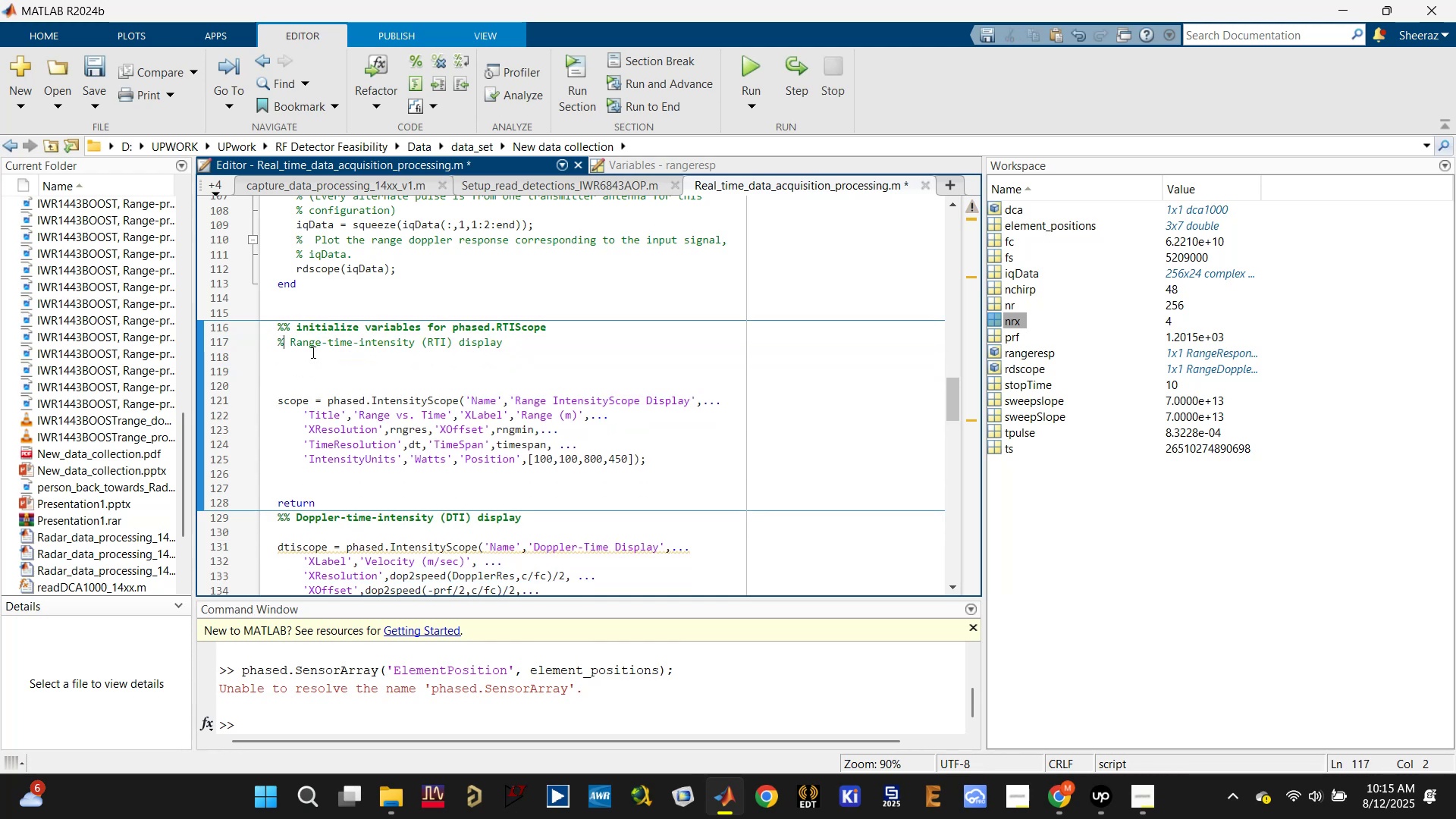 
left_click([328, 354])
 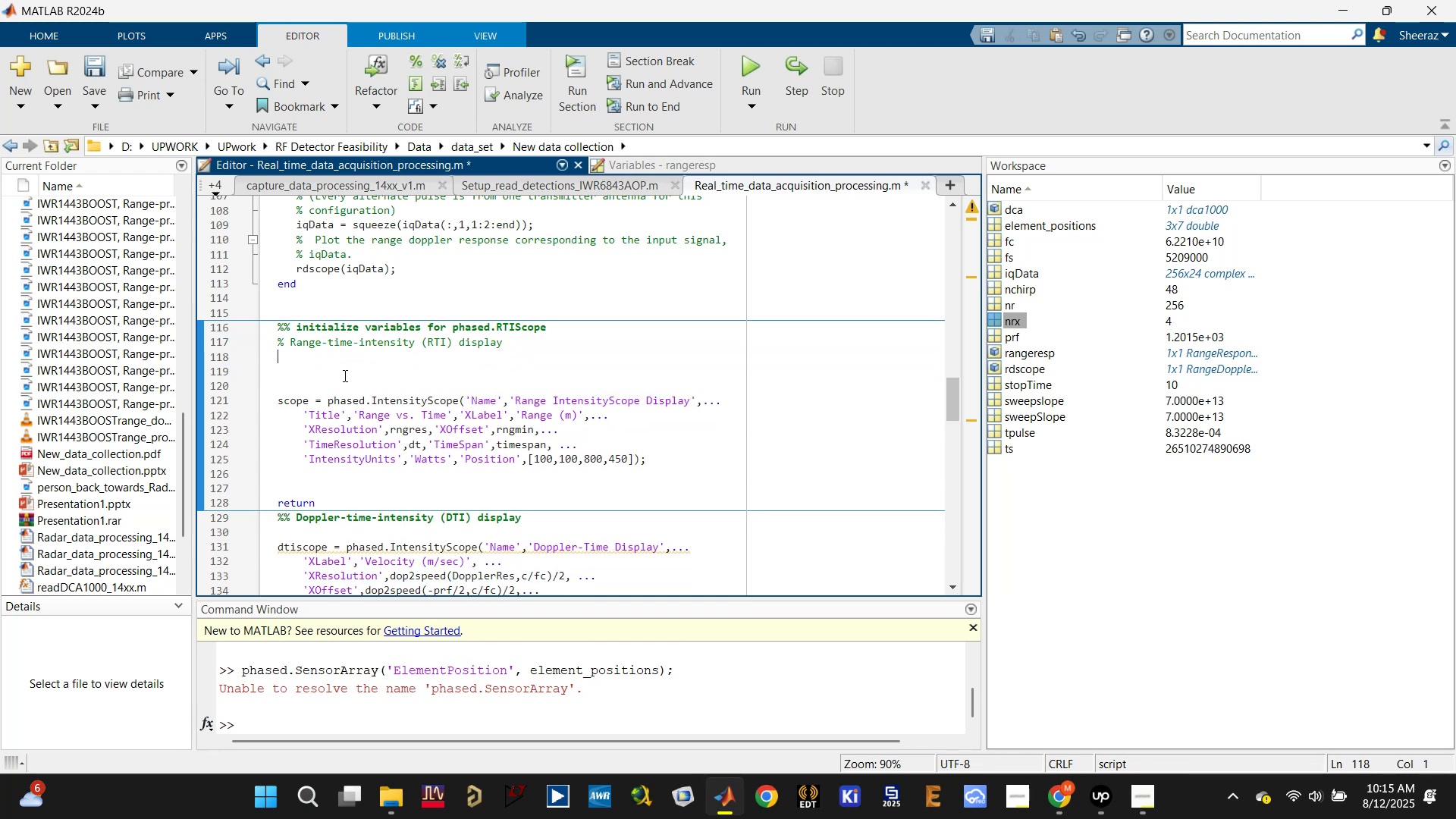 
key(Control+S)
 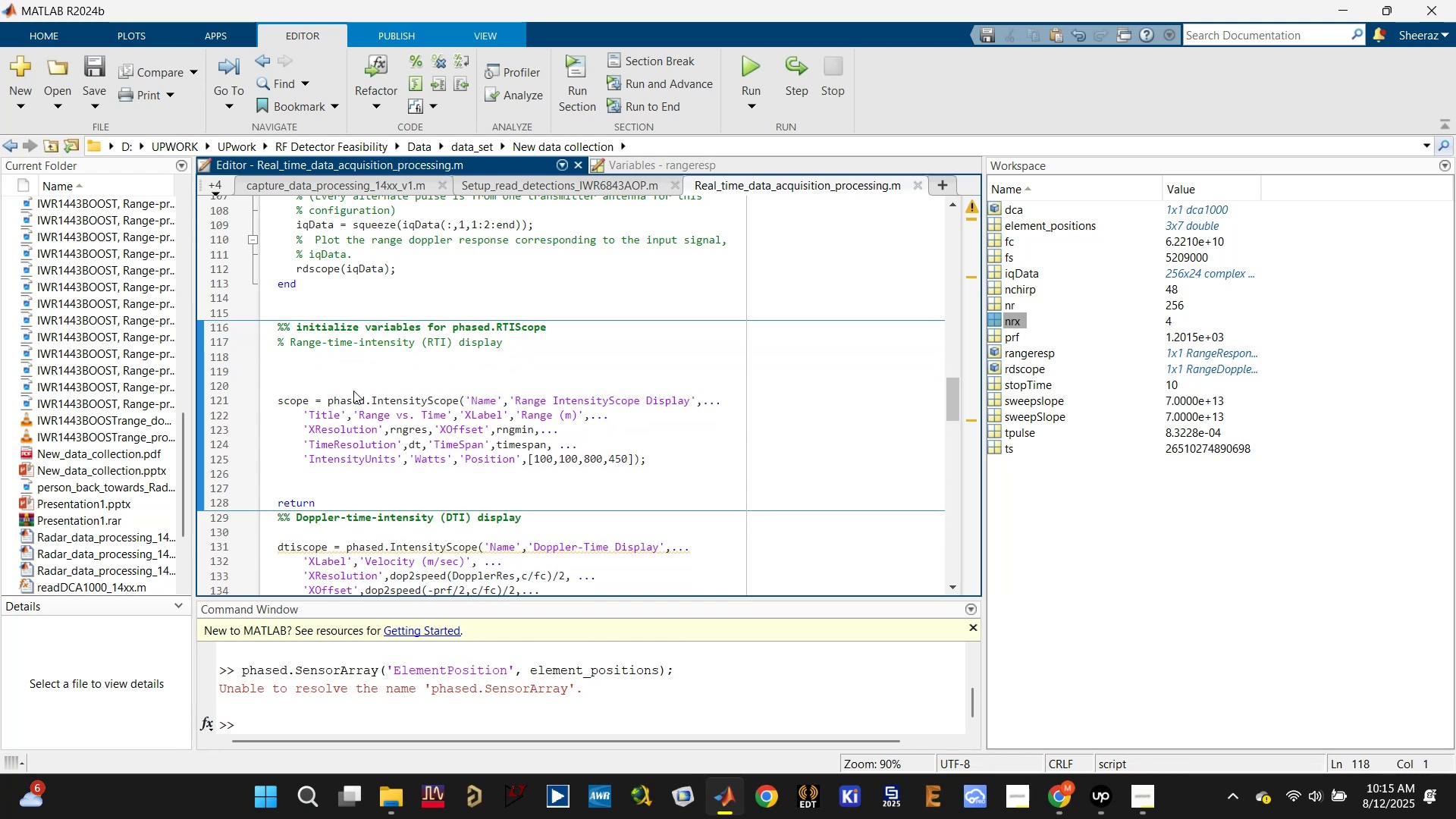 
left_click([360, 384])
 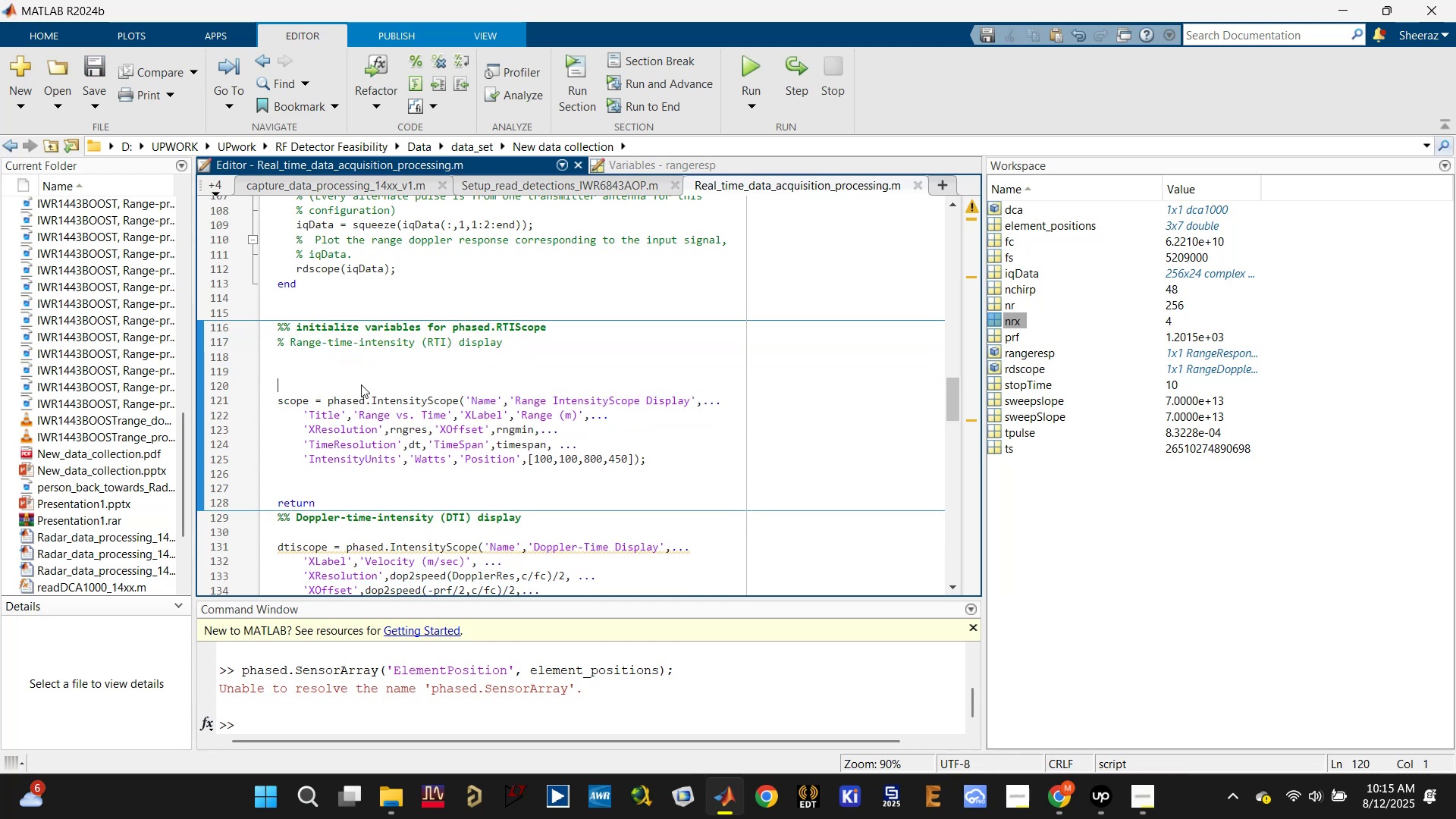 
key(Backspace)
 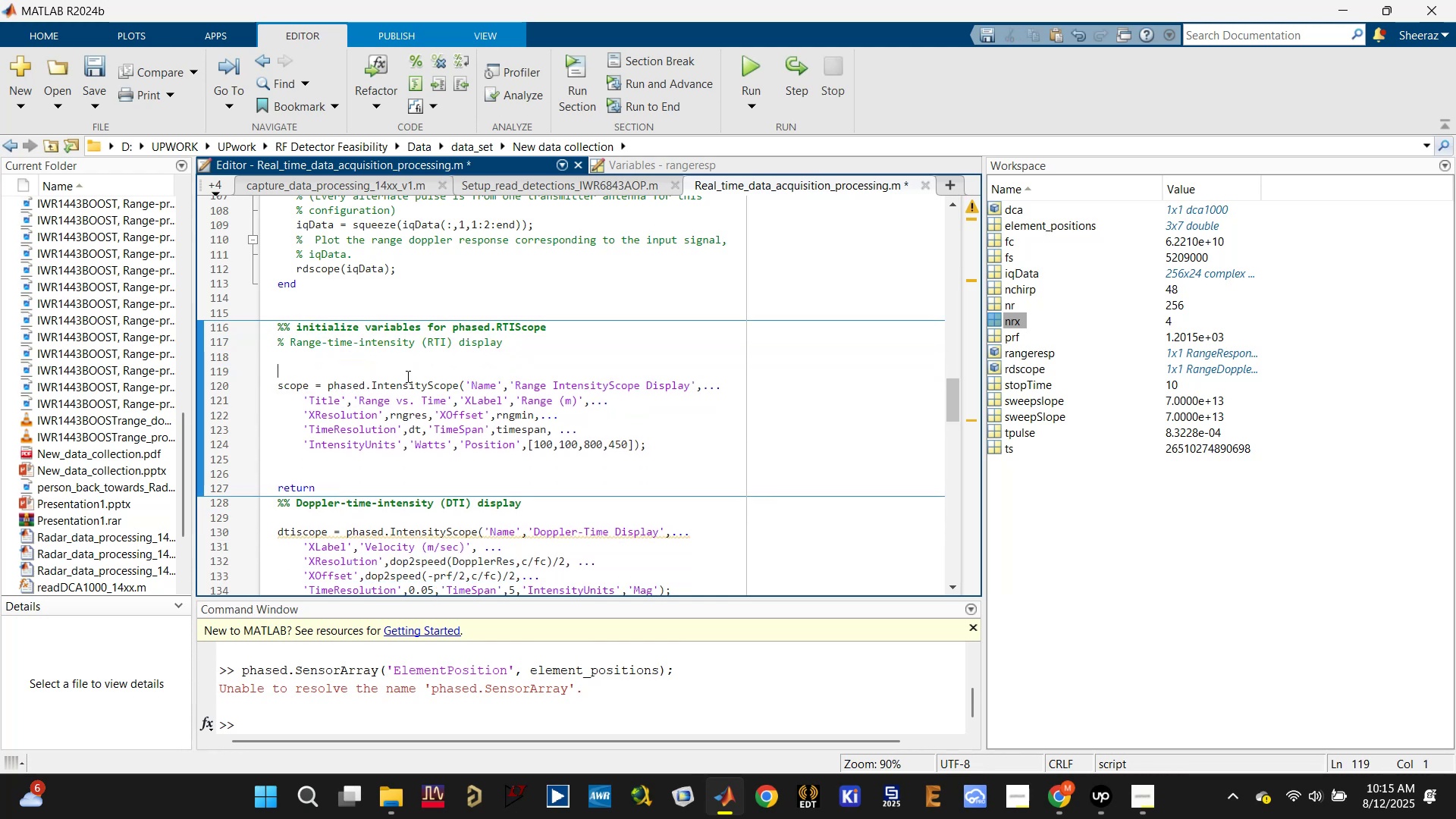 
double_click([422, 386])
 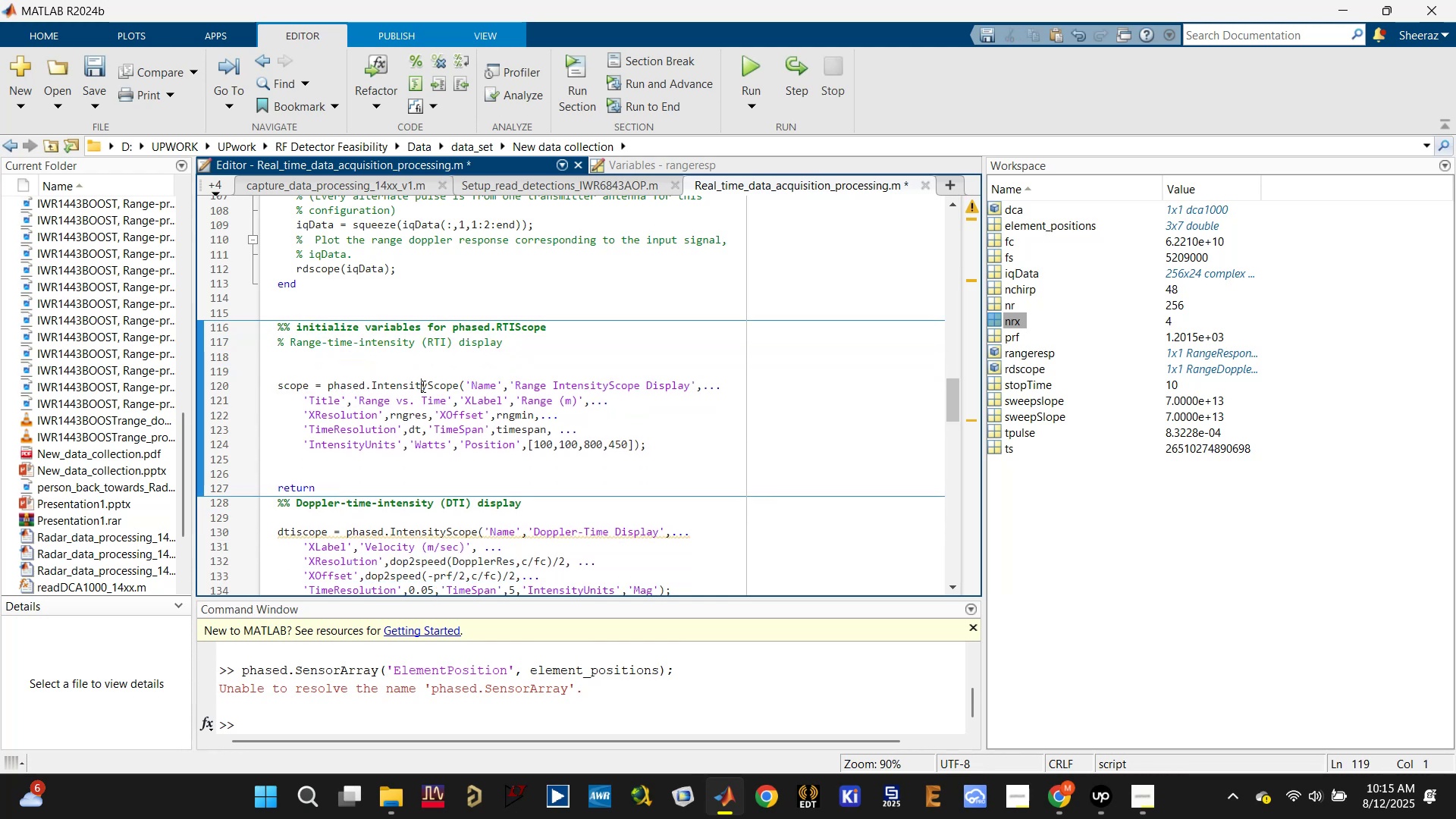 
triple_click([422, 386])
 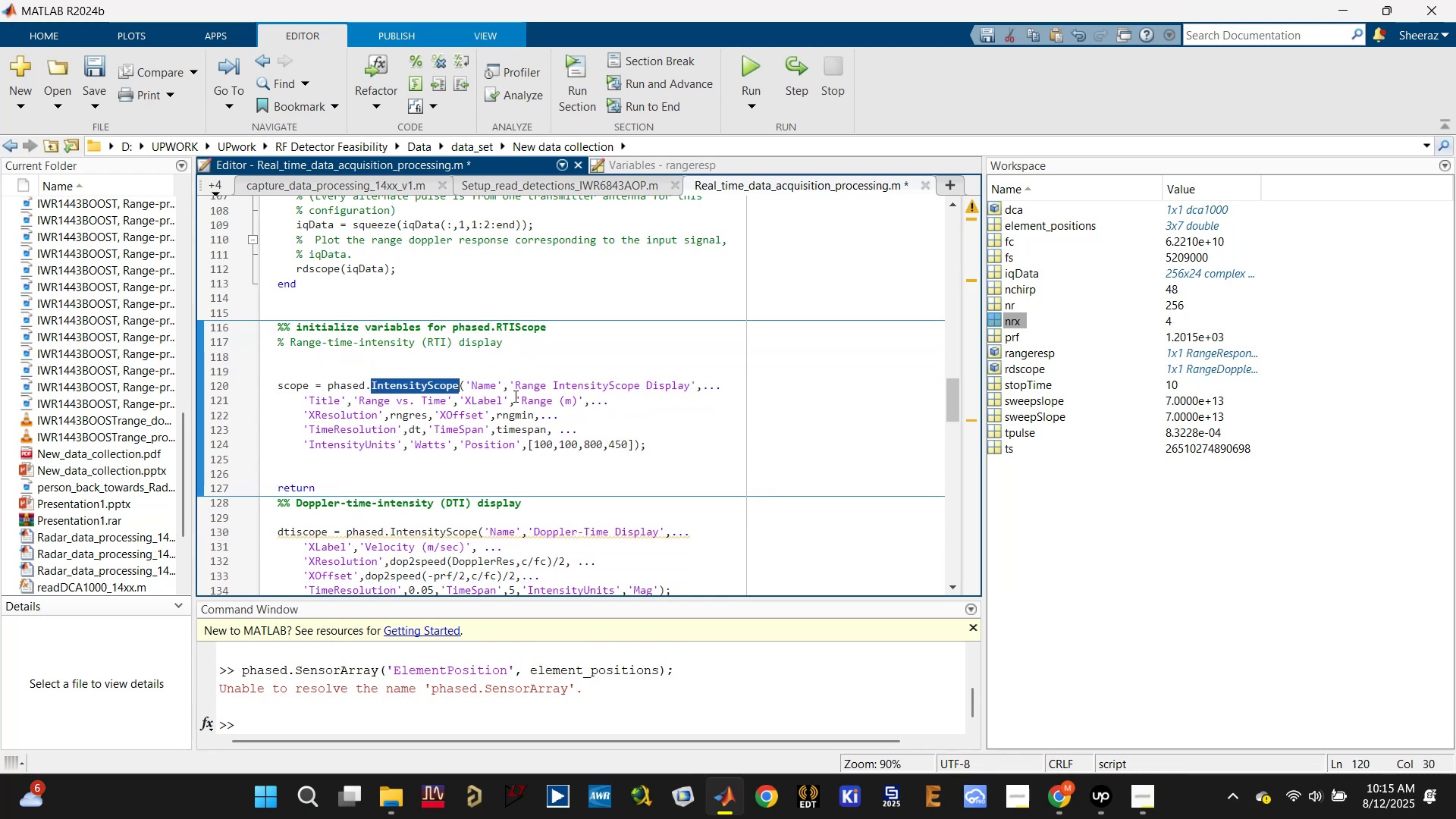 
left_click([500, 388])
 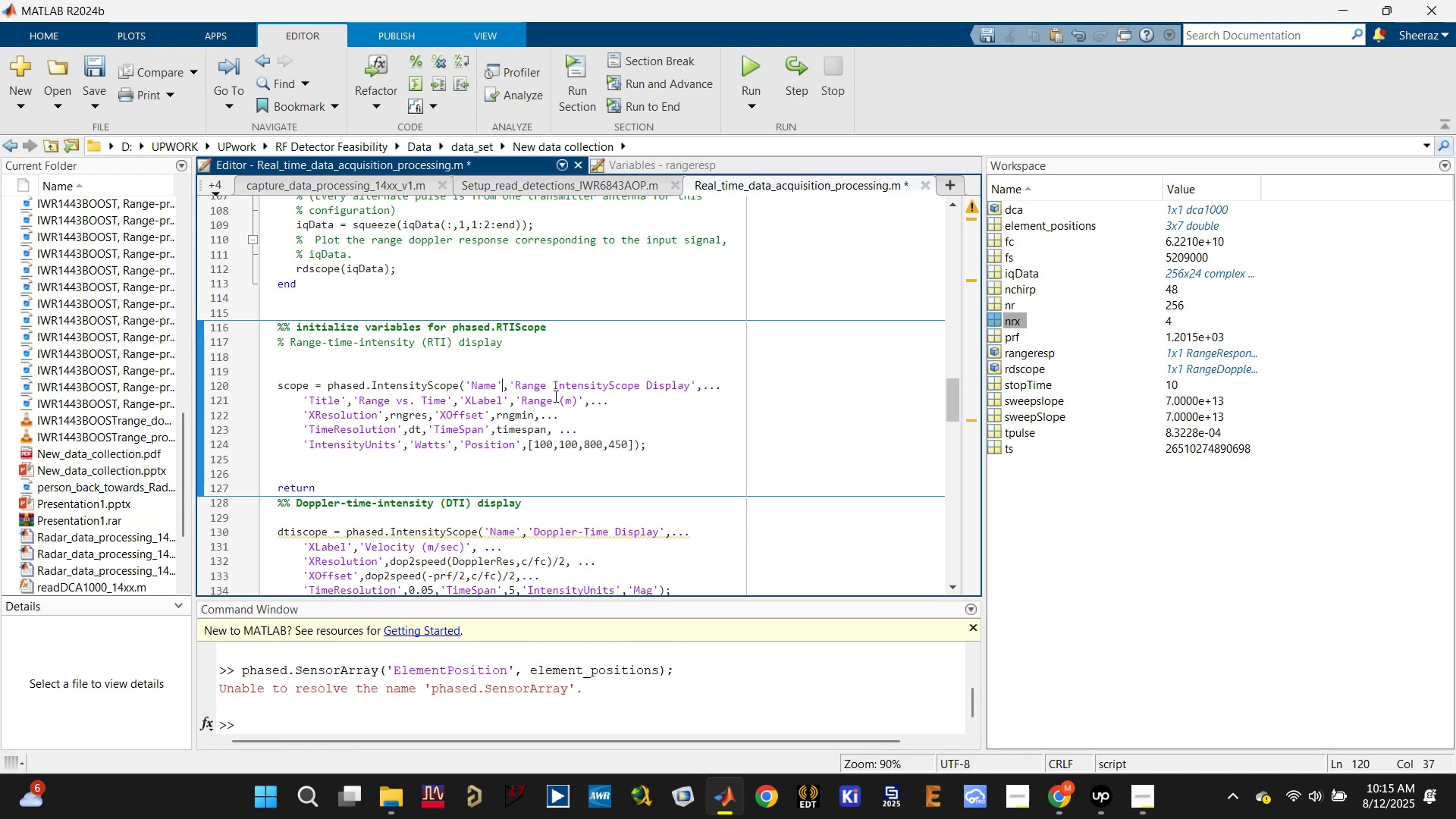 
double_click([556, 391])
 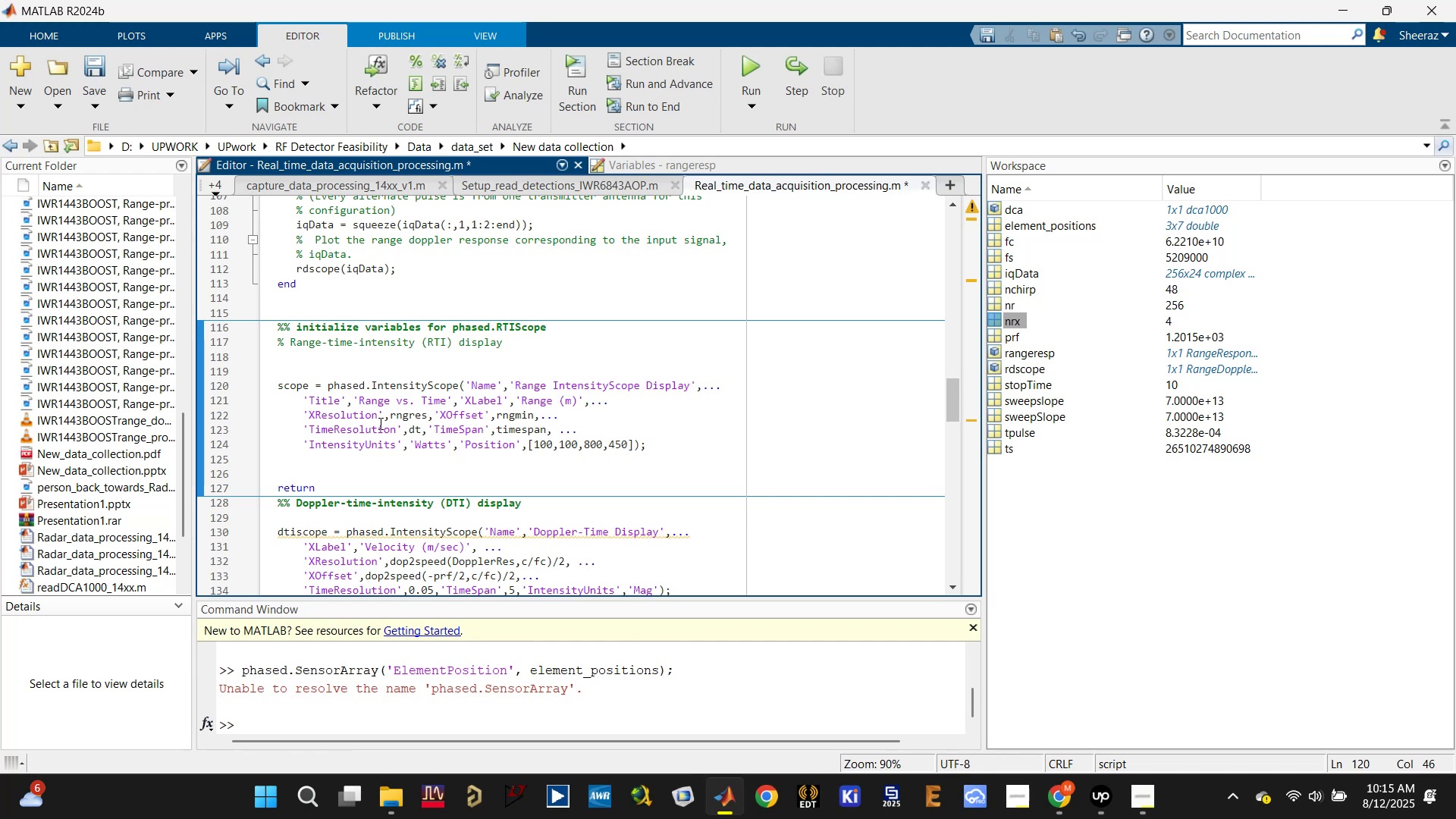 
double_click([472, 405])
 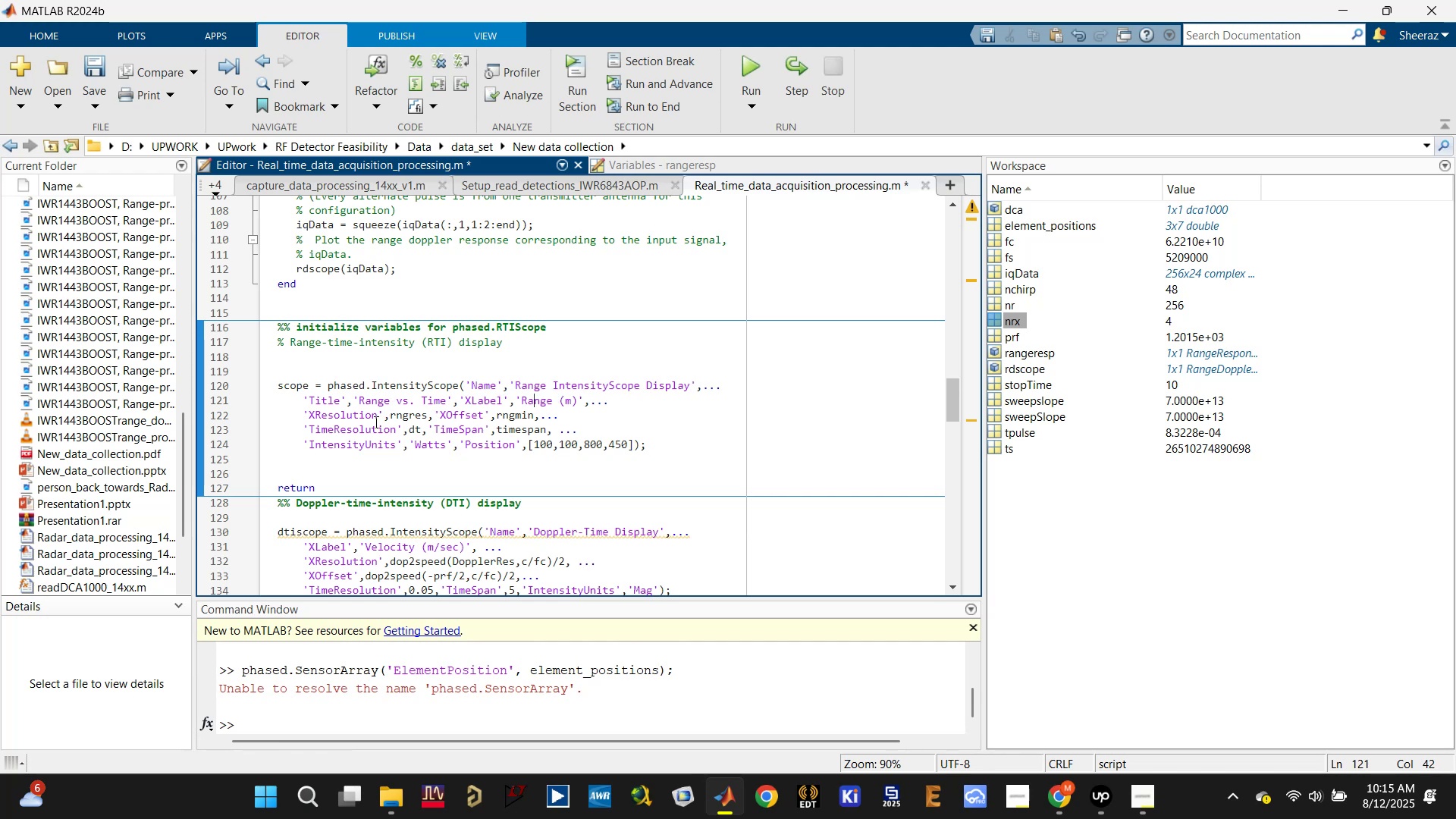 
double_click([411, 416])
 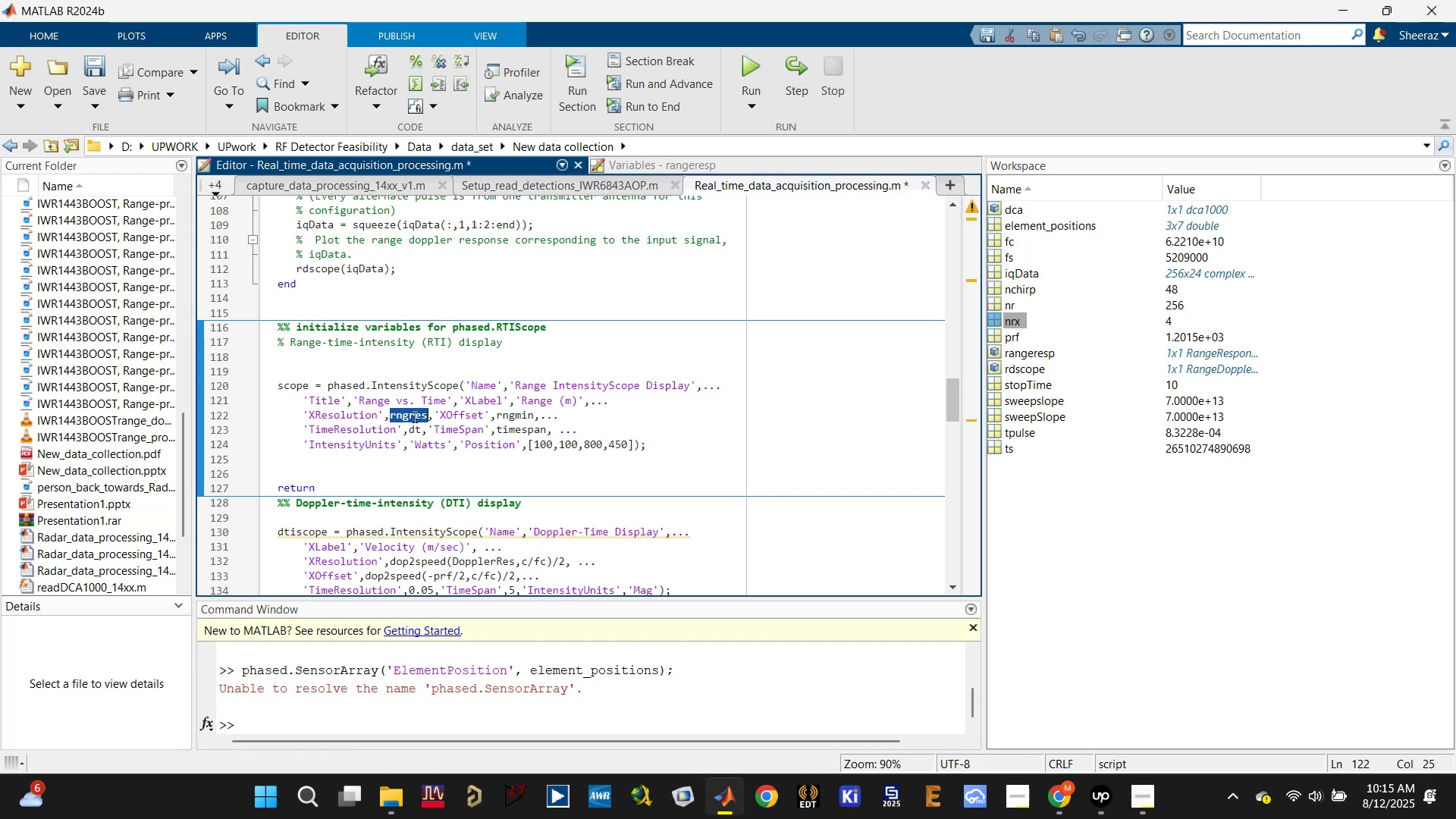 
left_click([413, 416])
 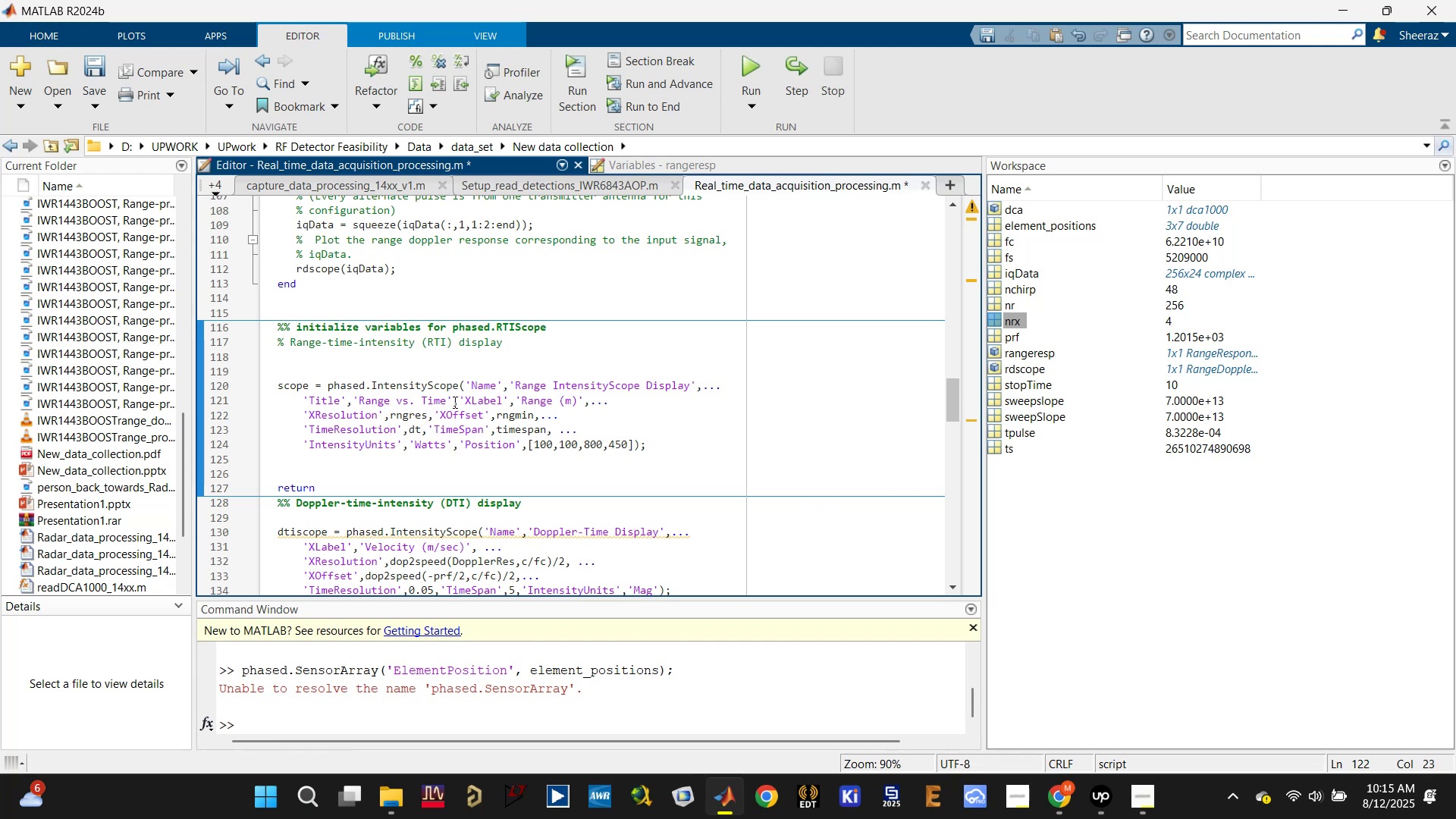 
double_click([457, 413])
 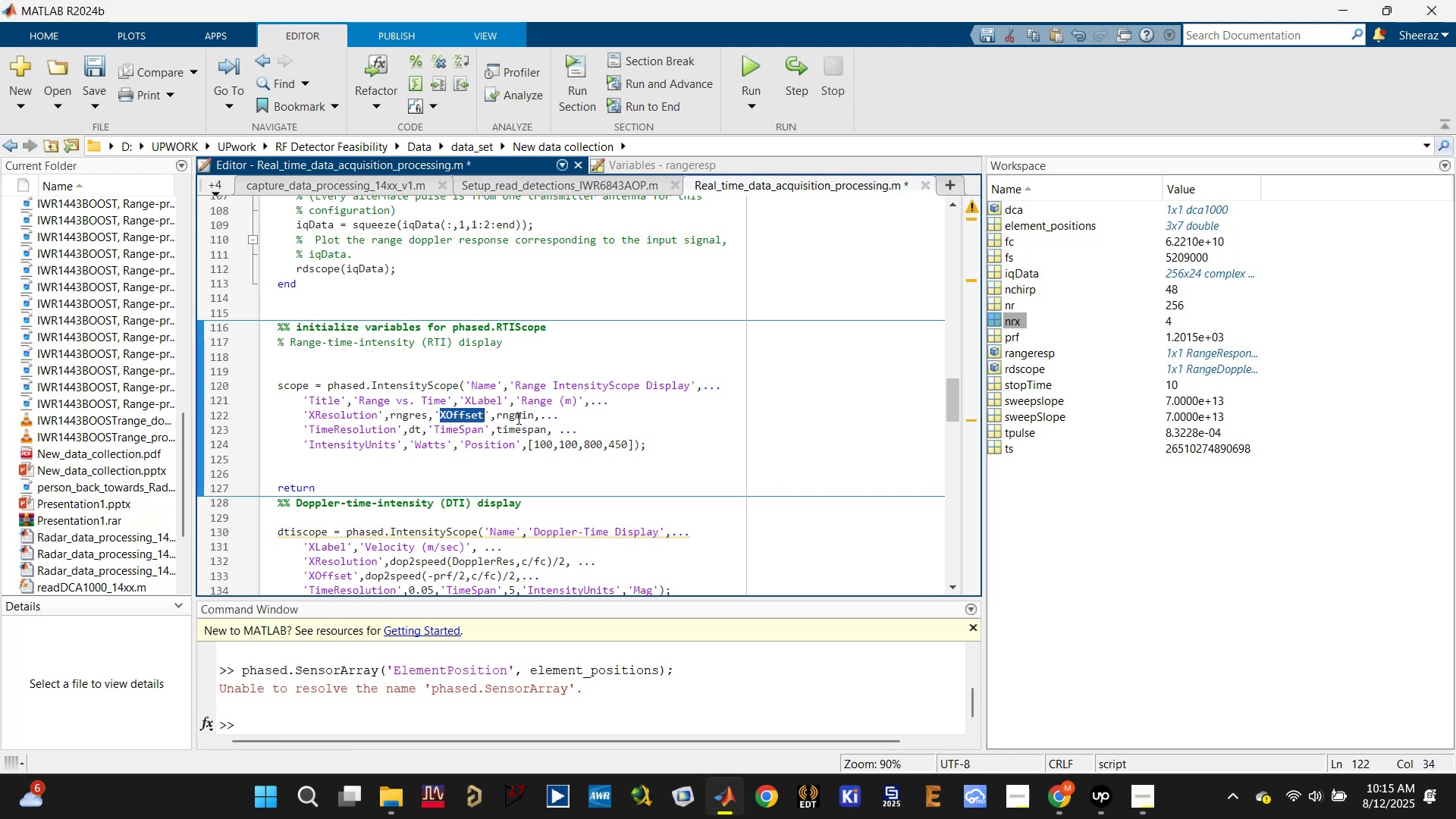 
double_click([513, 415])
 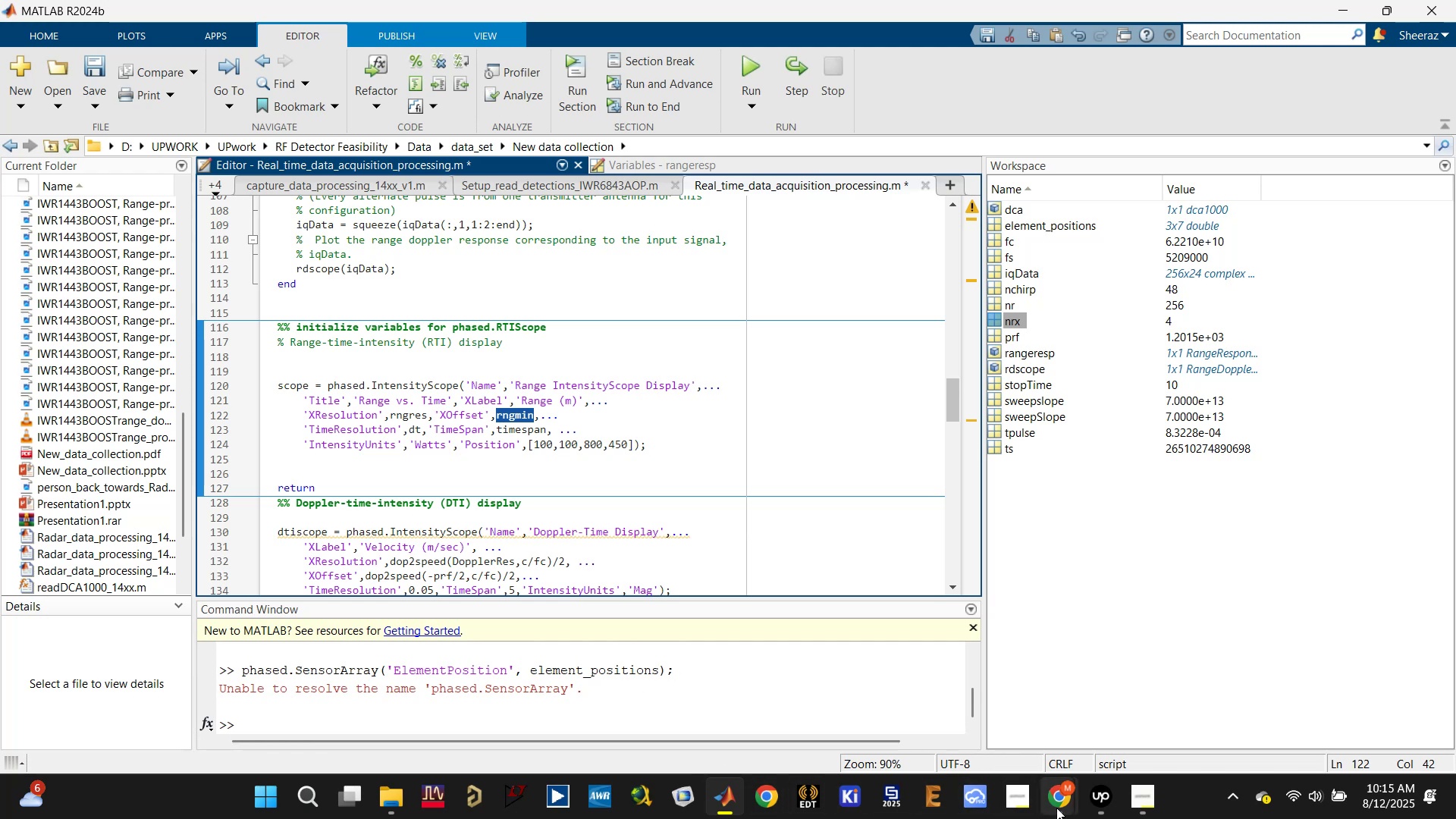 
scroll: coordinate [489, 495], scroll_direction: up, amount: 55.0
 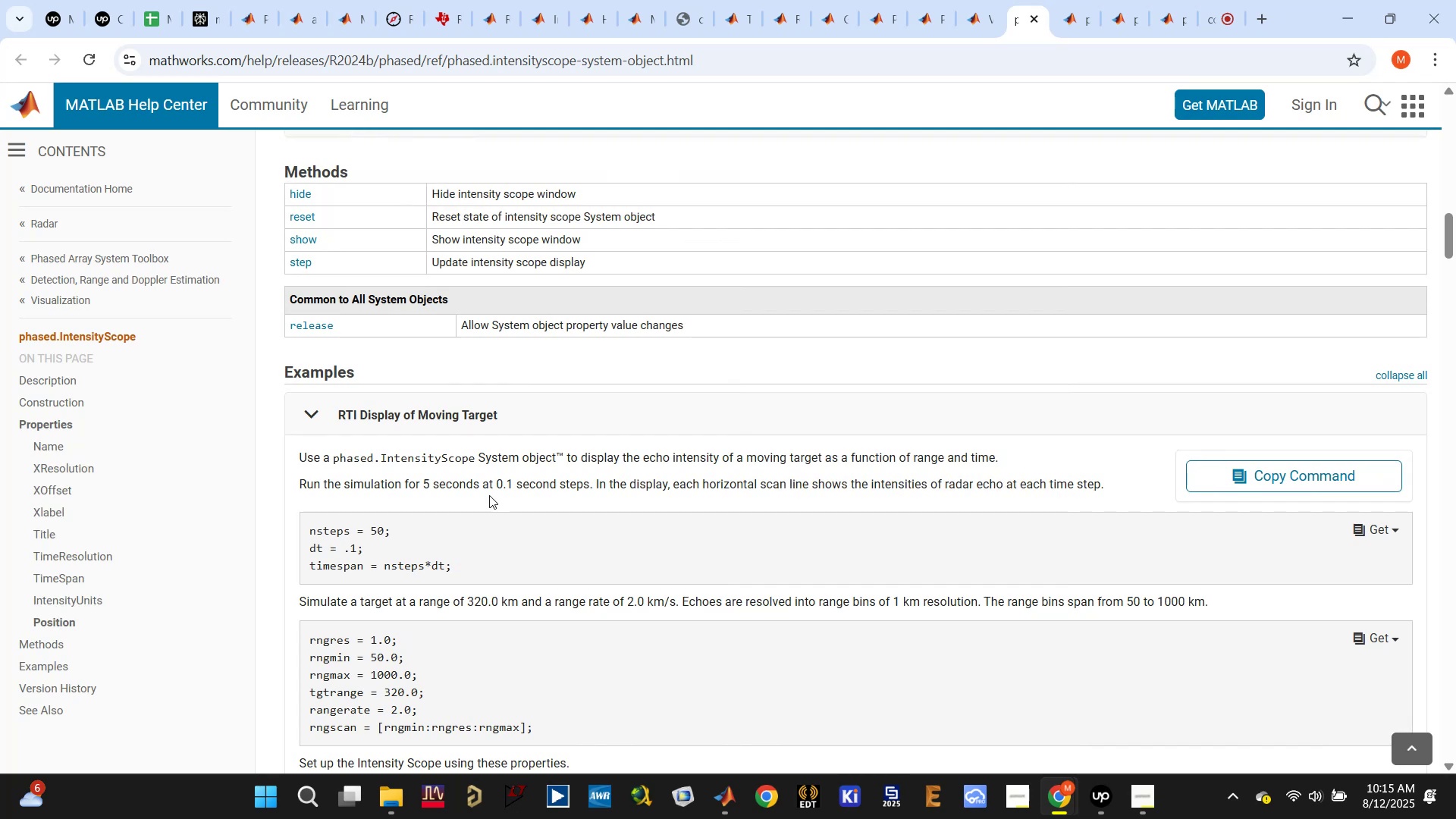 
scroll: coordinate [489, 495], scroll_direction: down, amount: 2.0
 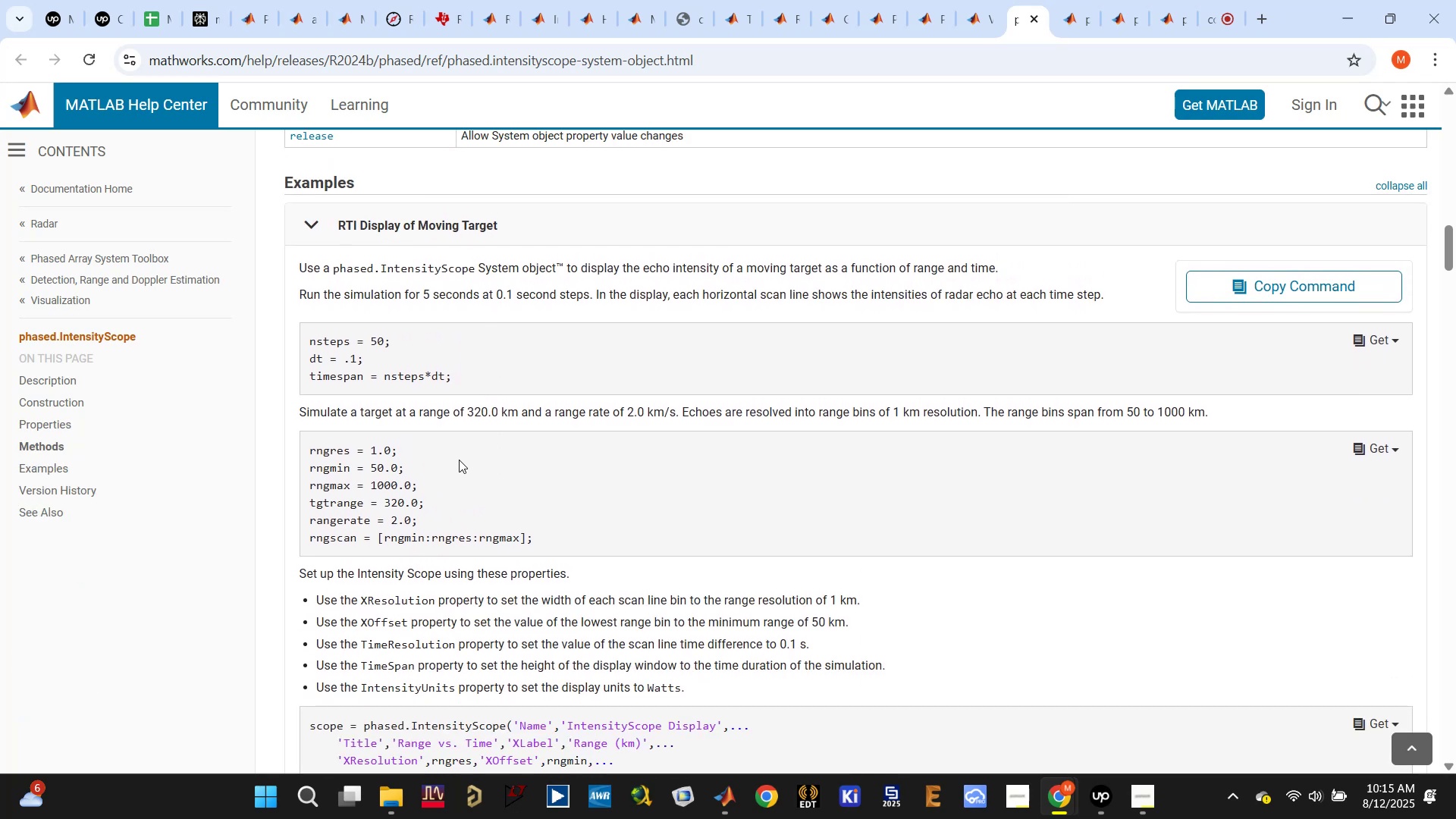 
wait(5.92)
 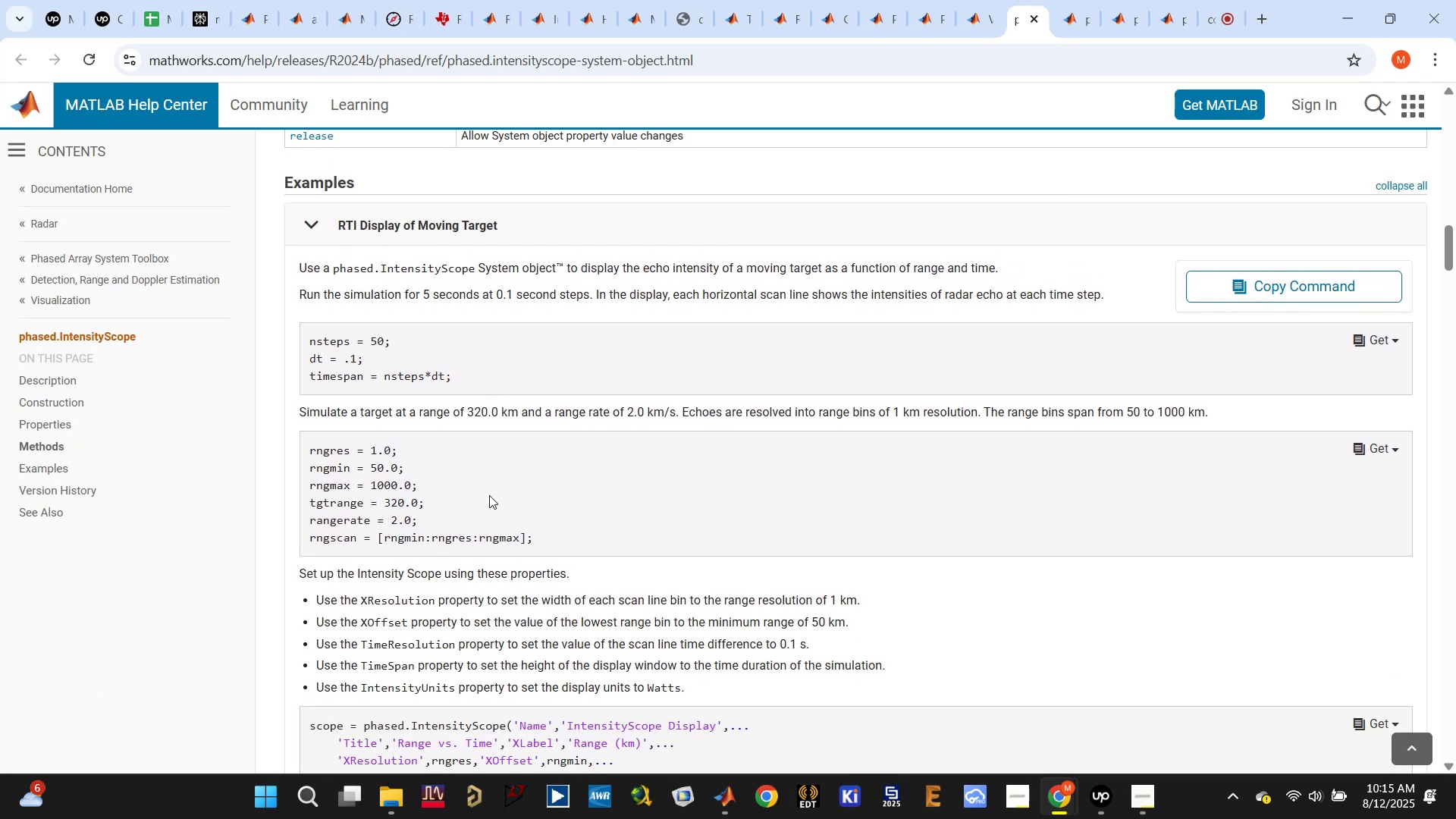 
scroll: coordinate [459, 460], scroll_direction: up, amount: 1.0
 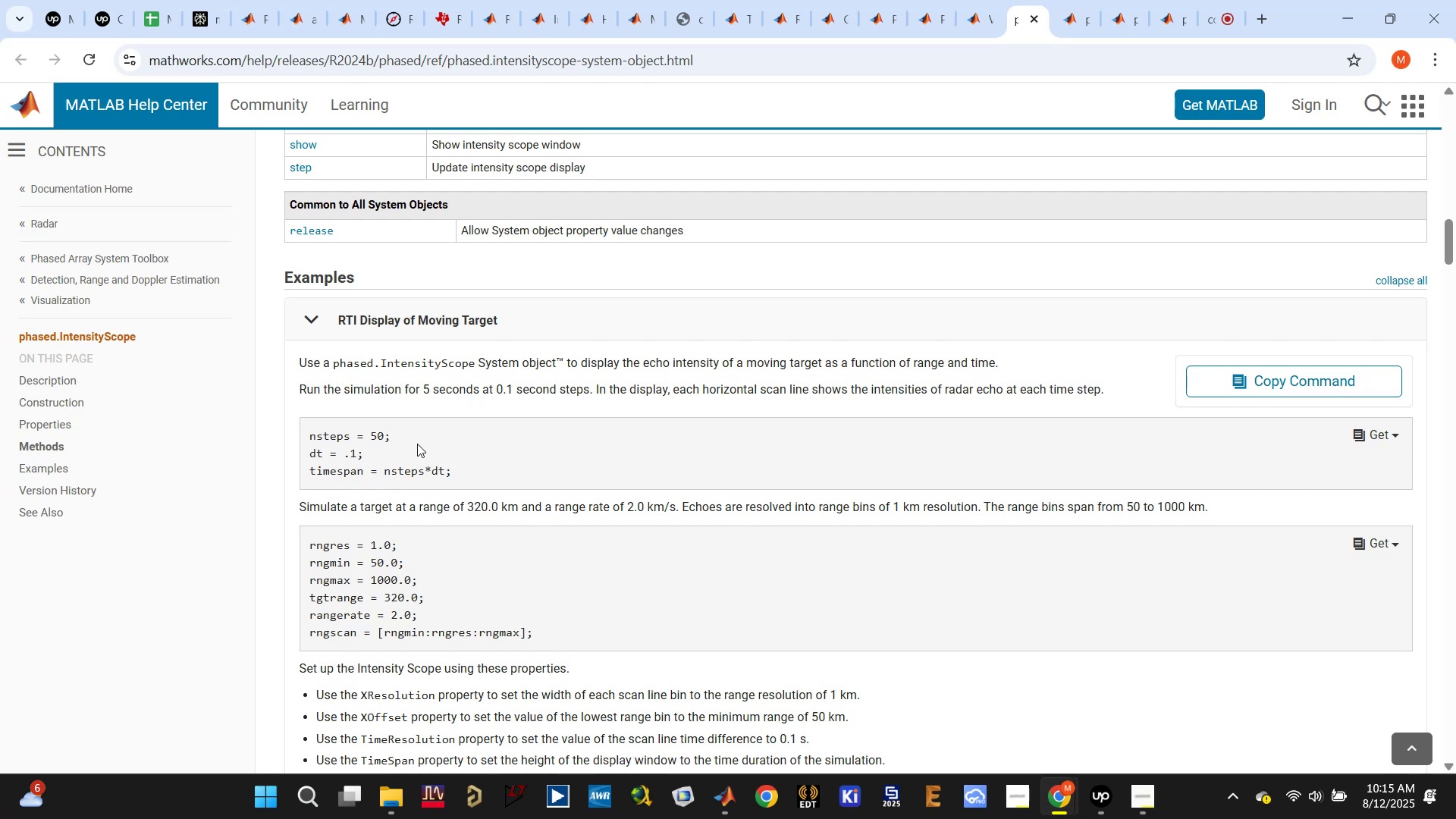 
wait(9.87)
 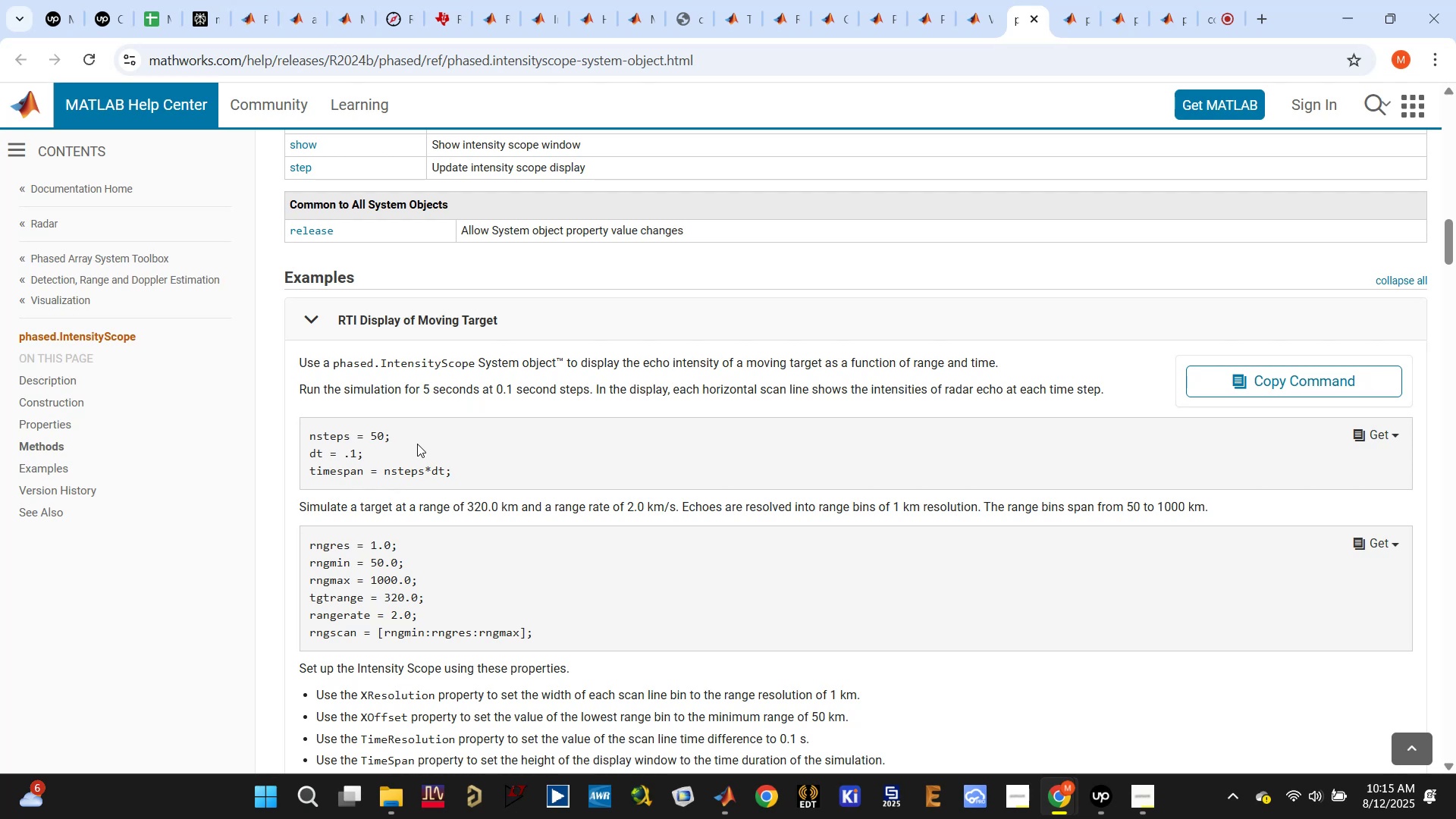 
left_click_drag(start_coordinate=[590, 387], to_coordinate=[301, 388])
 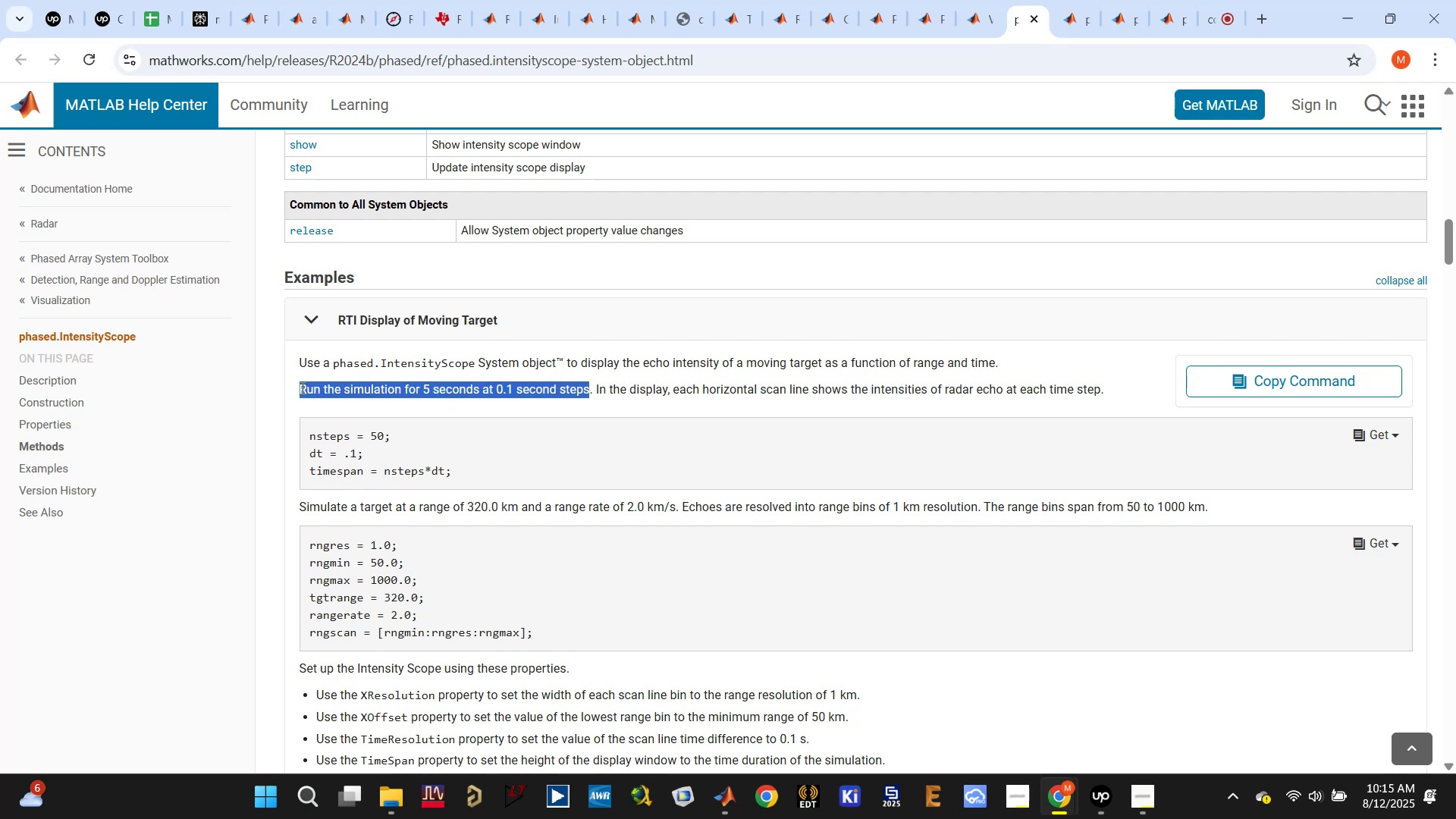 
key(Control+C)
 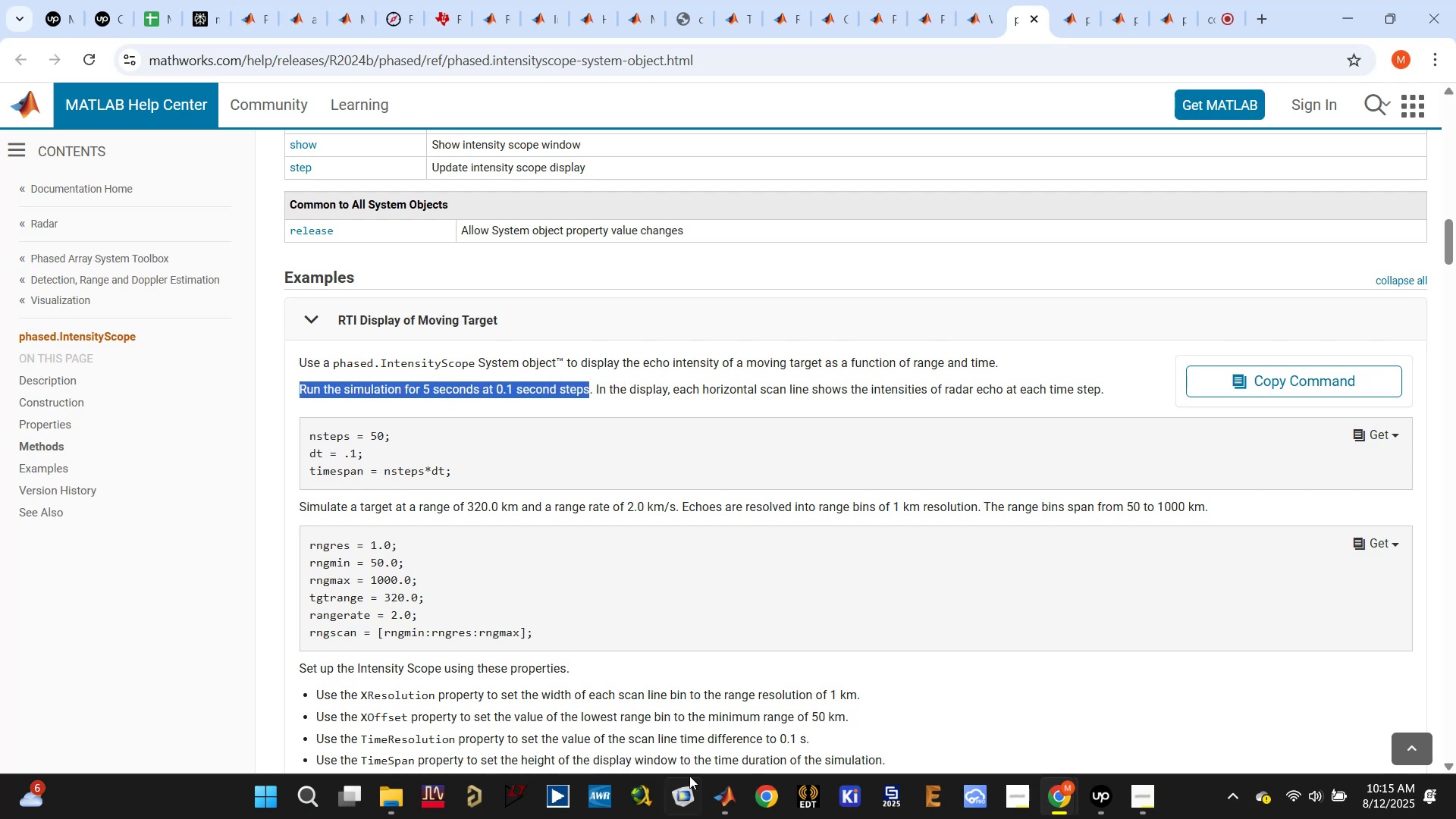 
left_click([724, 796])
 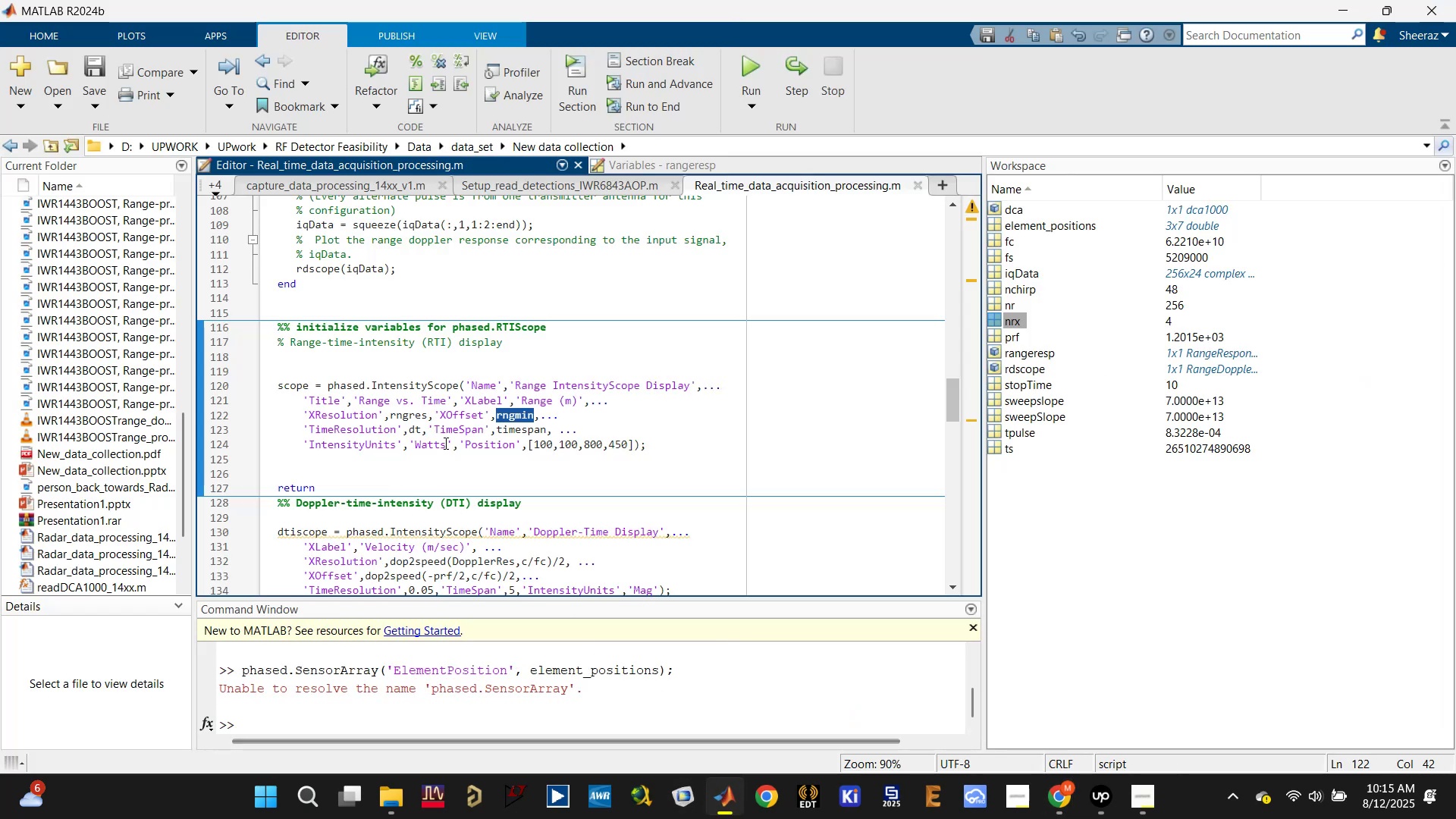 
left_click([381, 362])
 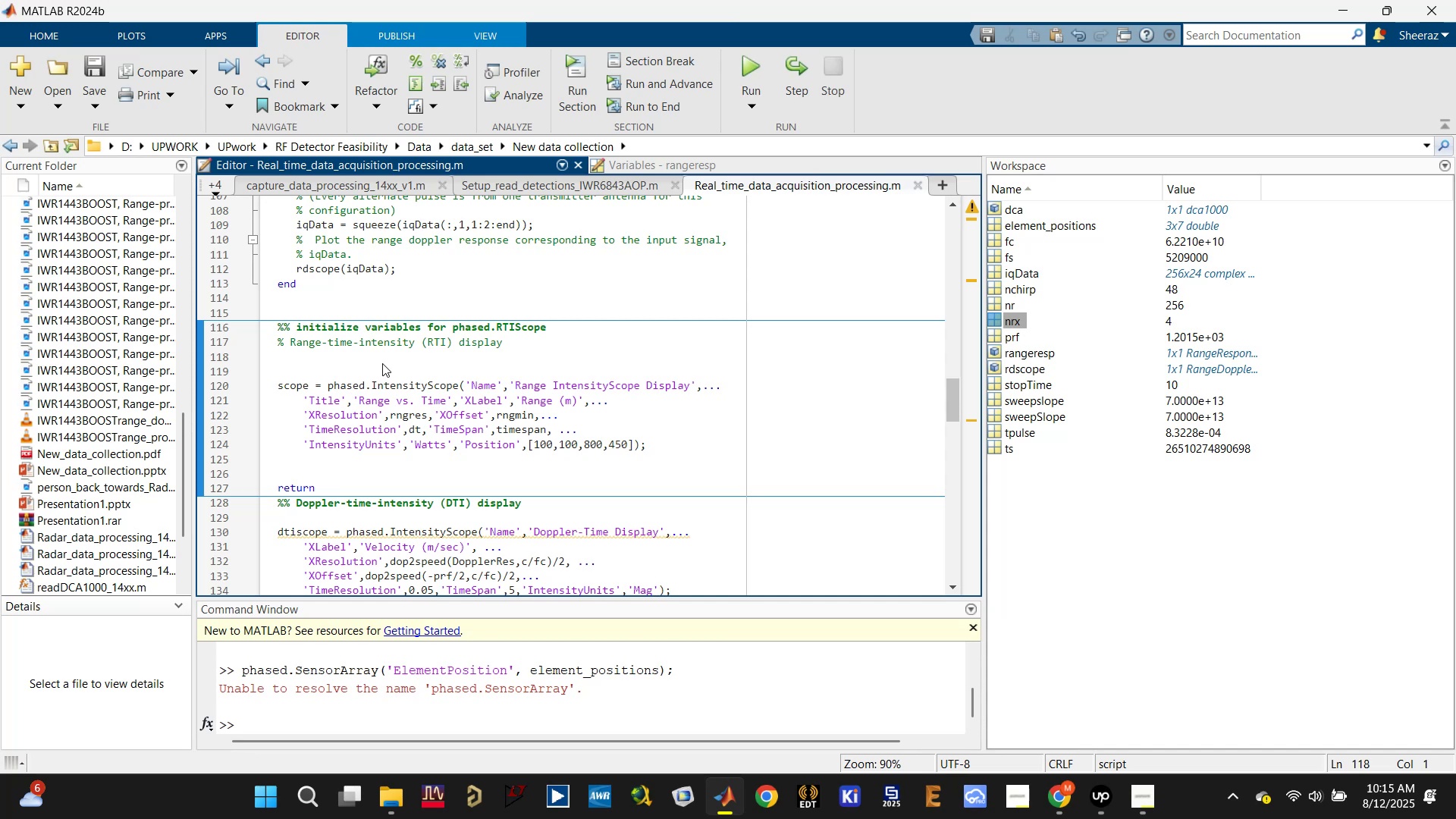 
key(Enter)
 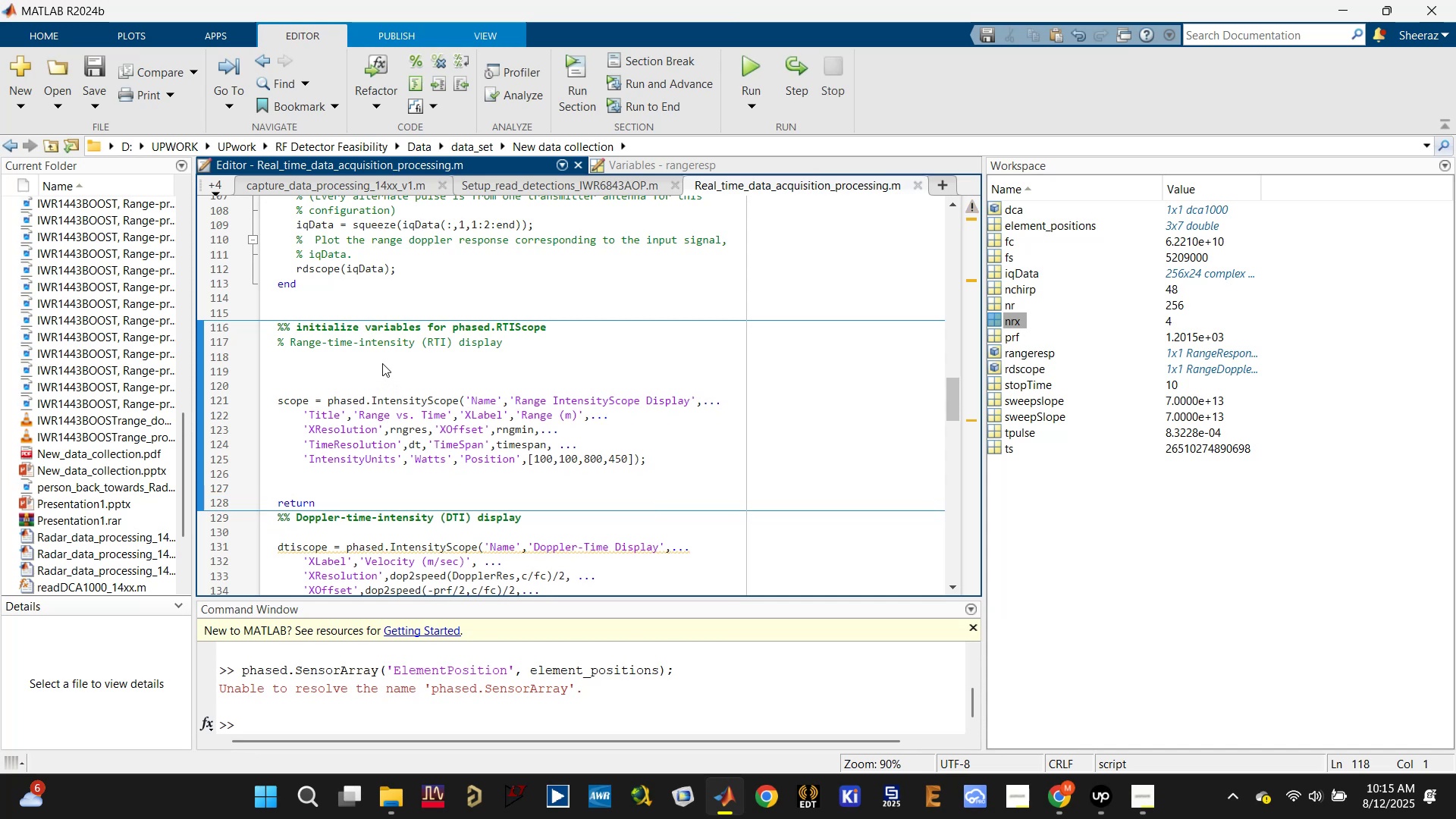 
type(%%)
 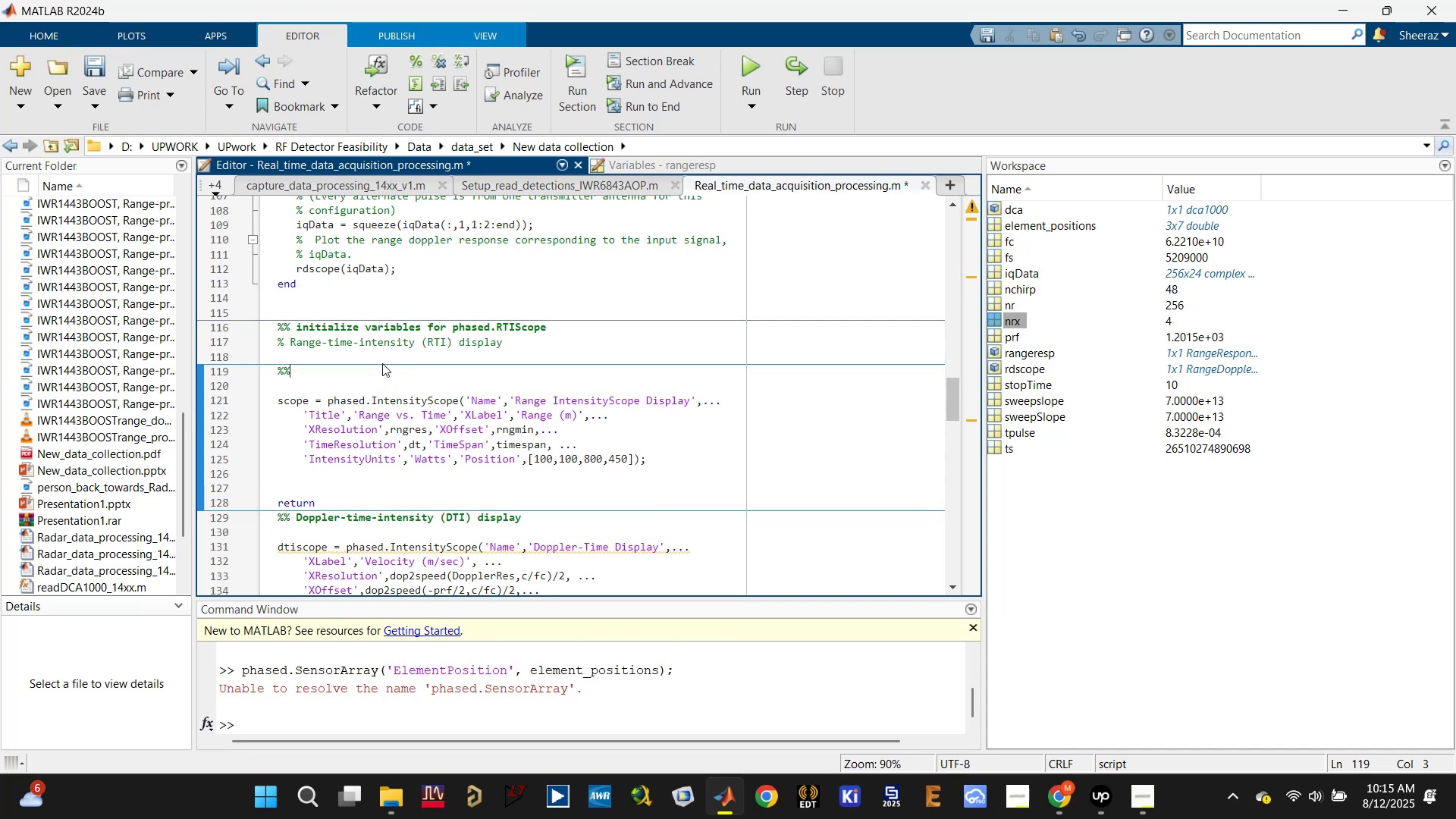 
key(ArrowUp)
 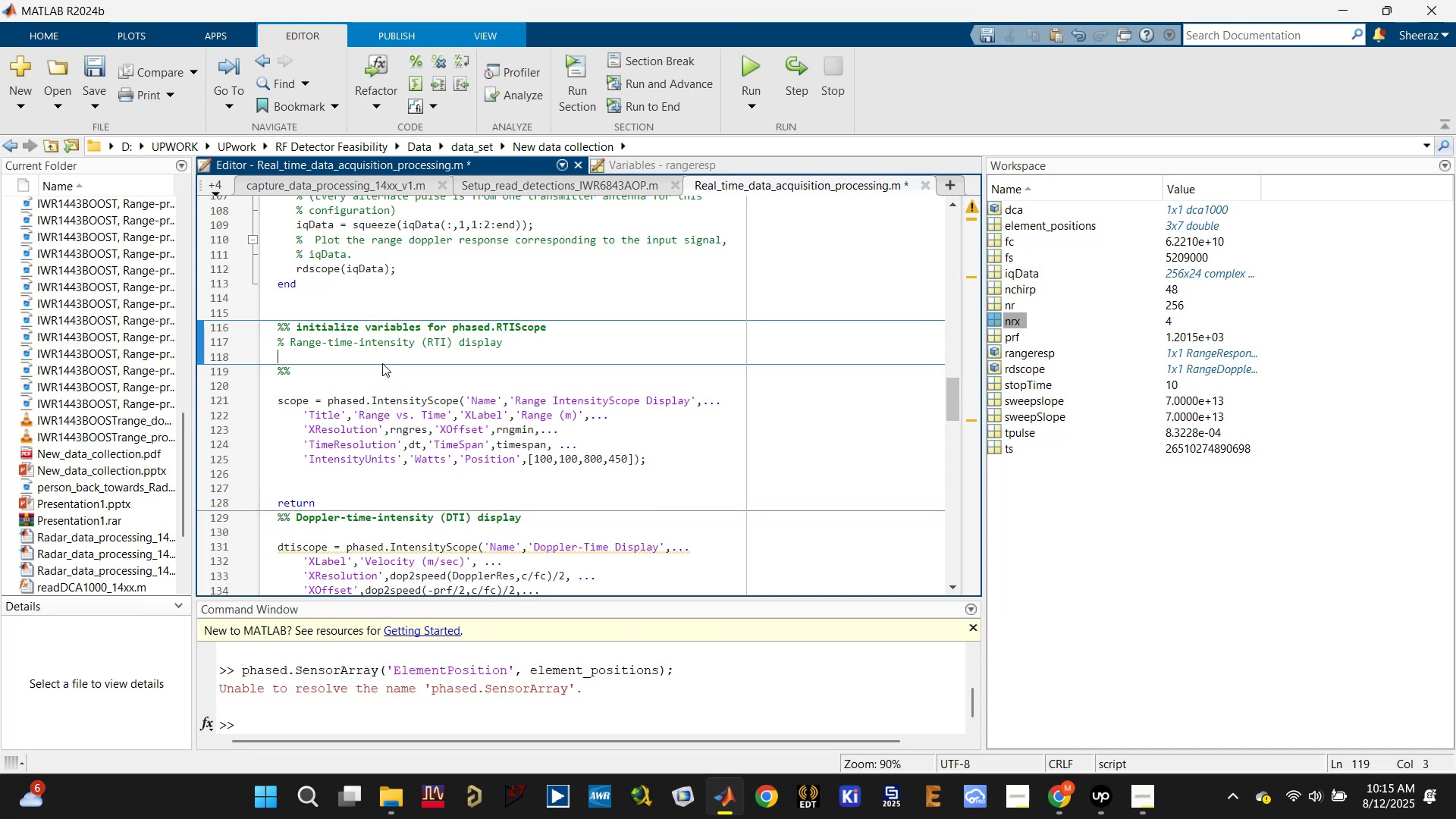 
key(Enter)
 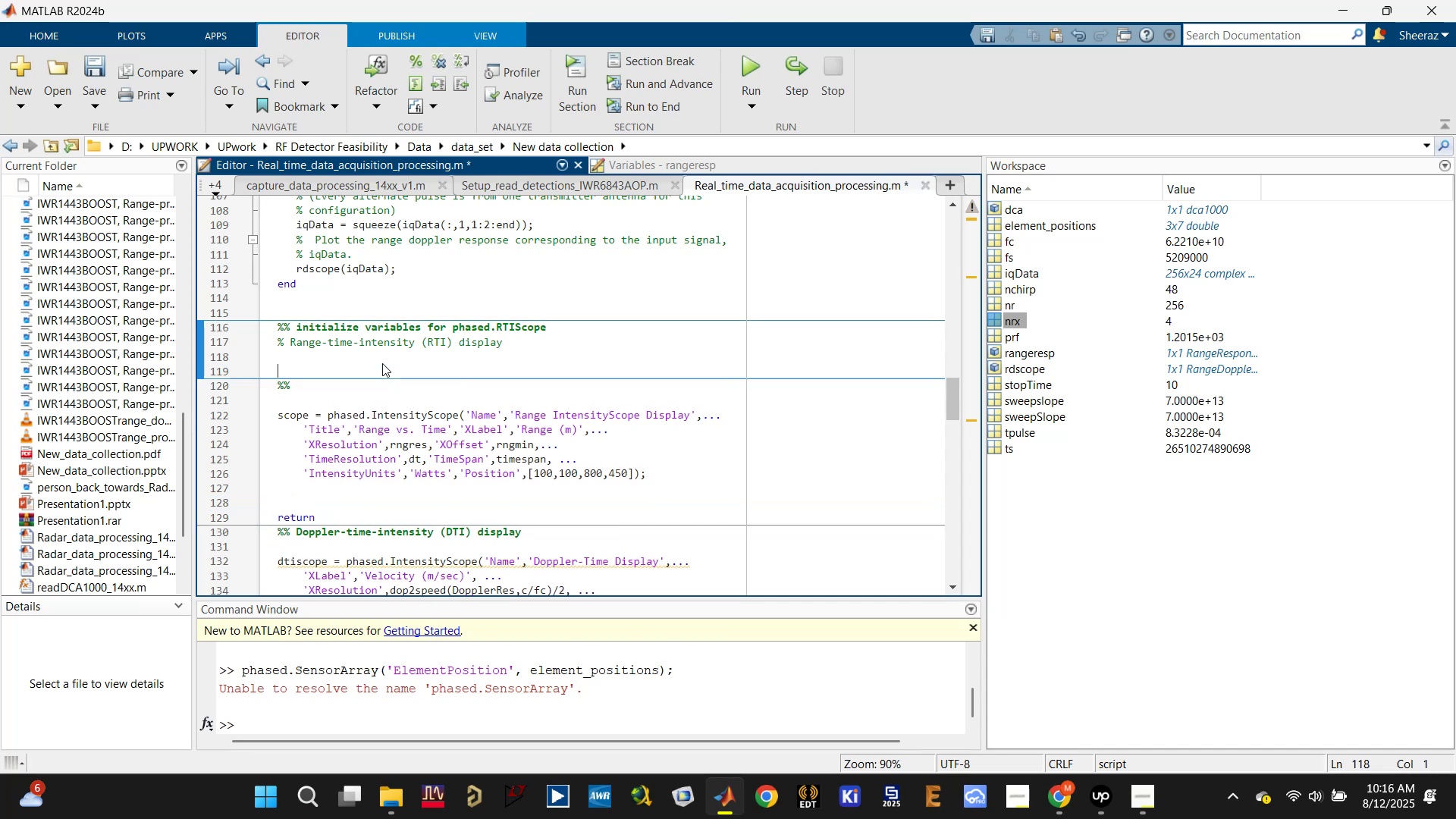 
key(Enter)
 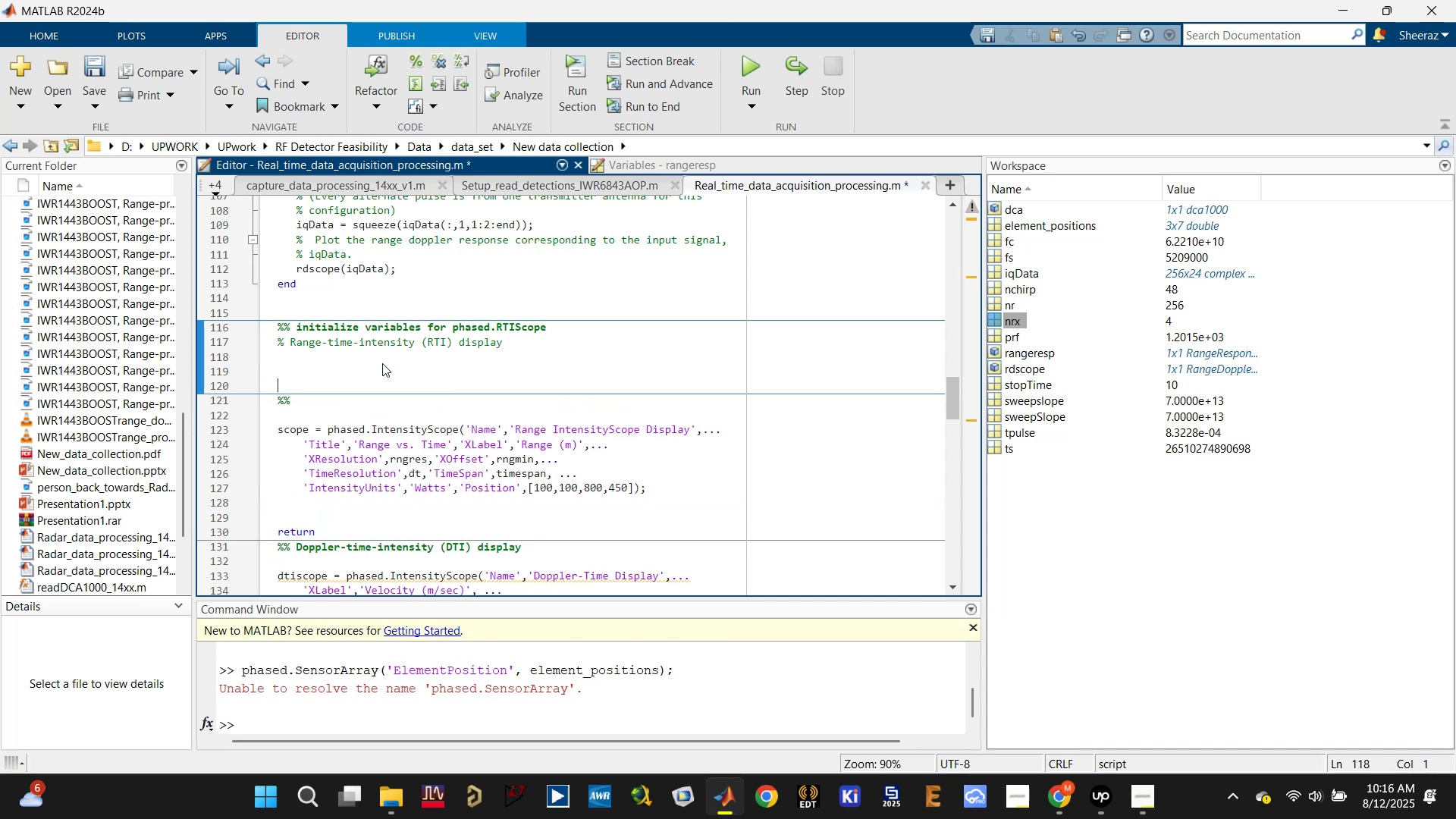 
key(Enter)
 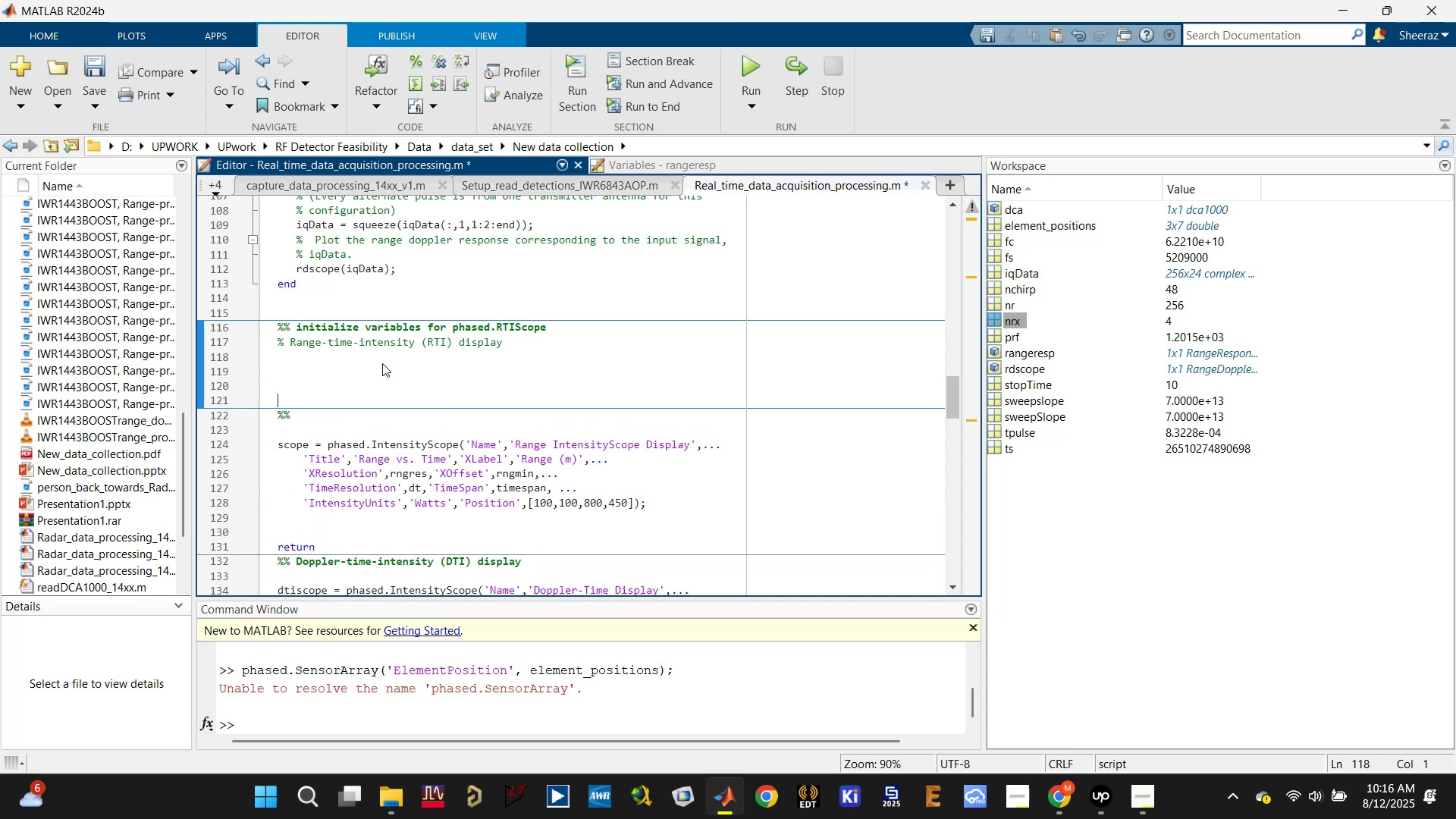 
key(ArrowUp)
 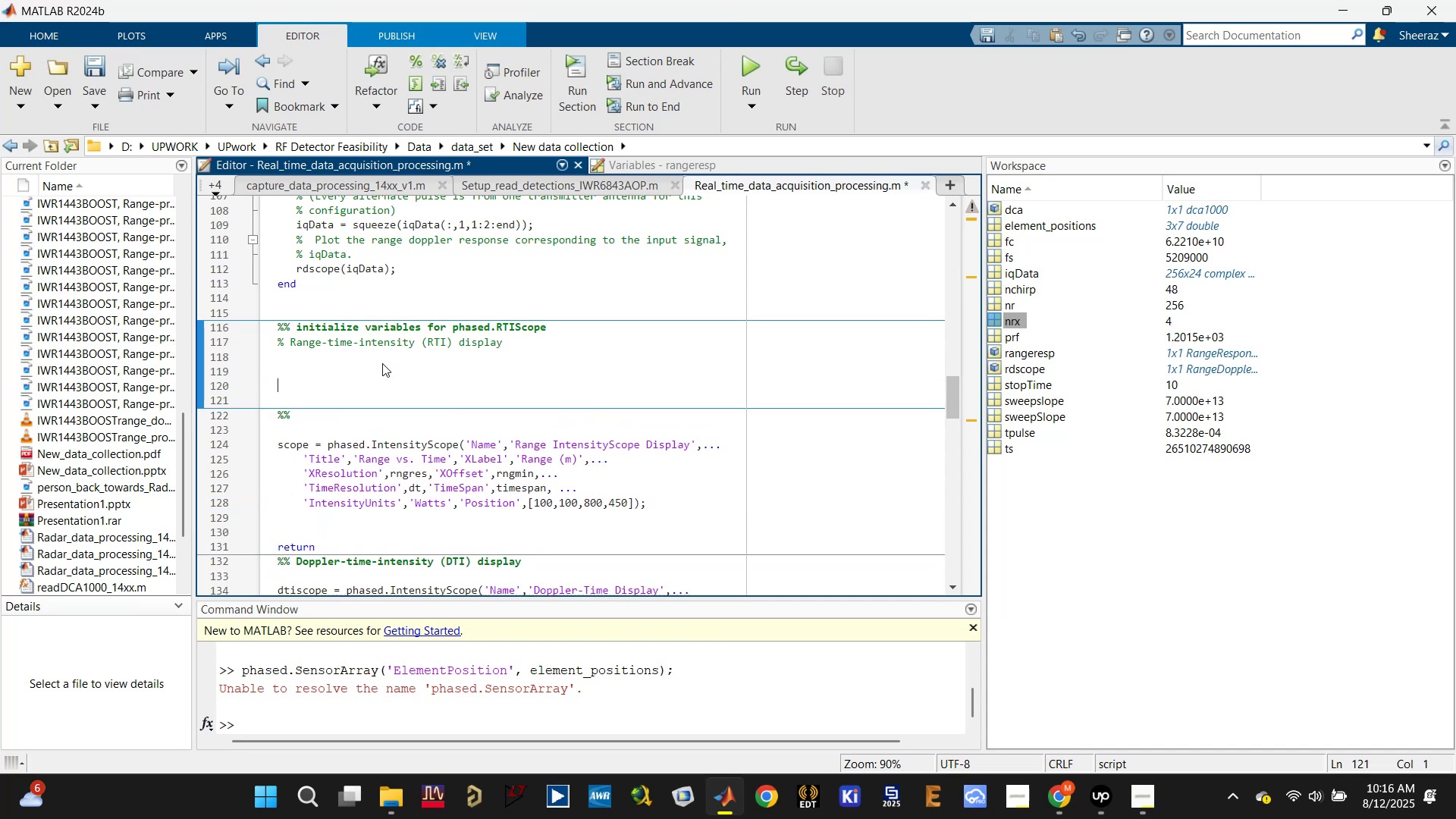 
key(ArrowUp)
 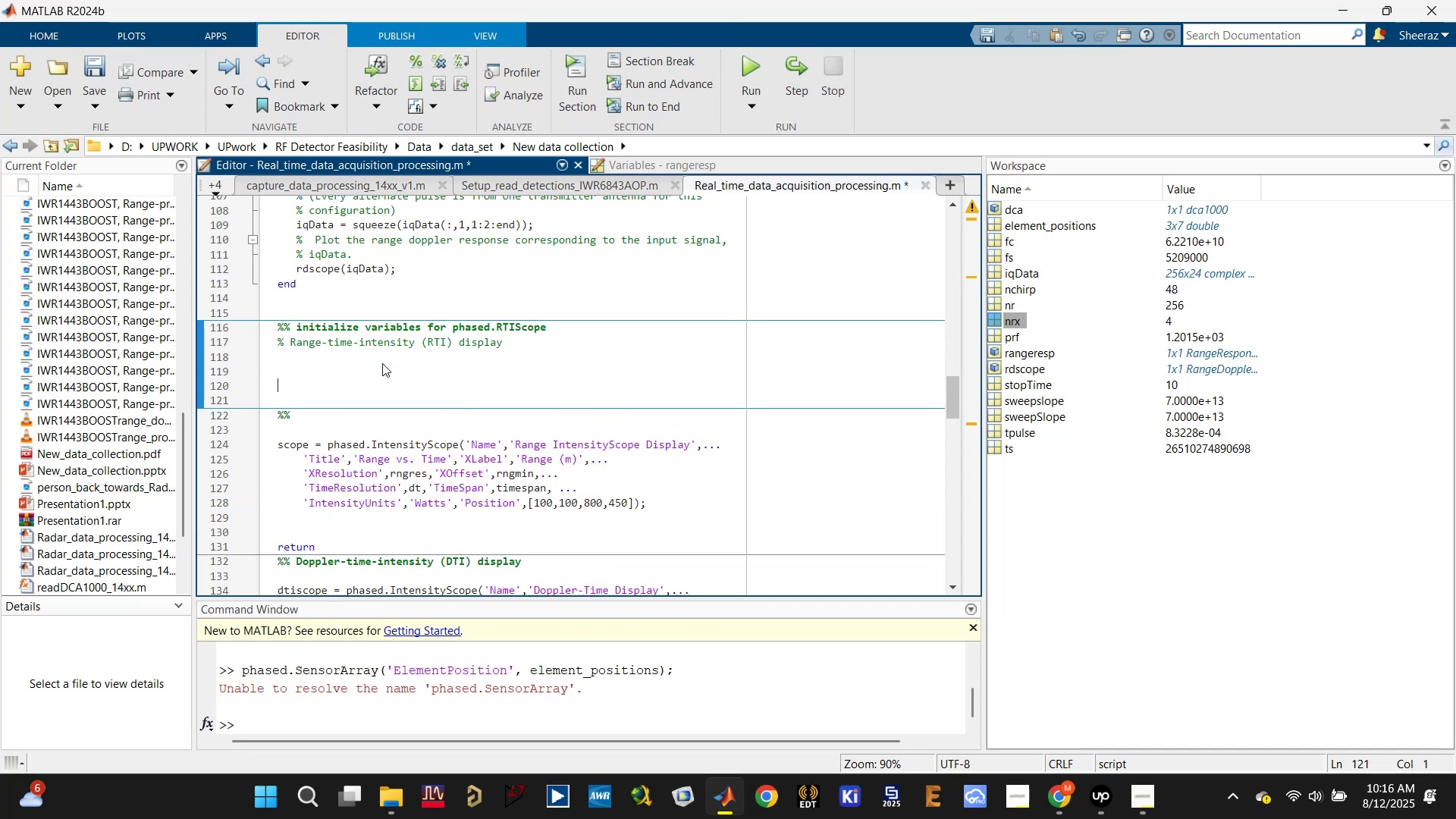 
key(Control+V)
 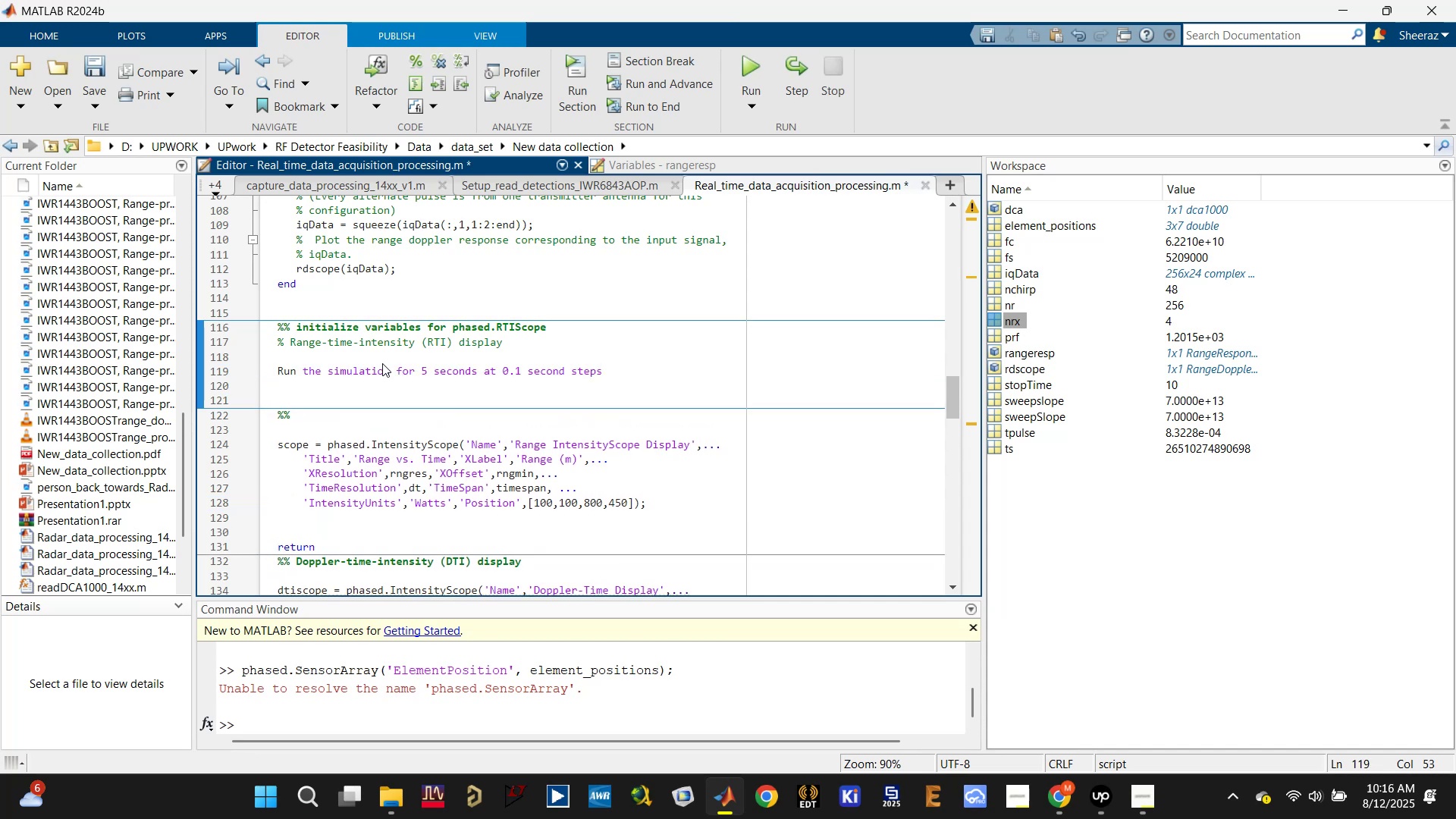 
key(ArrowLeft)
 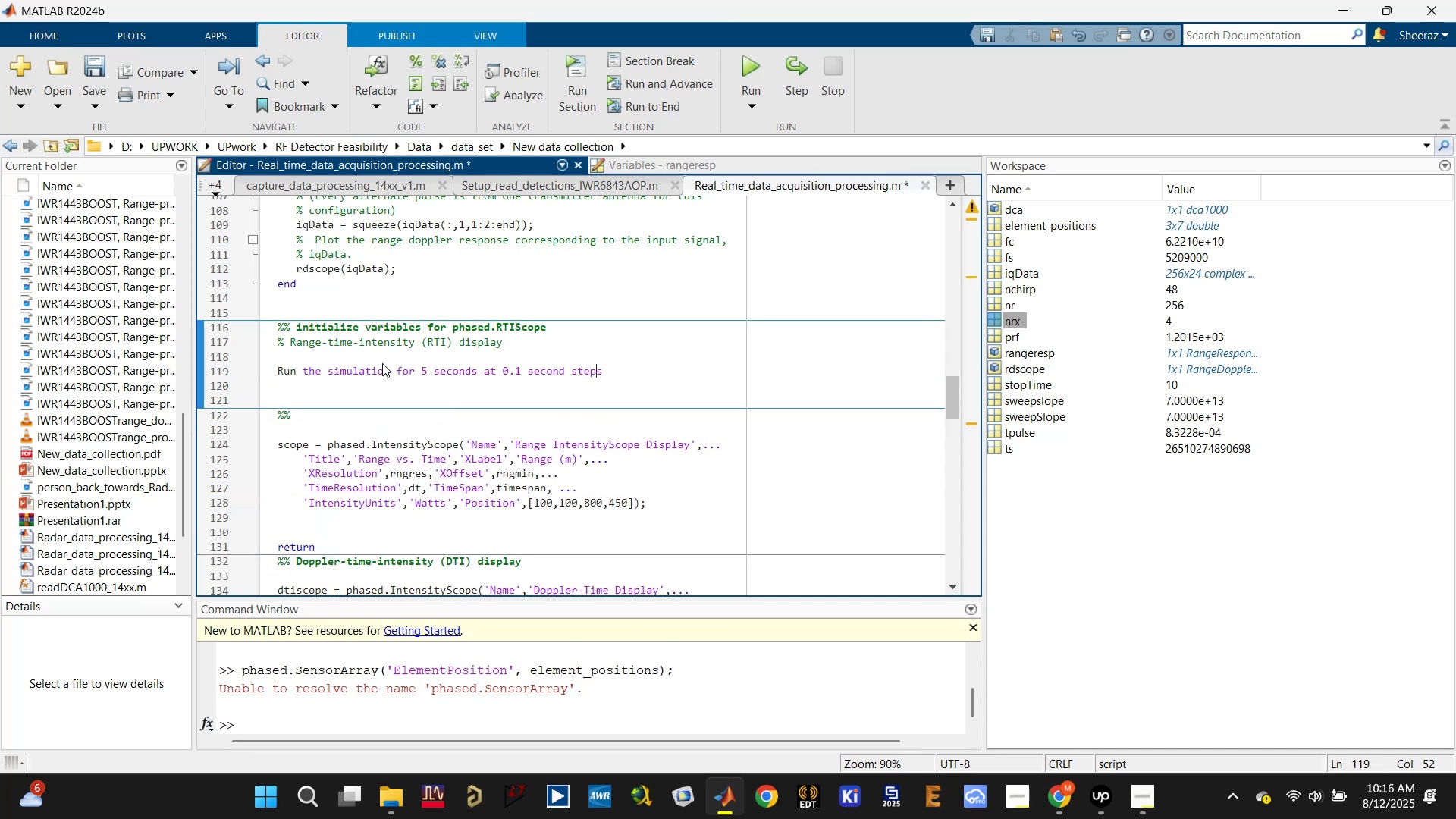 
key(ArrowRight)
 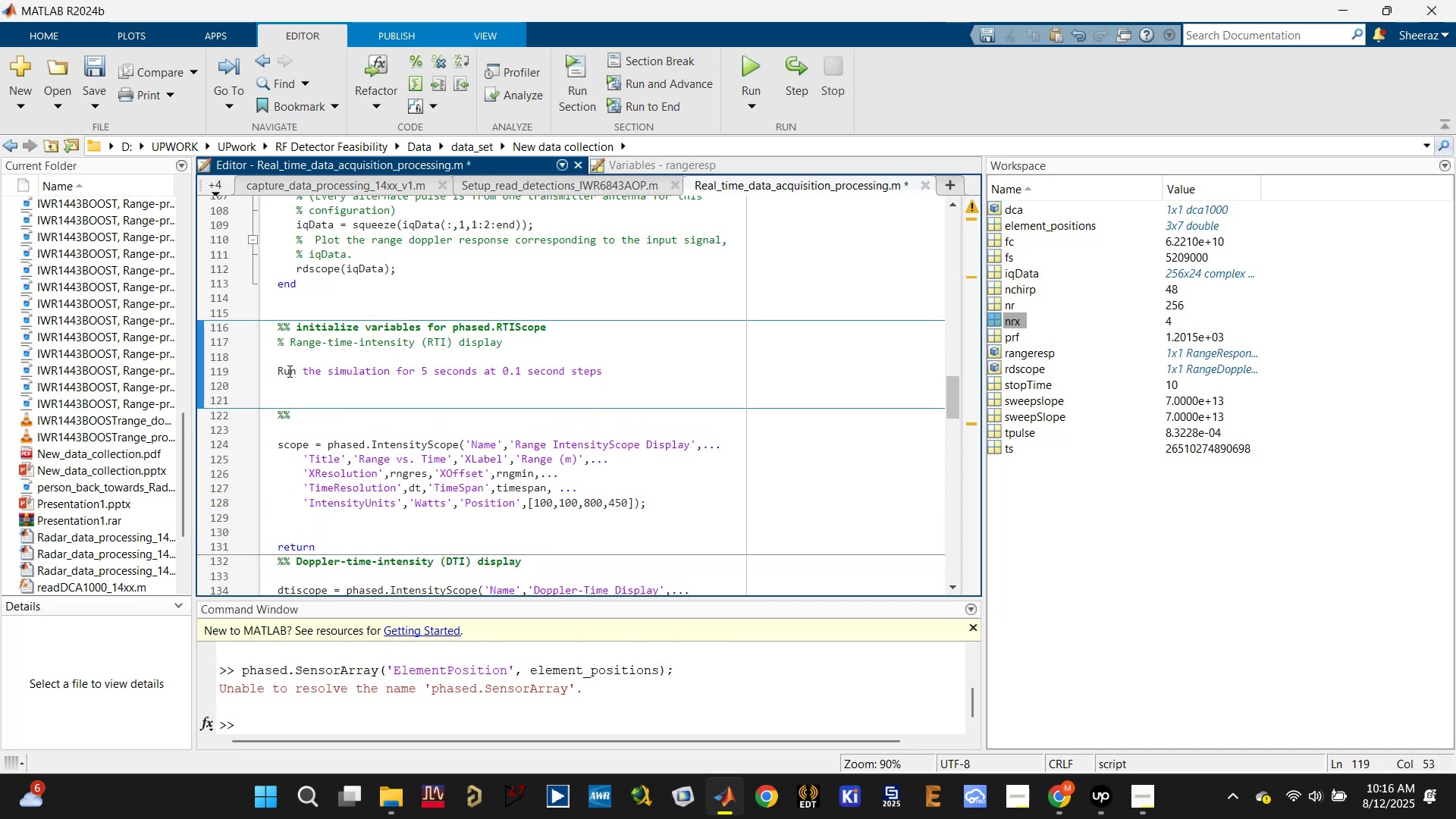 
left_click([278, 374])
 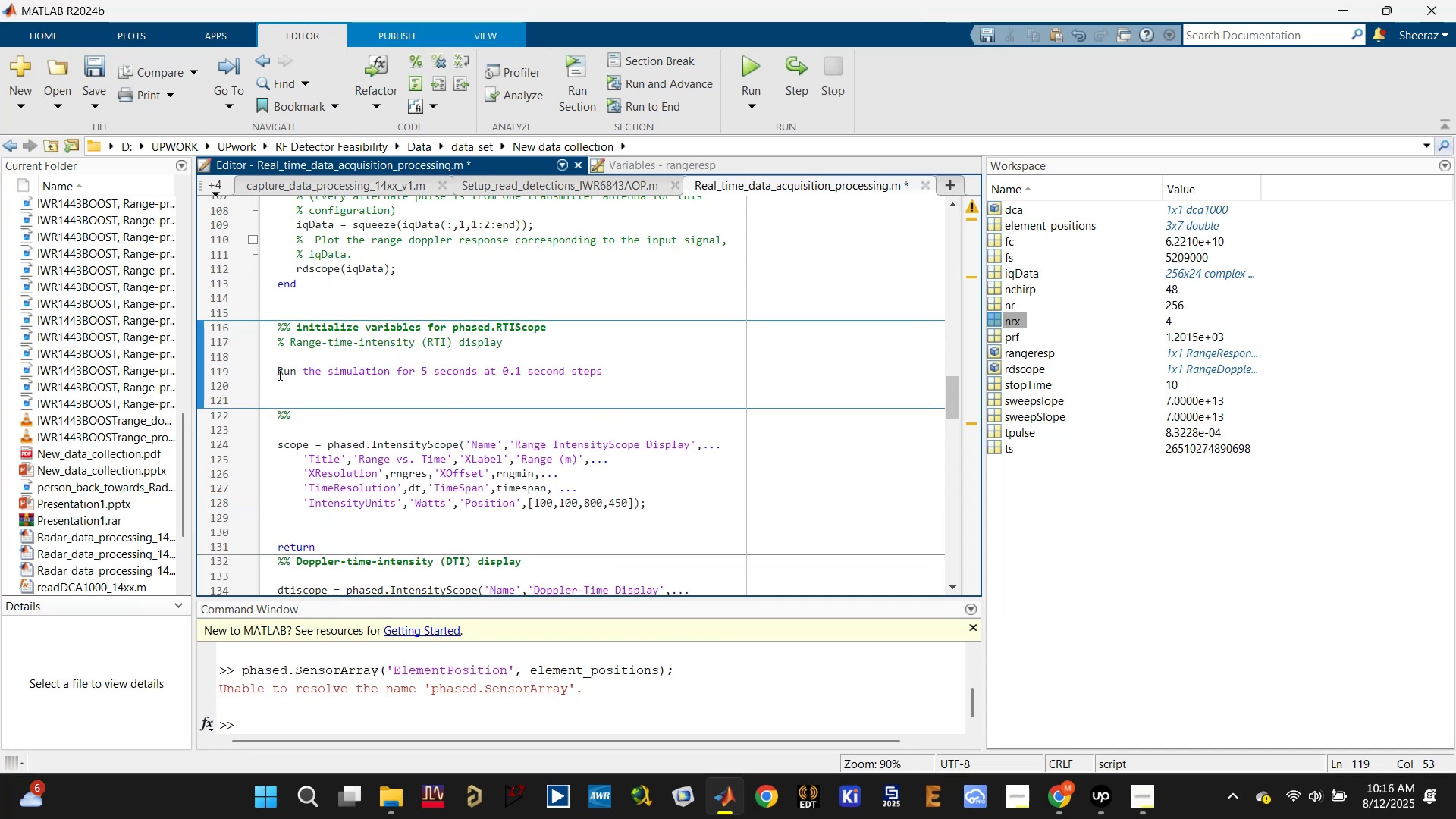 
key(Shift+5)
 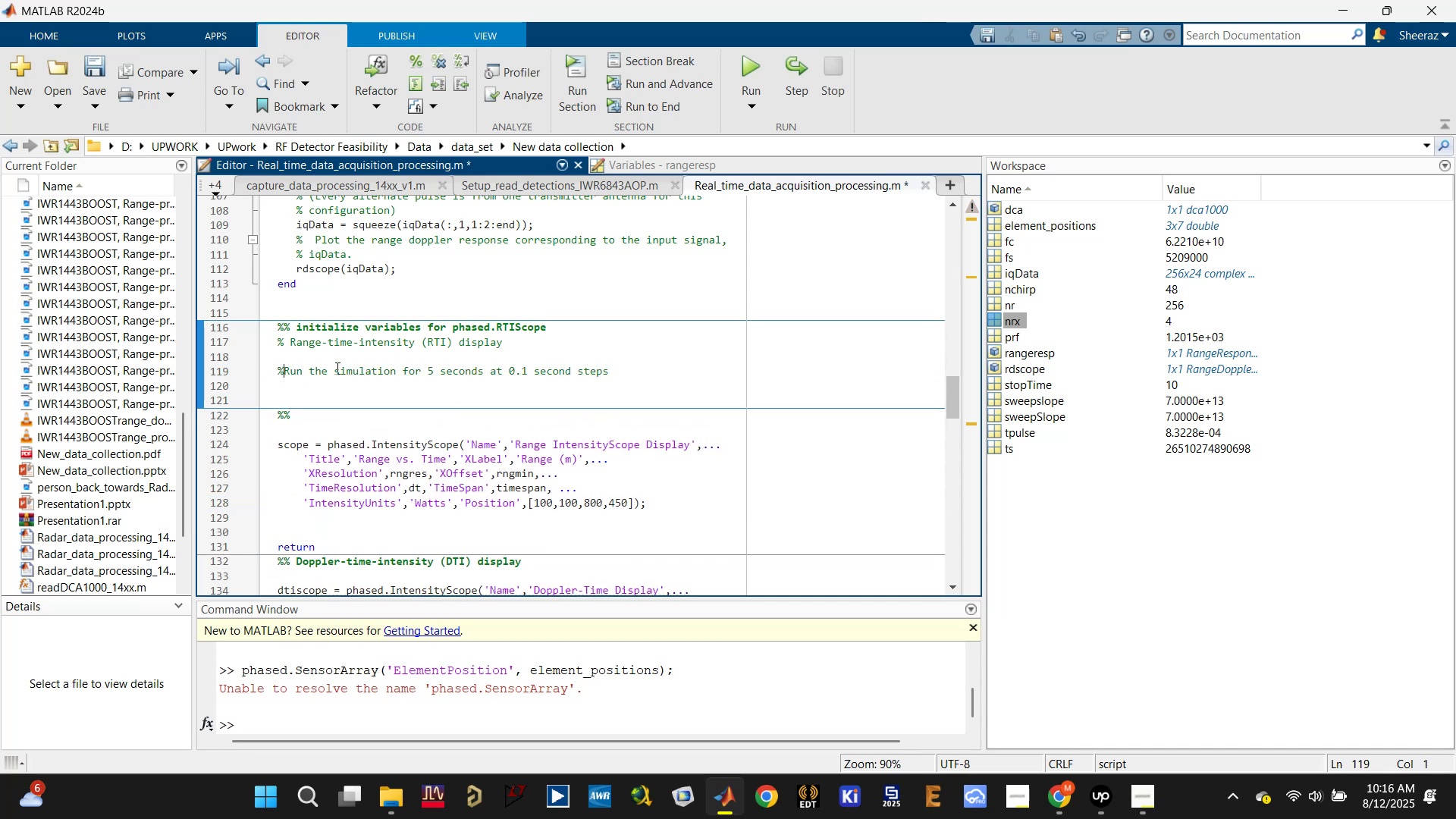 
key(Space)
 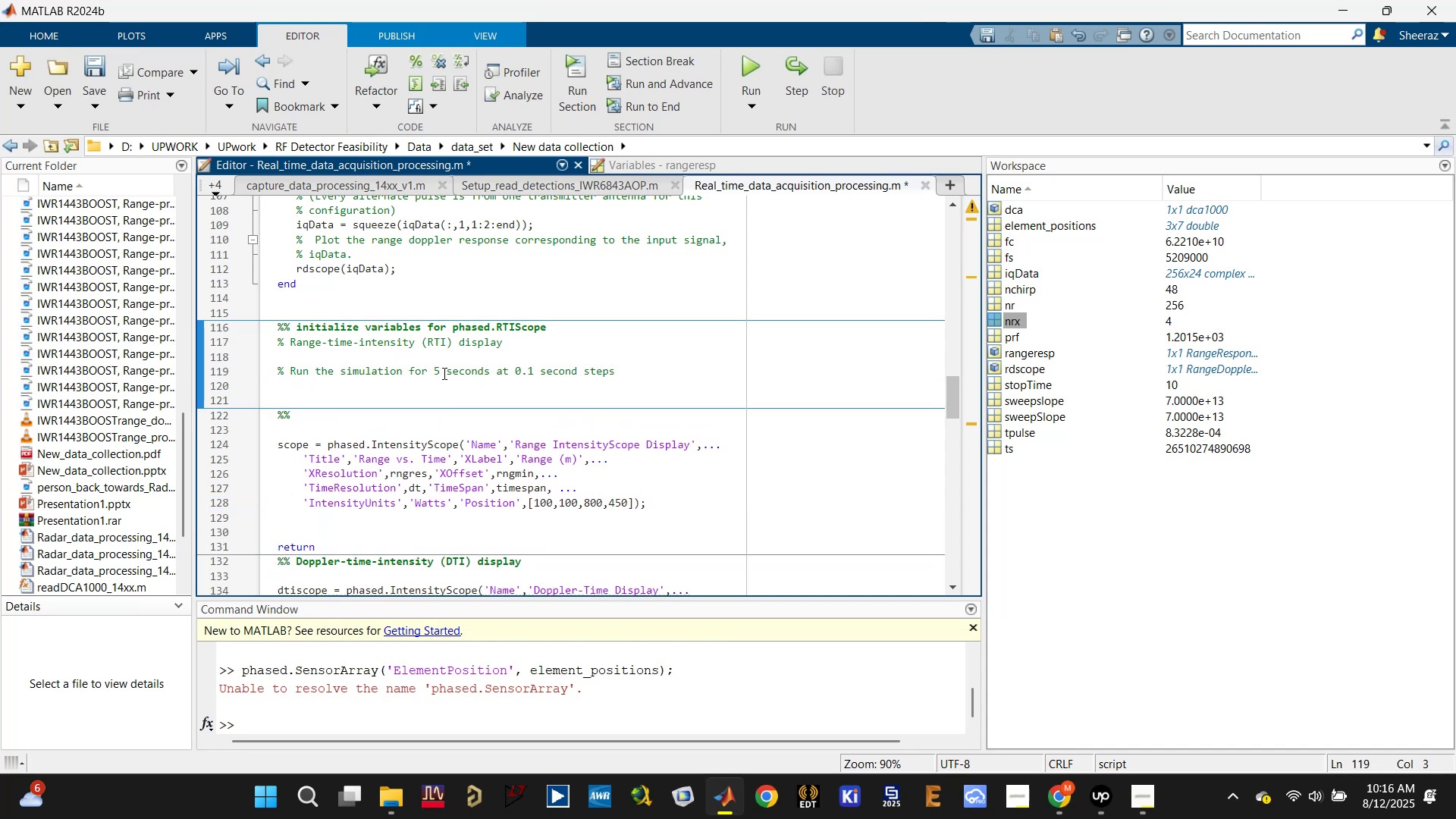 
left_click([440, 372])
 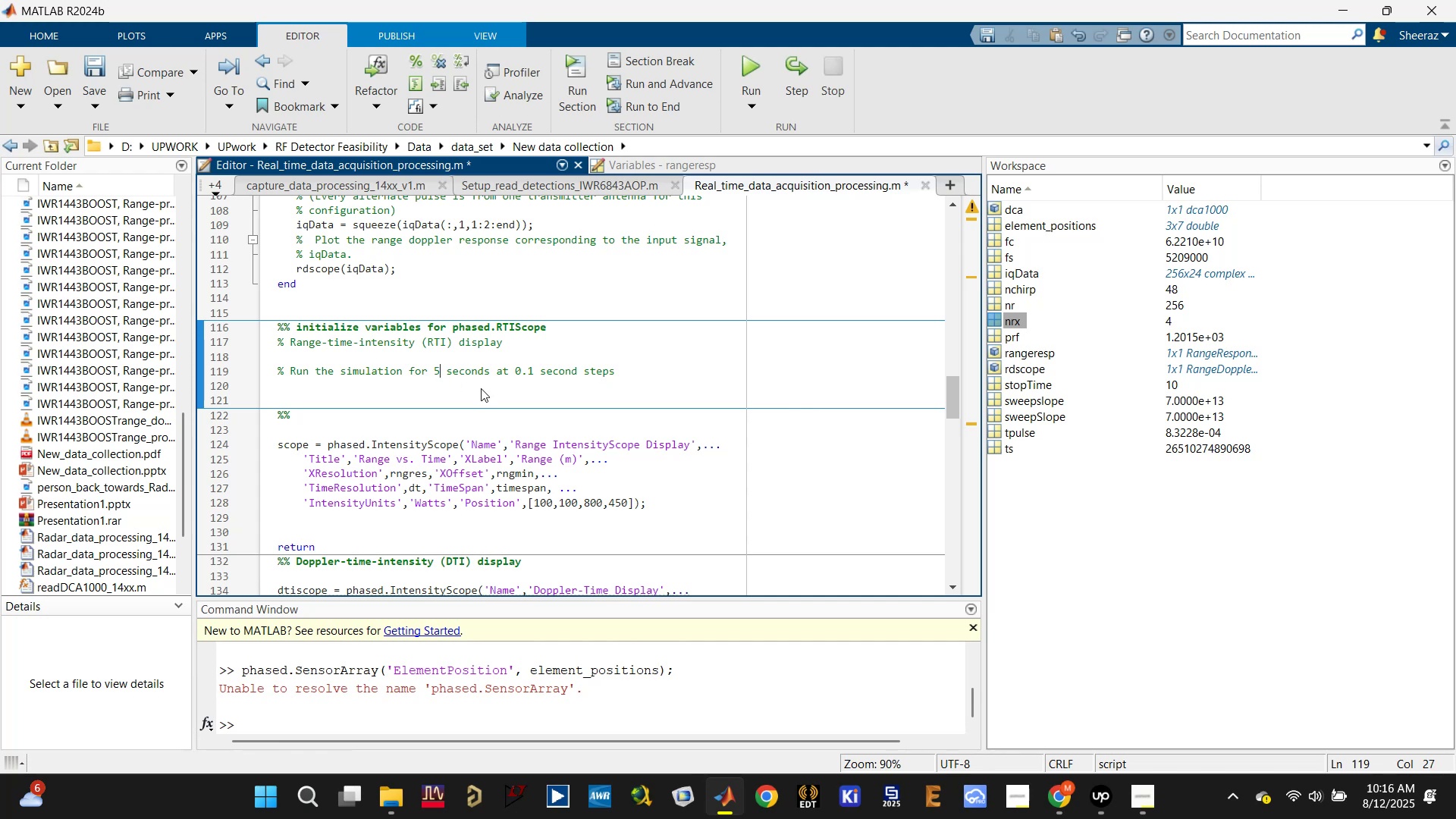 
key(Backspace)
type(10)
 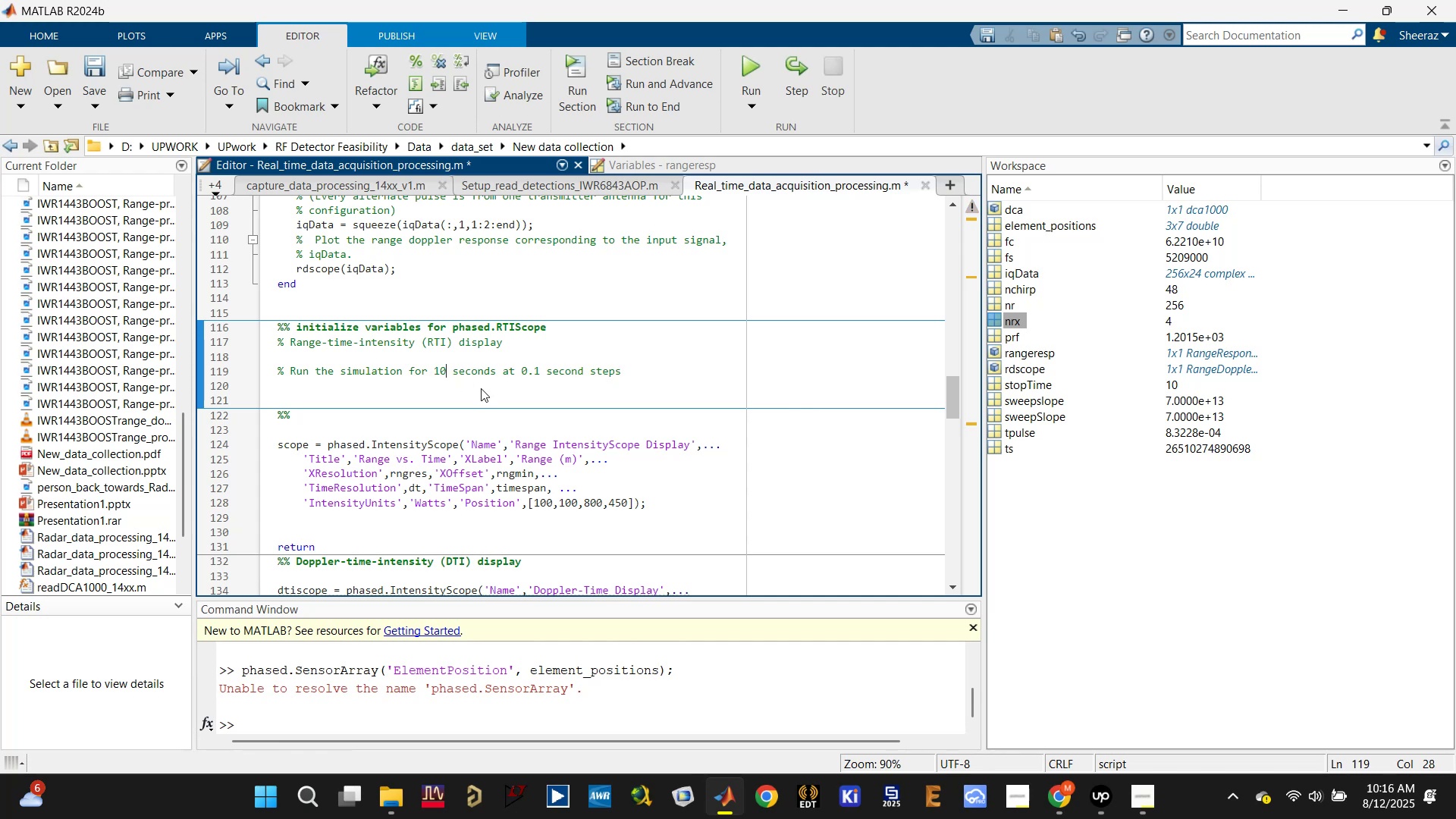 
key(Control+S)
 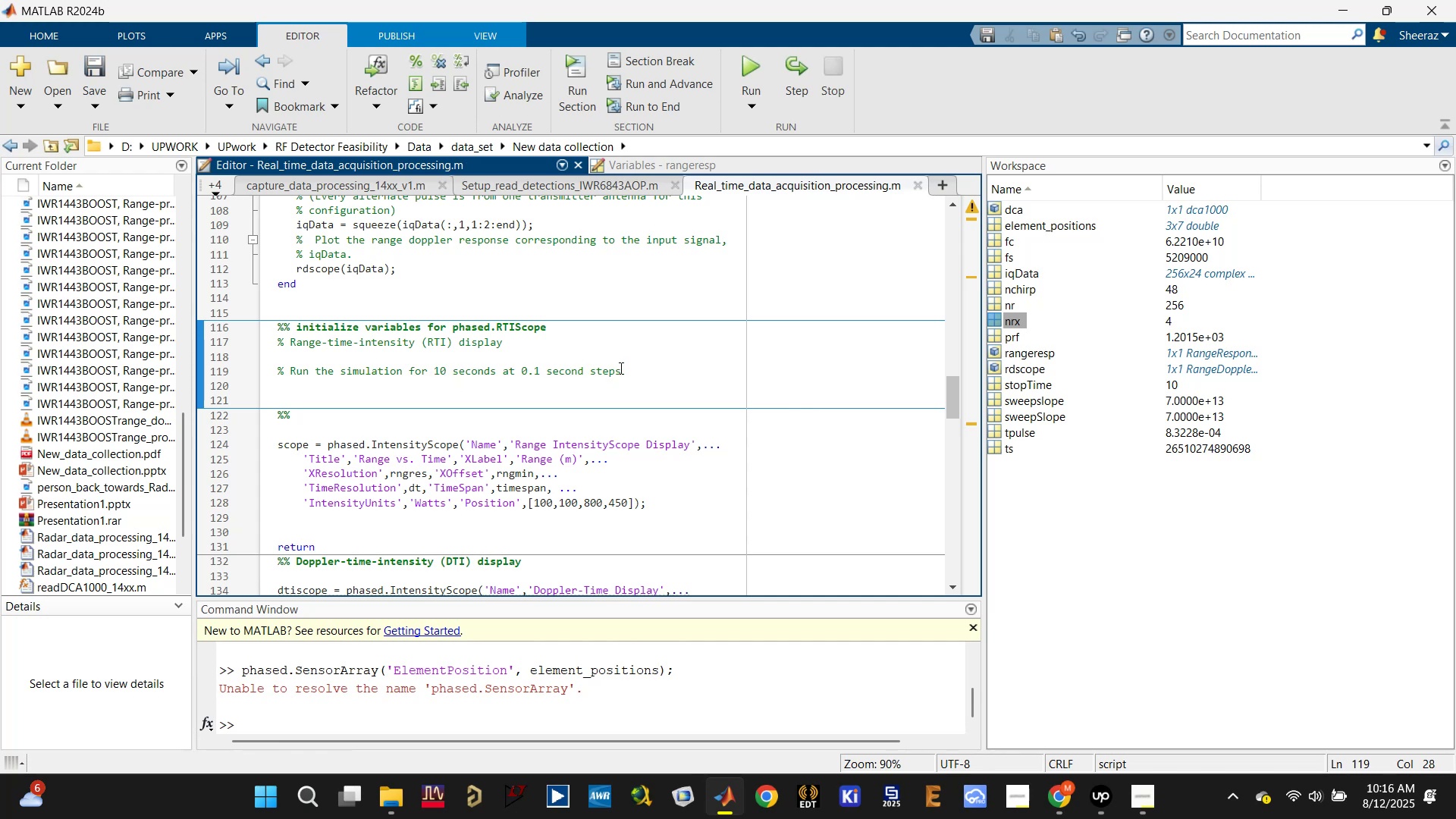 
left_click([657, 373])
 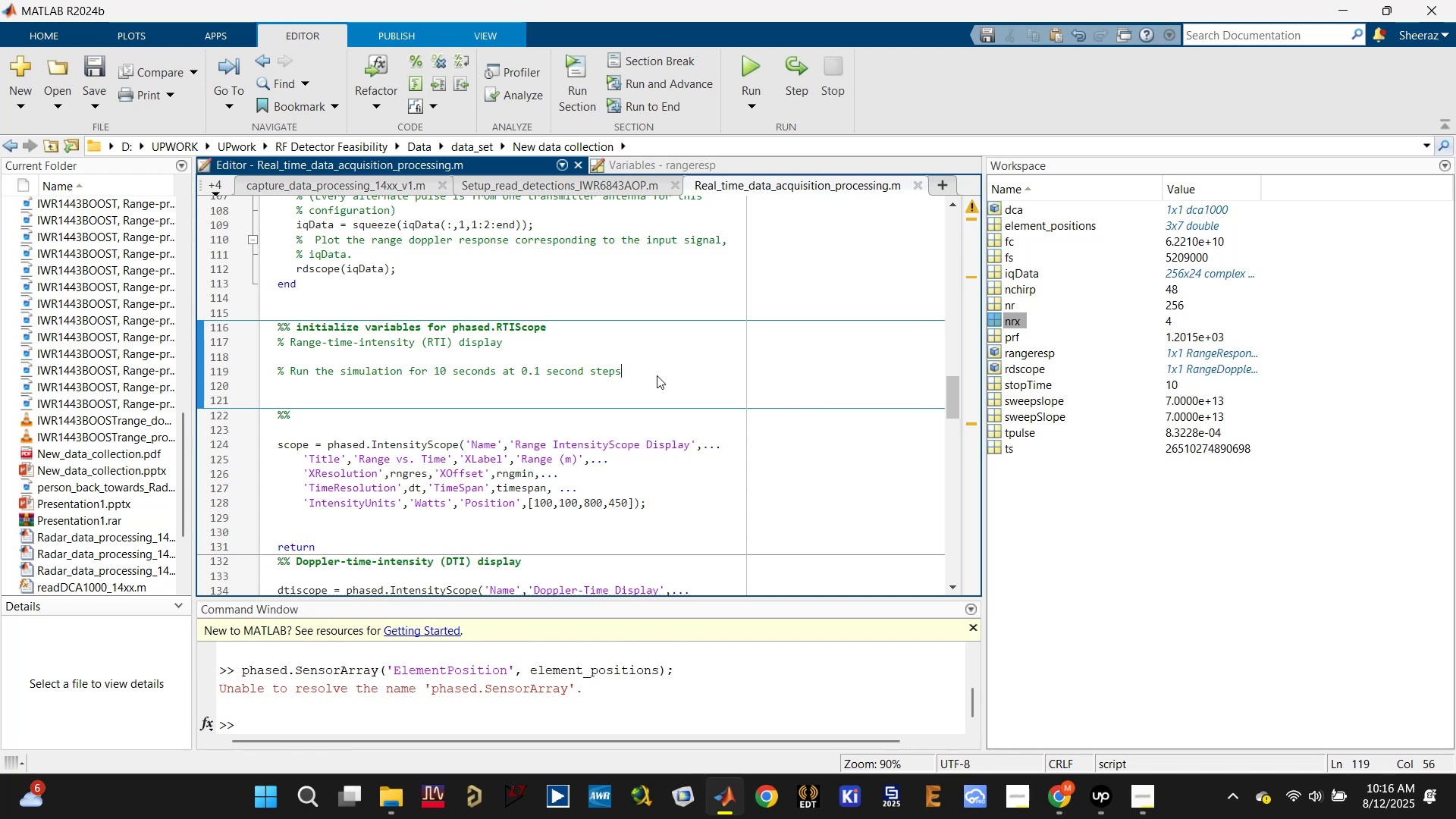 
key(Enter)
 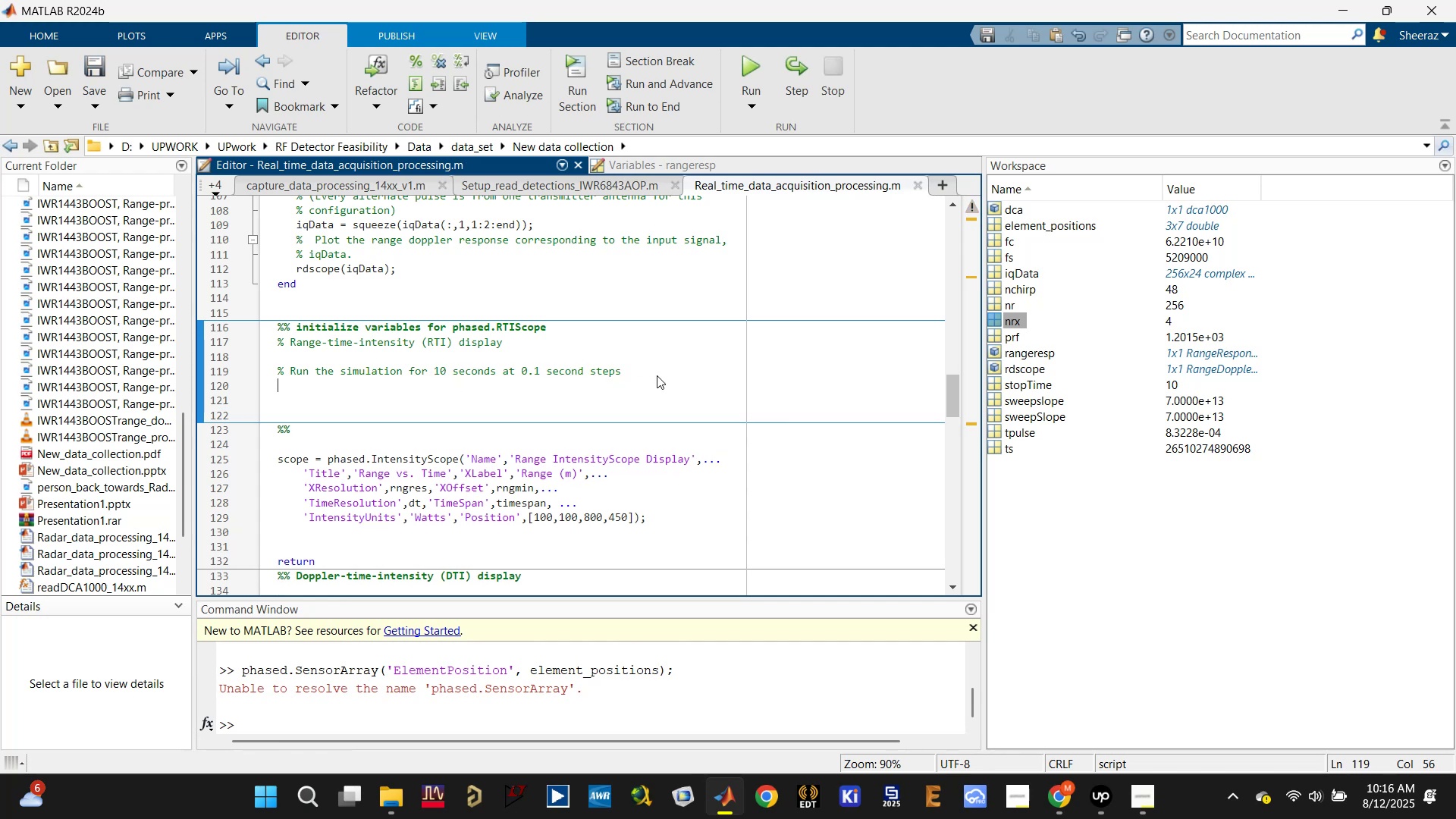 
key(Control+S)
 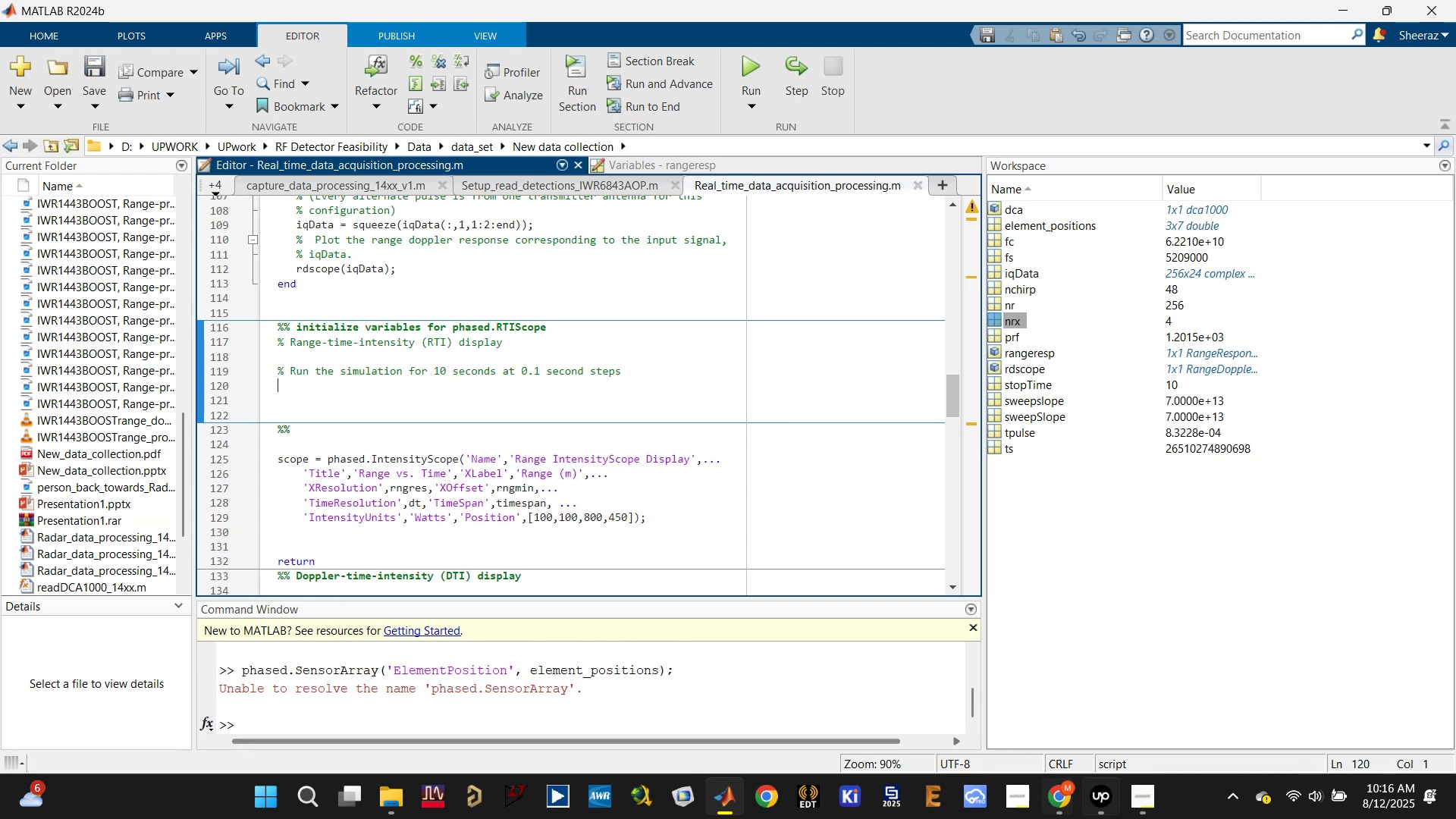 
left_click([1056, 796])
 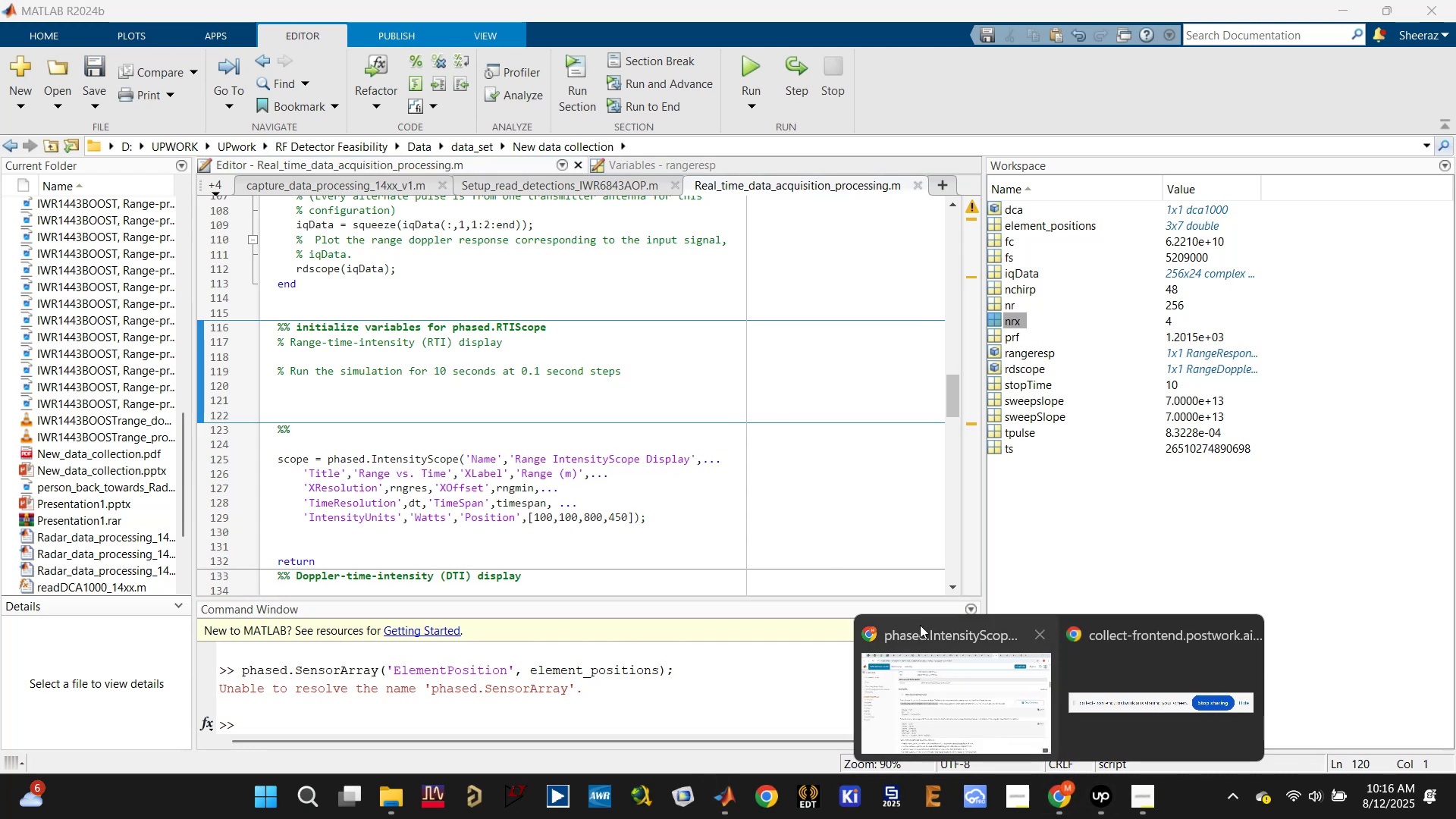 
left_click([940, 666])
 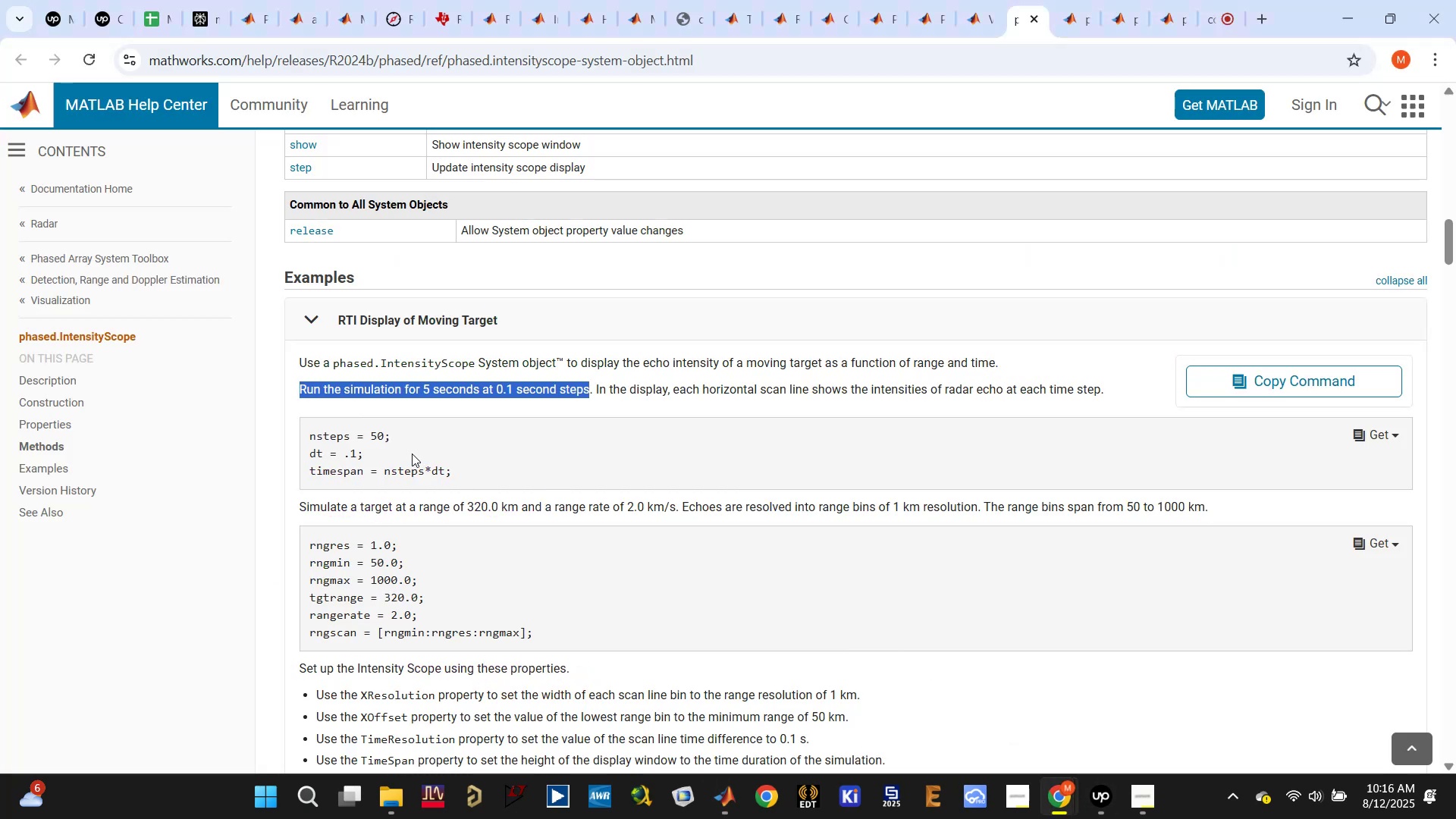 
left_click_drag(start_coordinate=[479, 475], to_coordinate=[282, 428])
 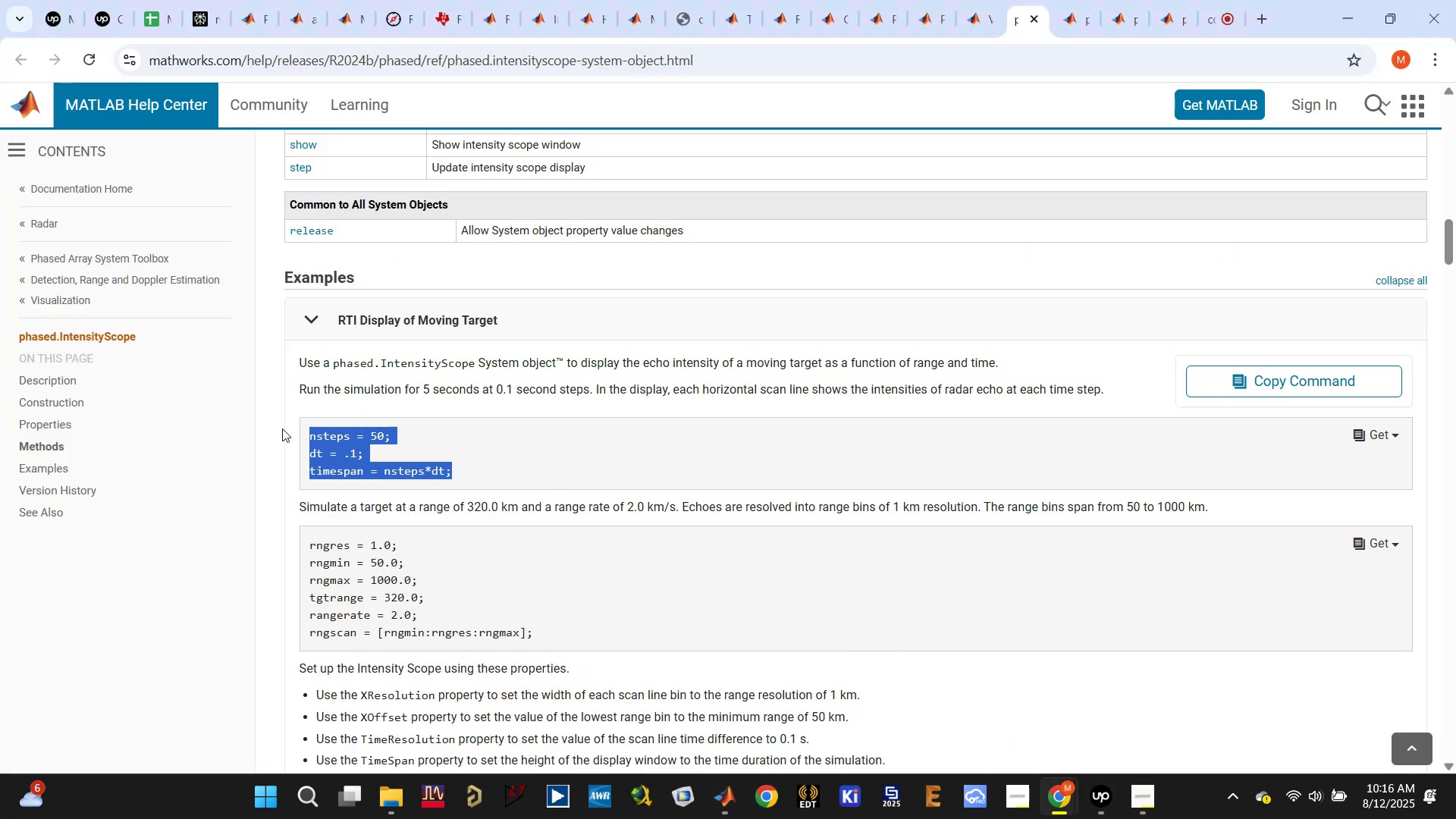 
key(Control+ControlLeft)
 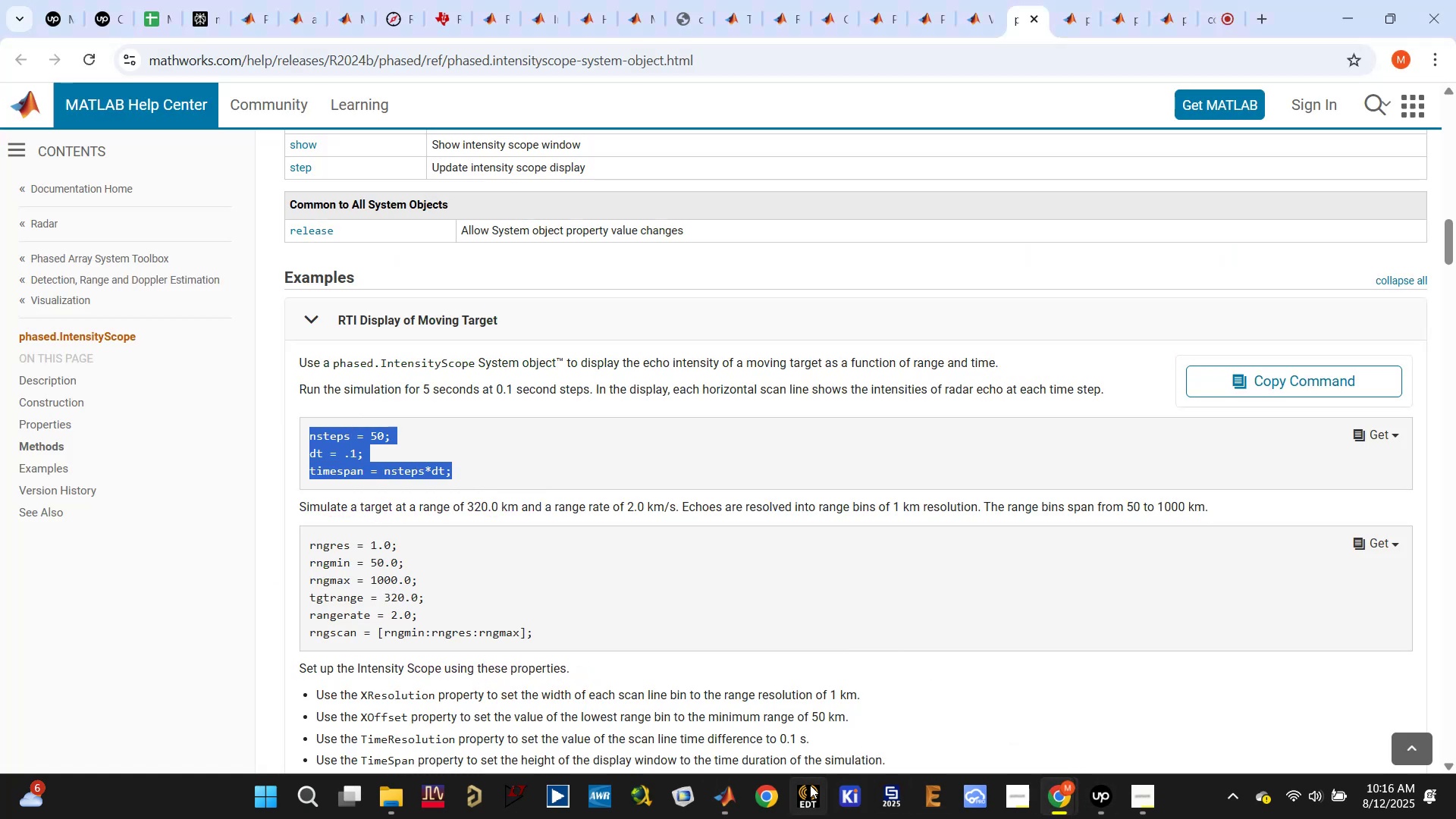 
left_click([733, 789])
 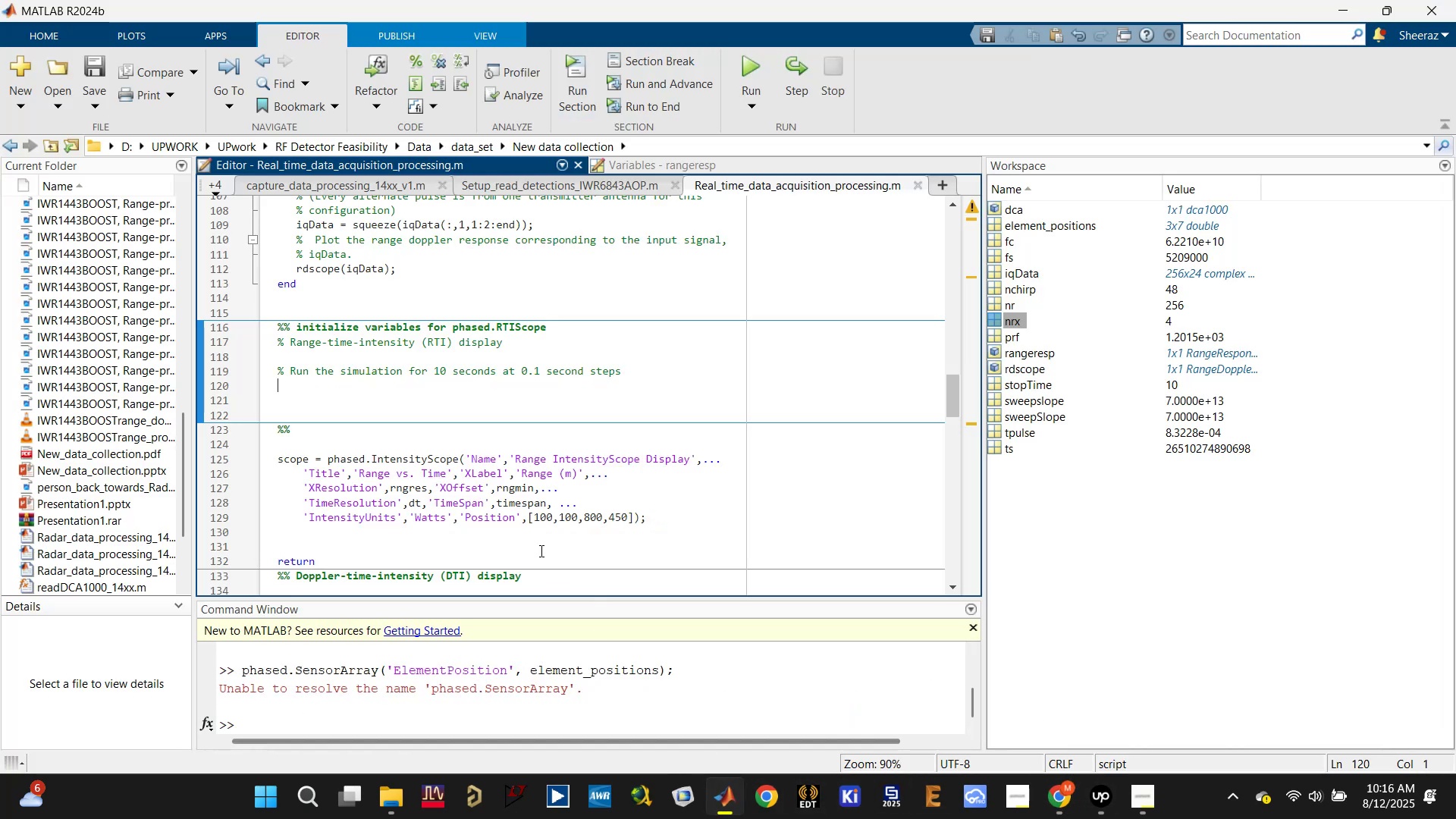 
key(Control+ControlLeft)
 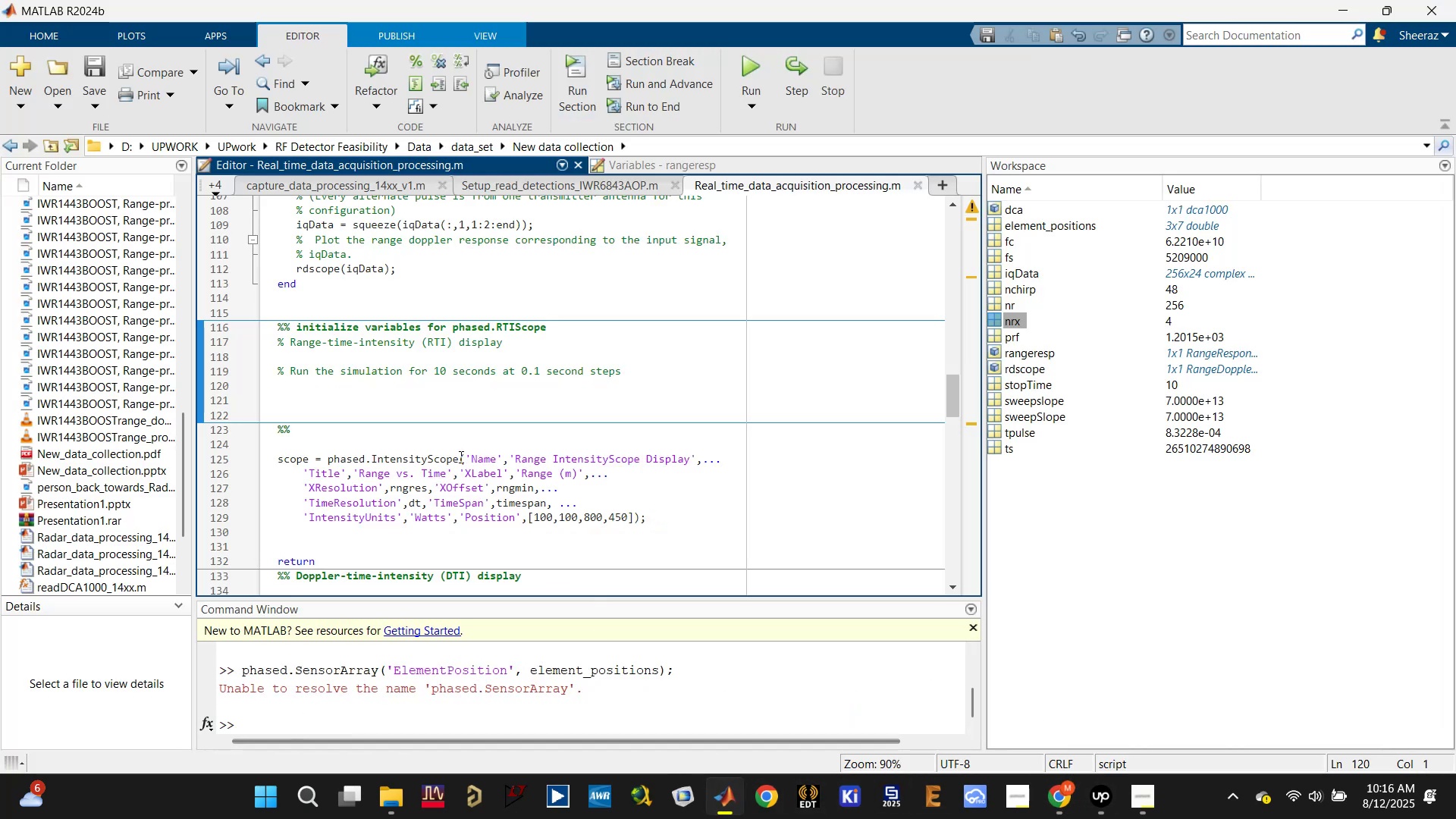 
key(Control+V)
 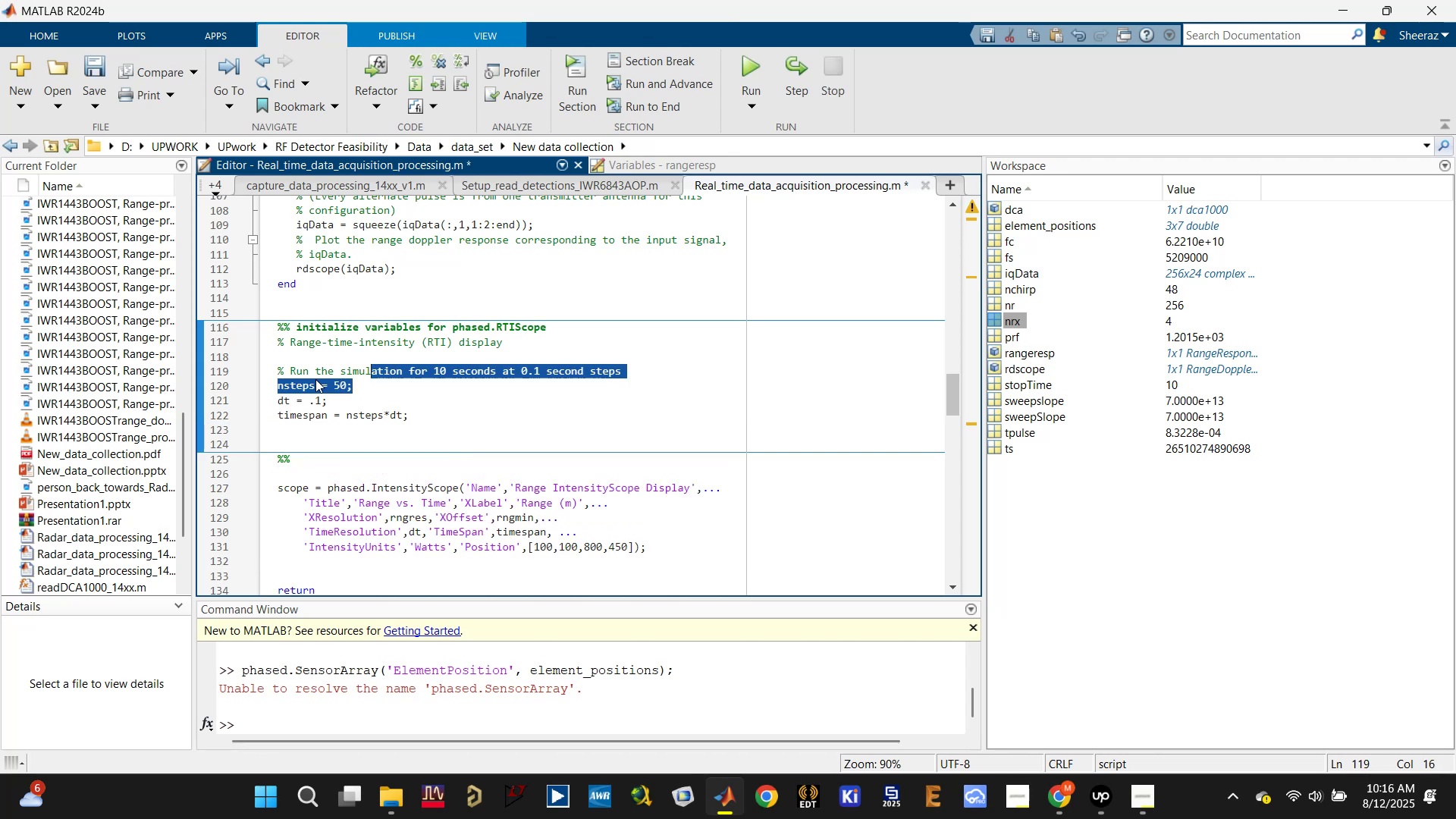 
left_click([323, 378])
 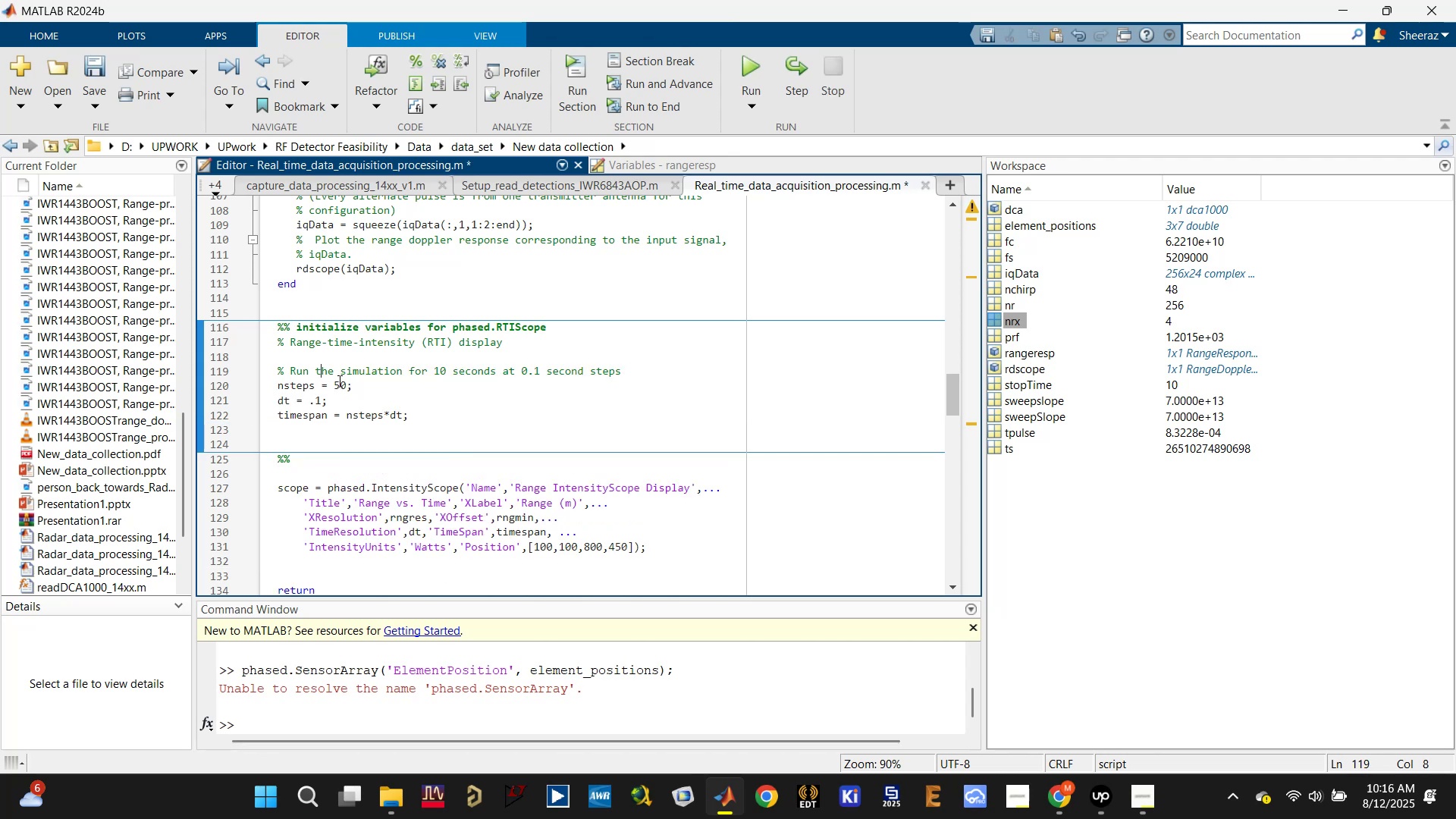 
left_click([338, 378])
 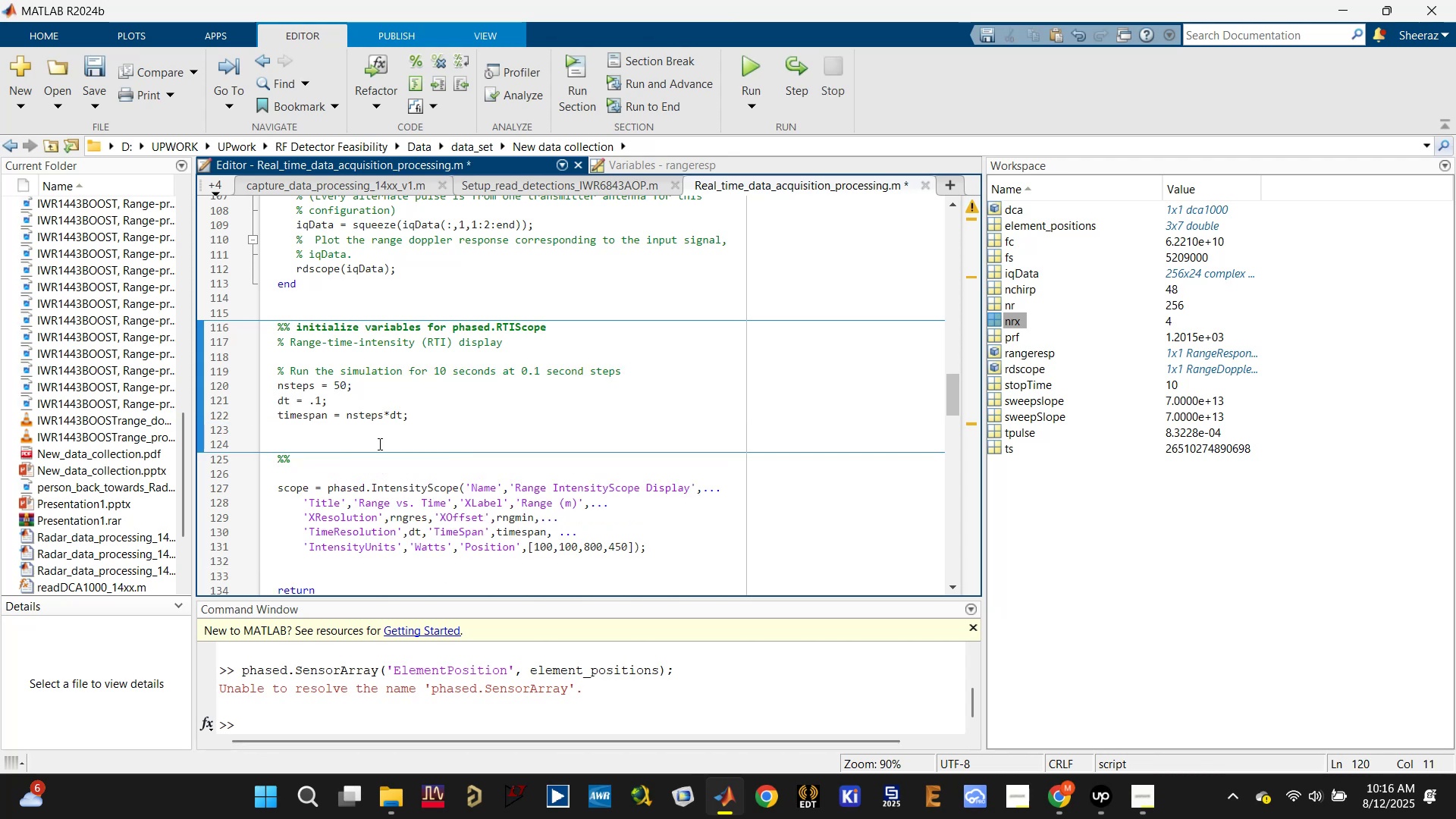 
key(Backspace)
type(10)
 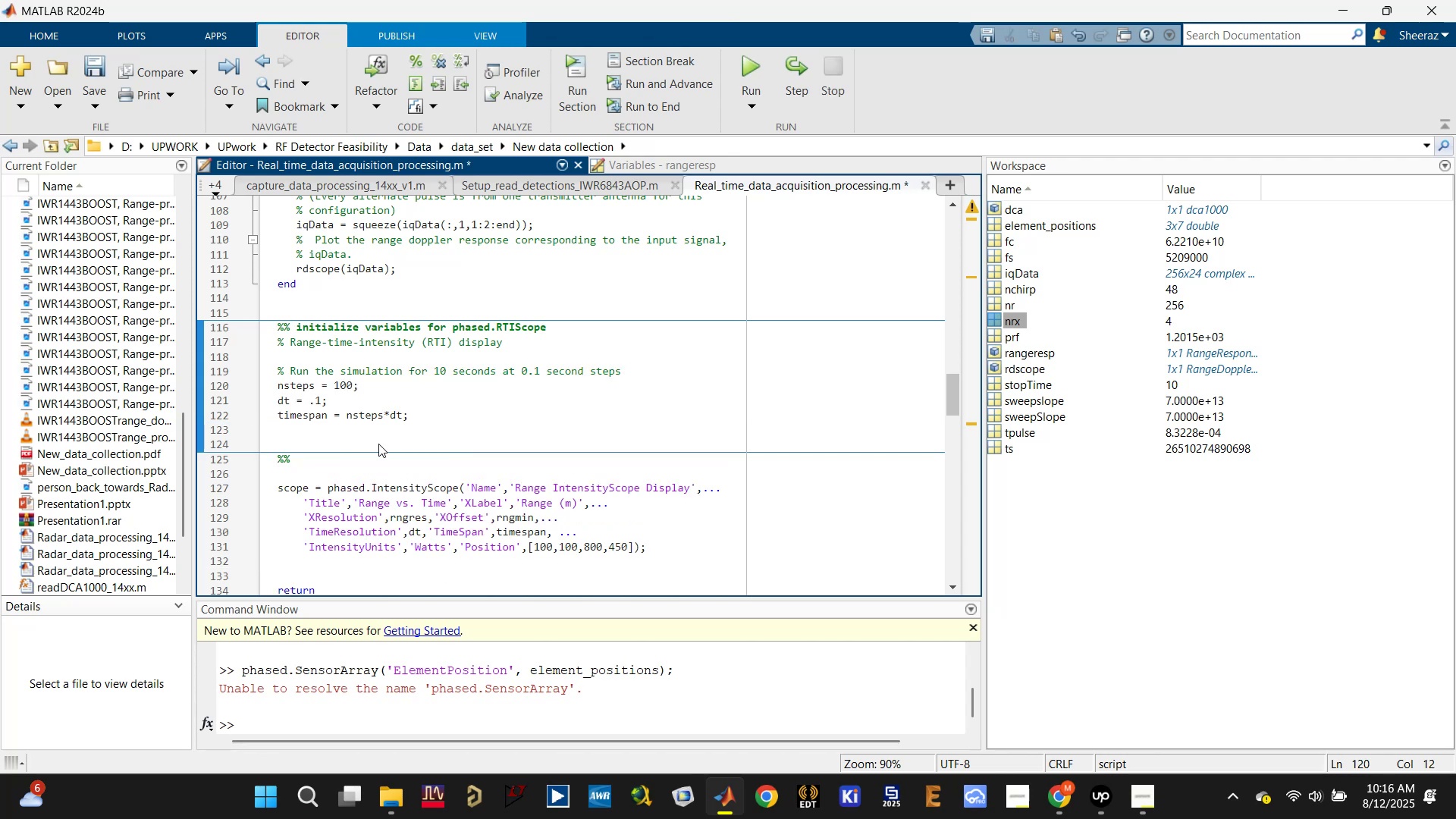 
left_click([377, 403])
 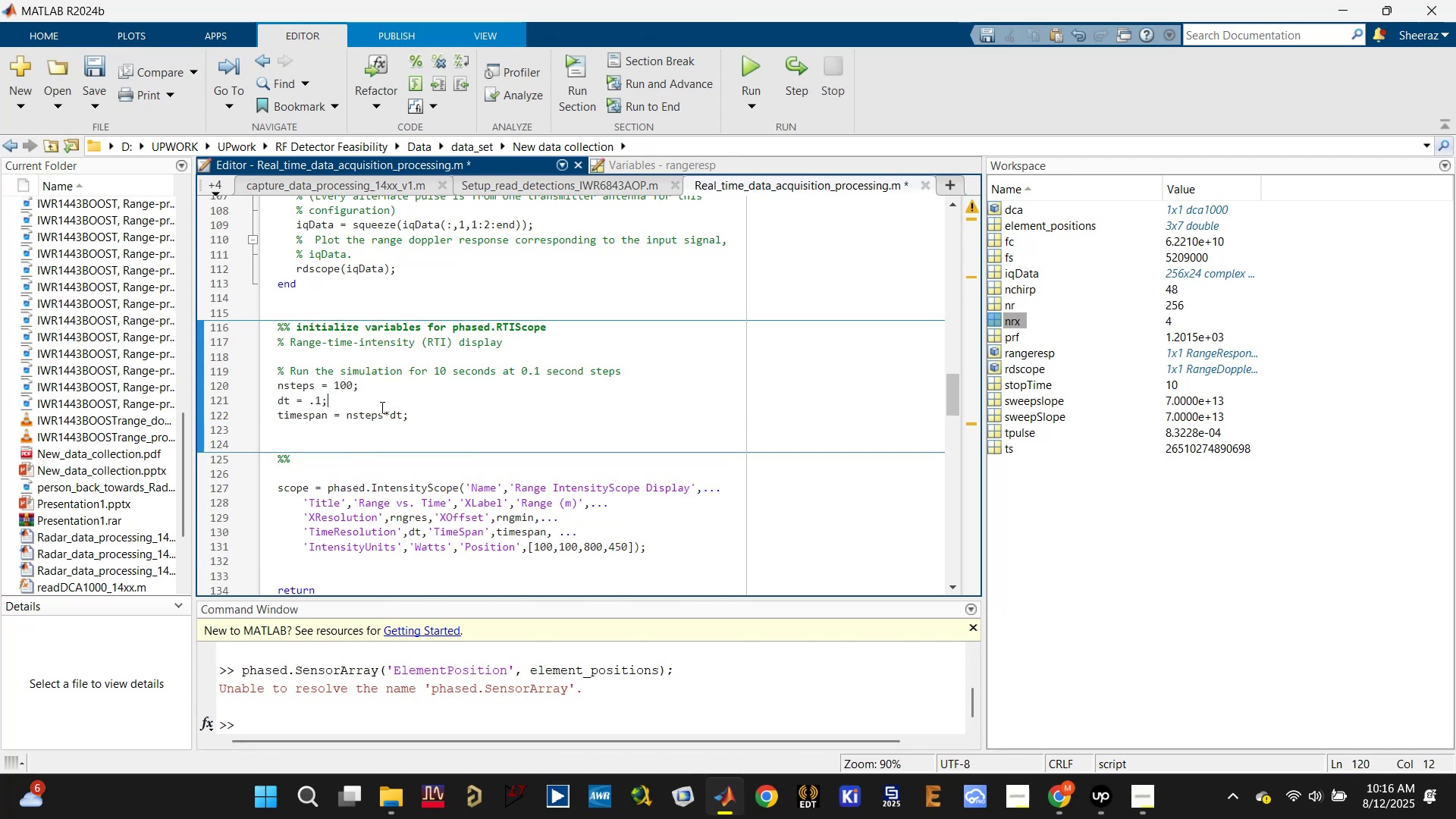 
key(Control+S)
 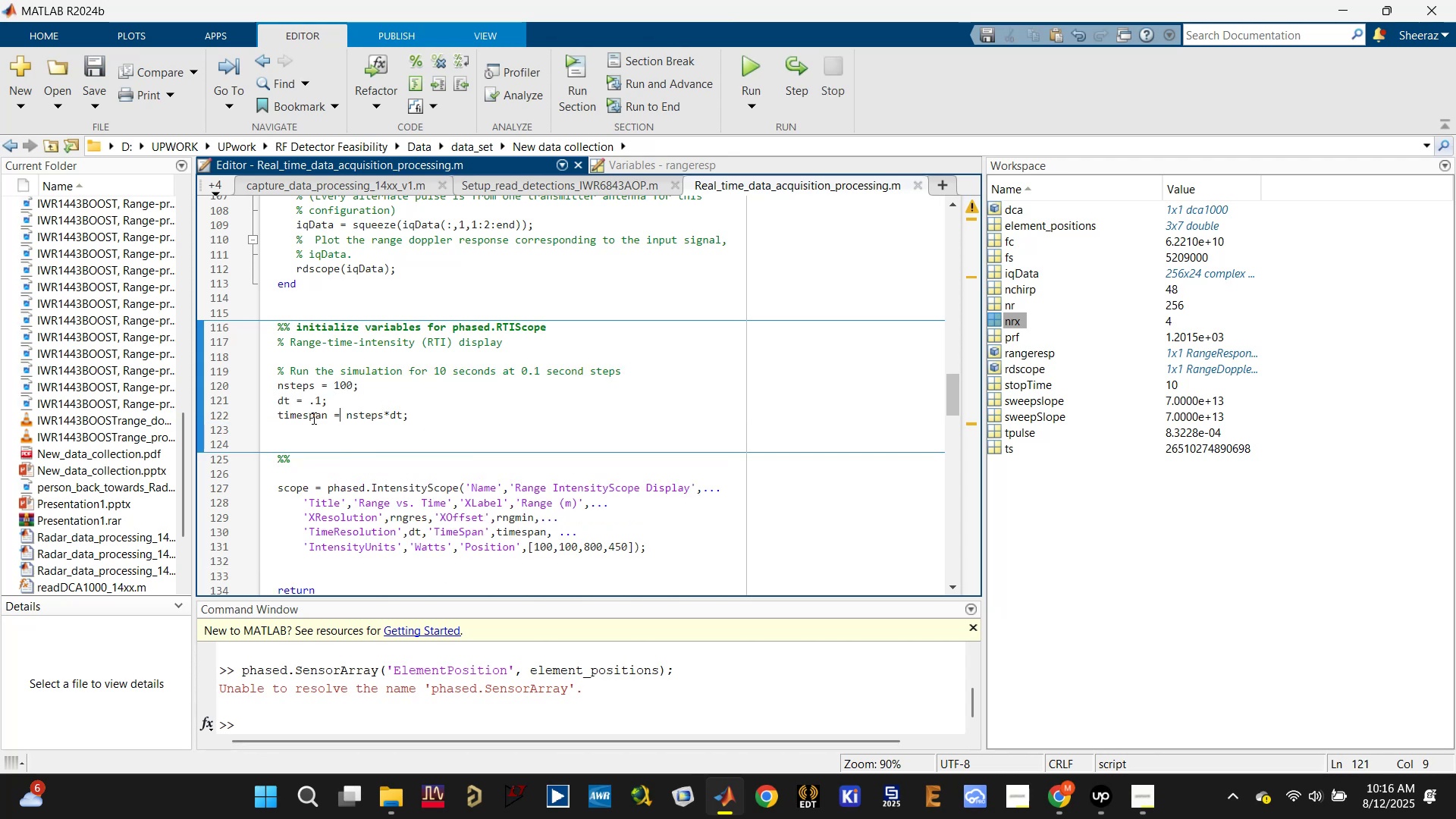 
double_click([304, 441])
 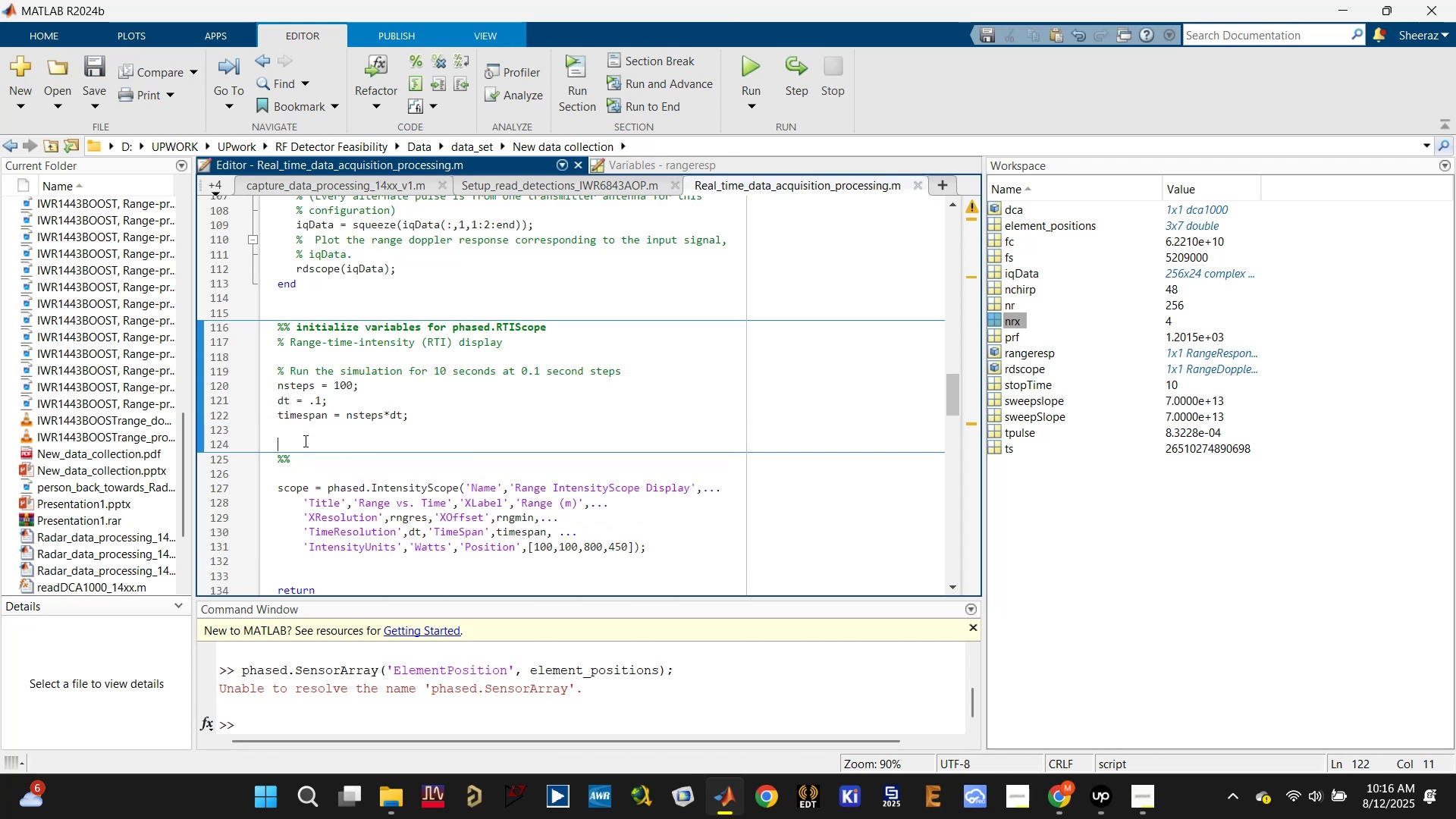 
key(Control+Enter)
 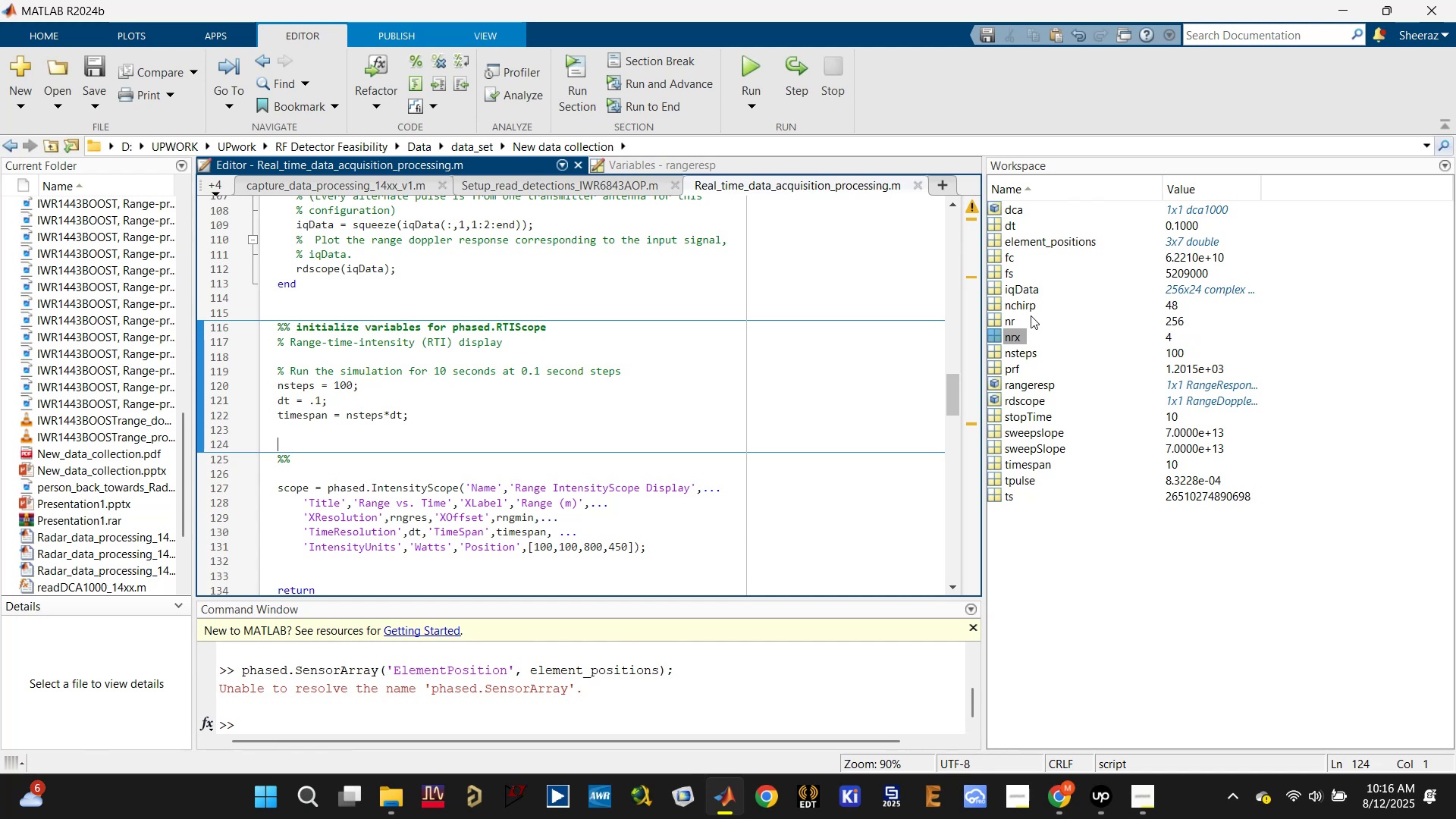 
left_click([1020, 354])
 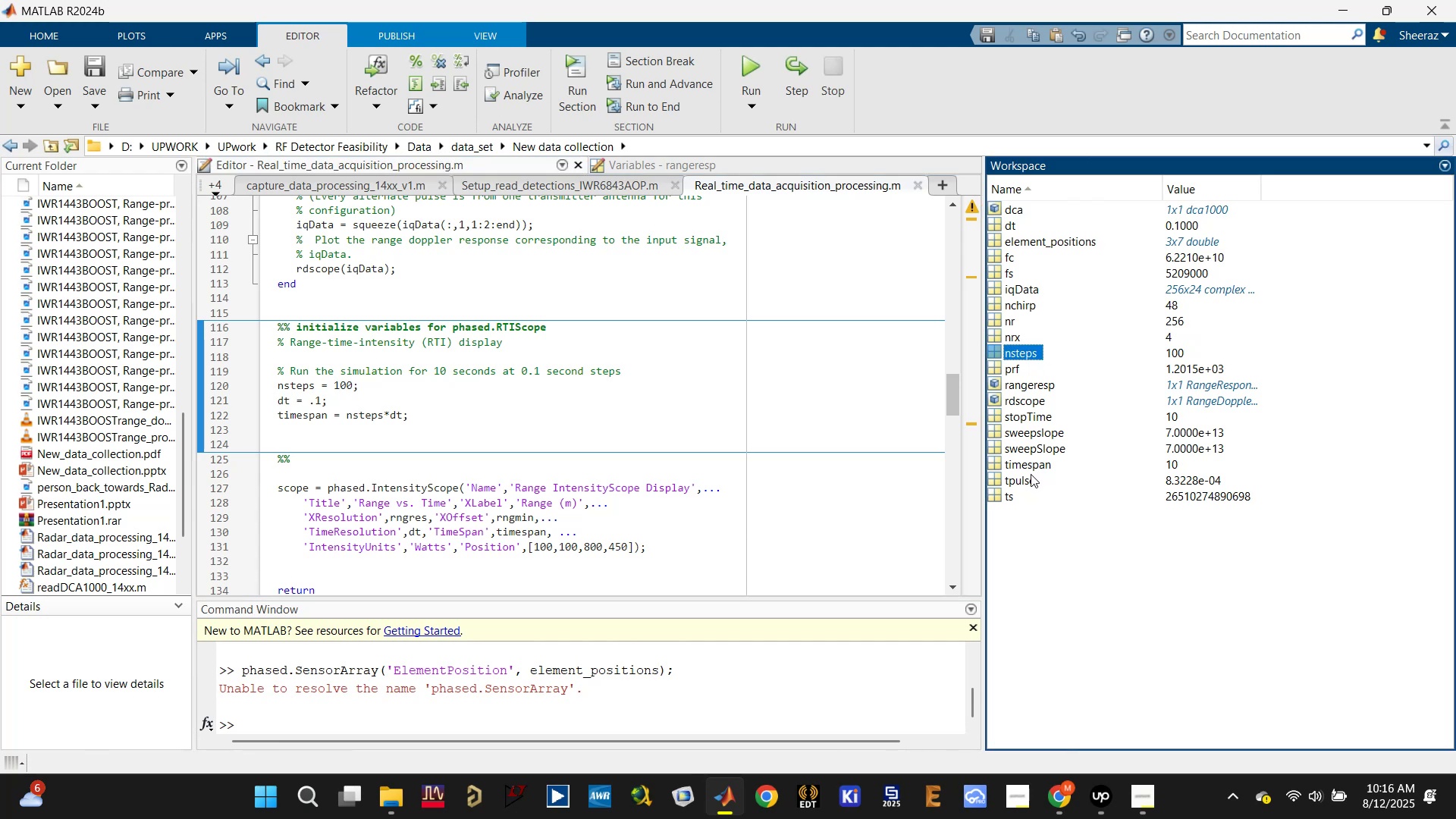 
left_click([1036, 463])
 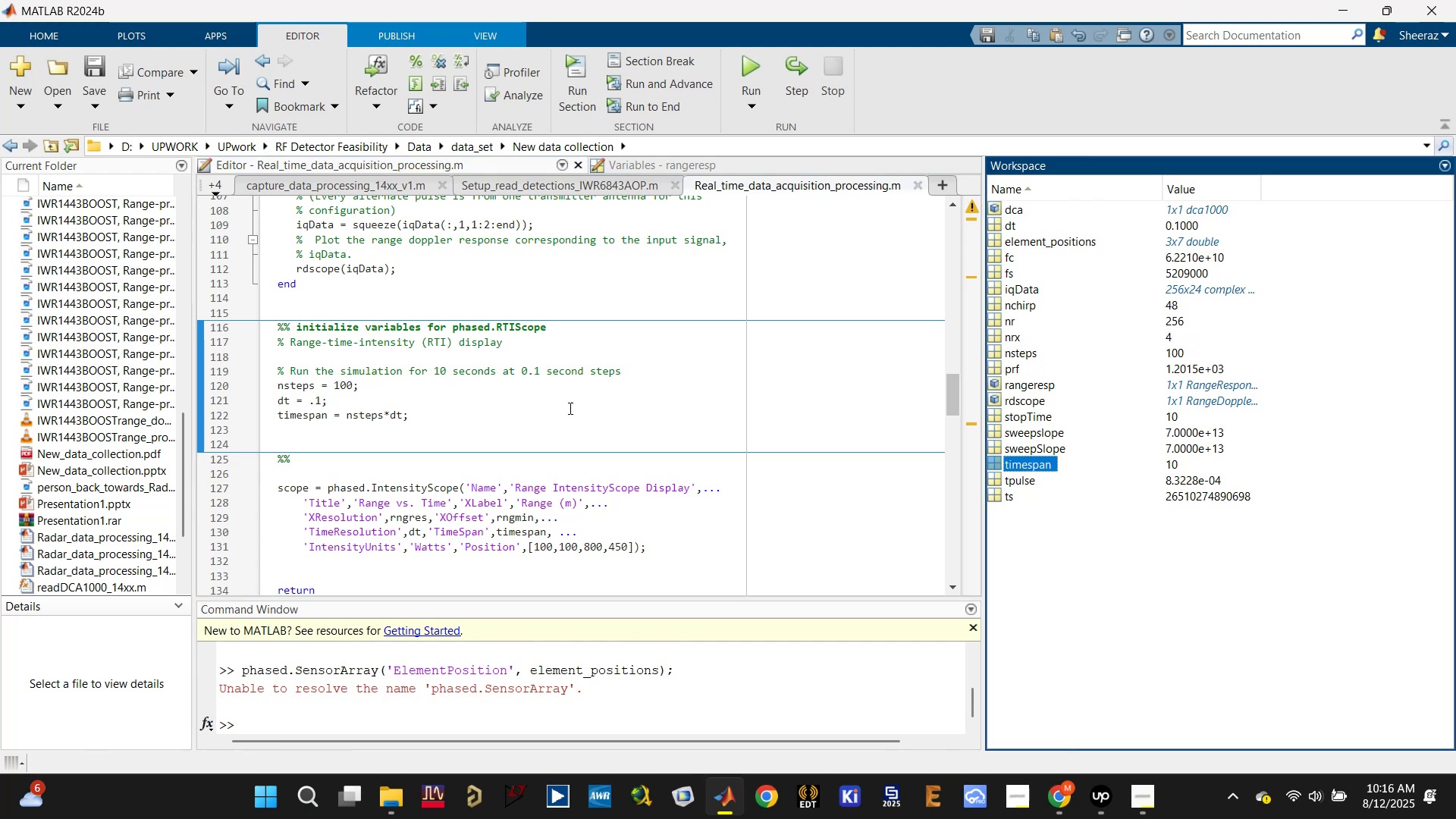 
left_click([510, 406])
 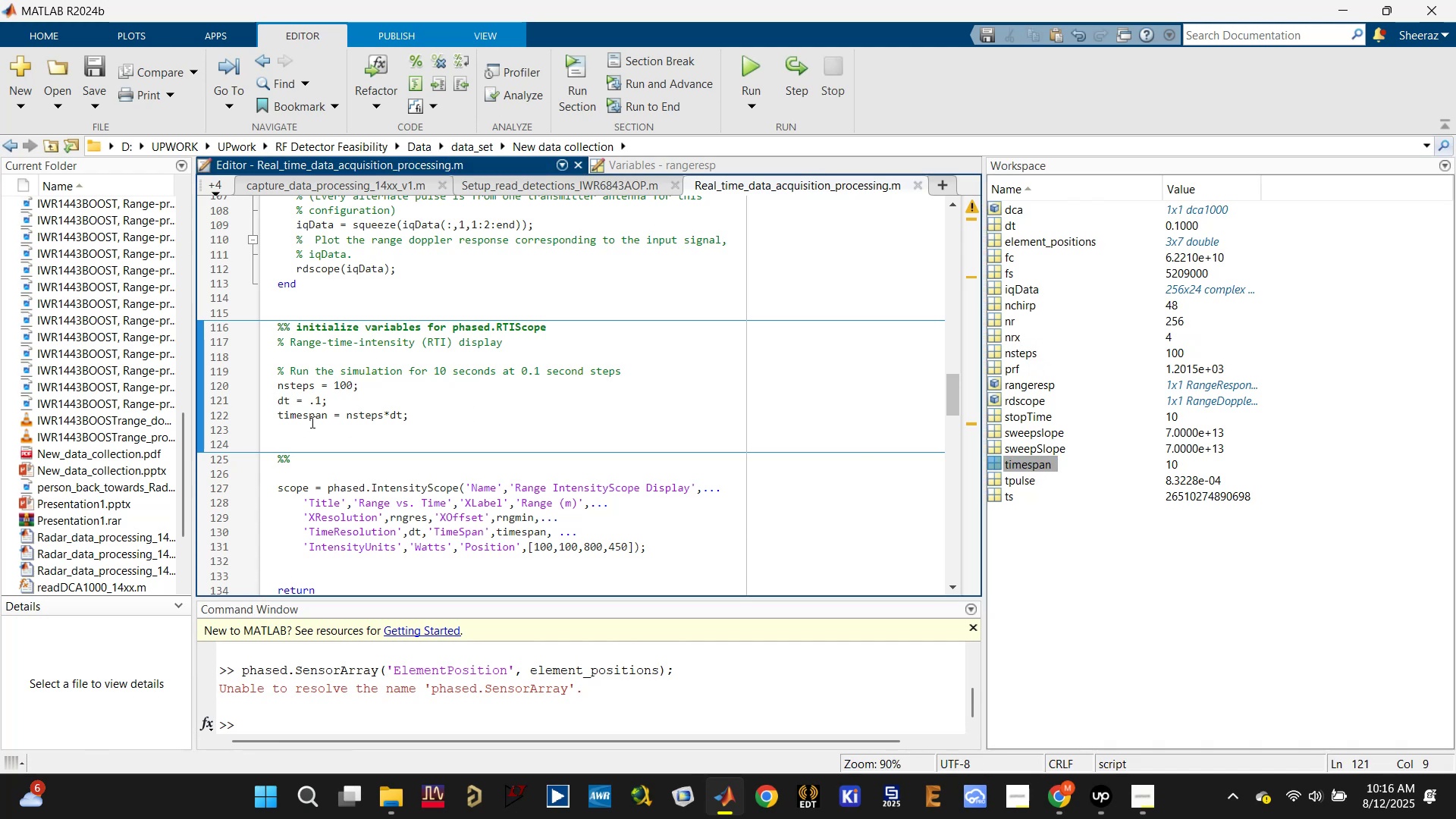 
double_click([327, 436])
 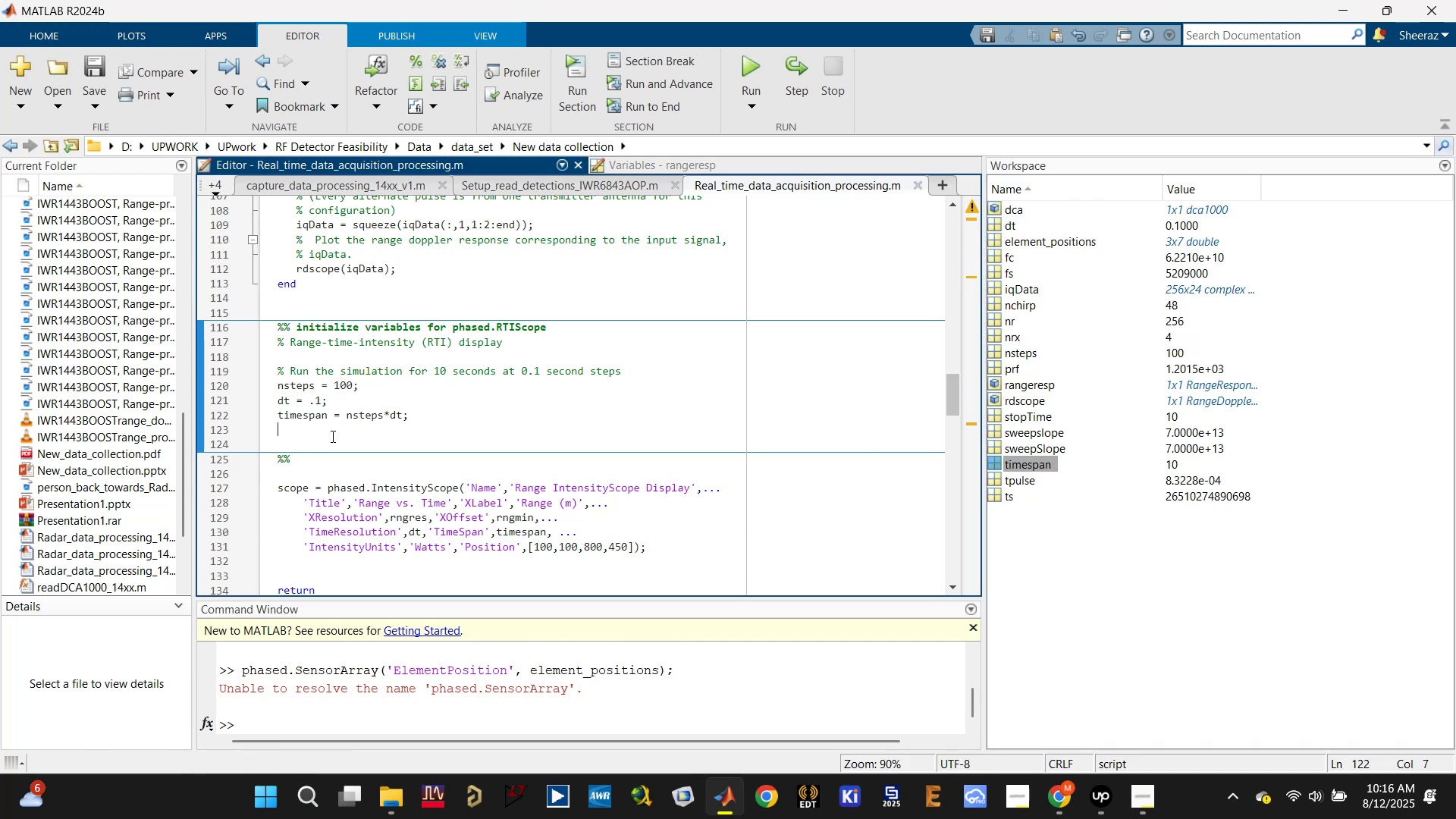 
key(Control+ControlLeft)
 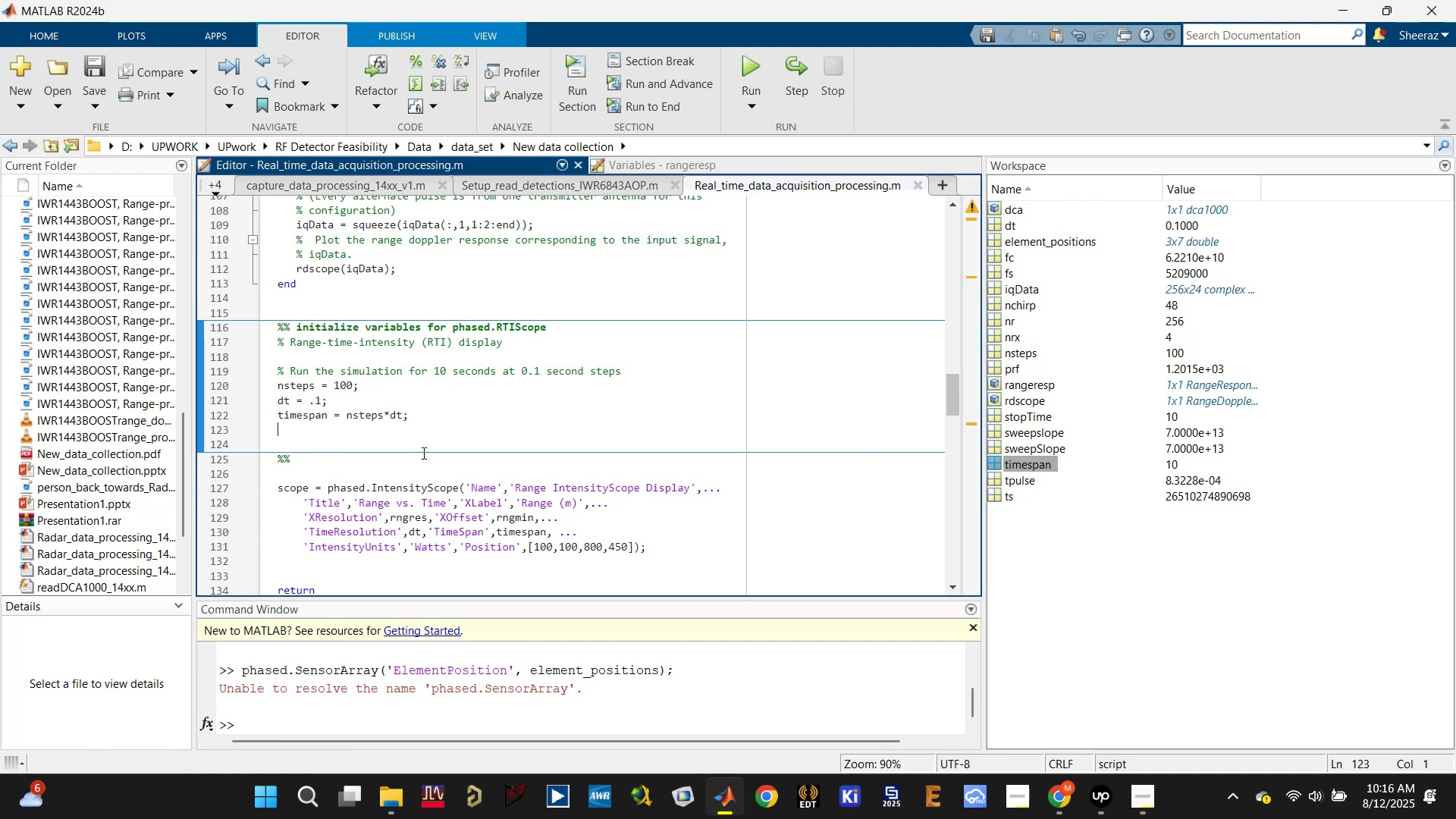 
key(Control+S)
 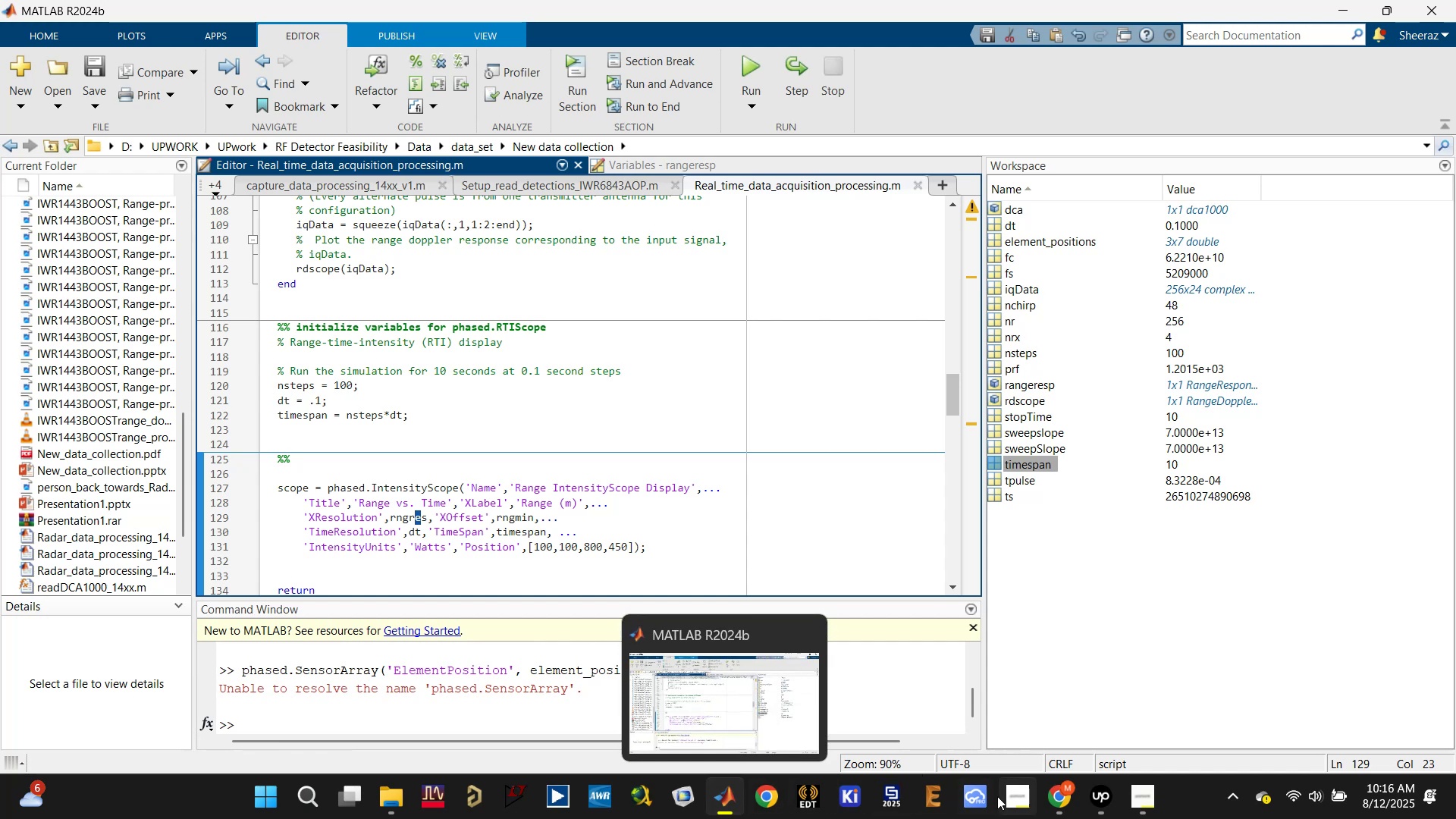 
left_click([957, 708])
 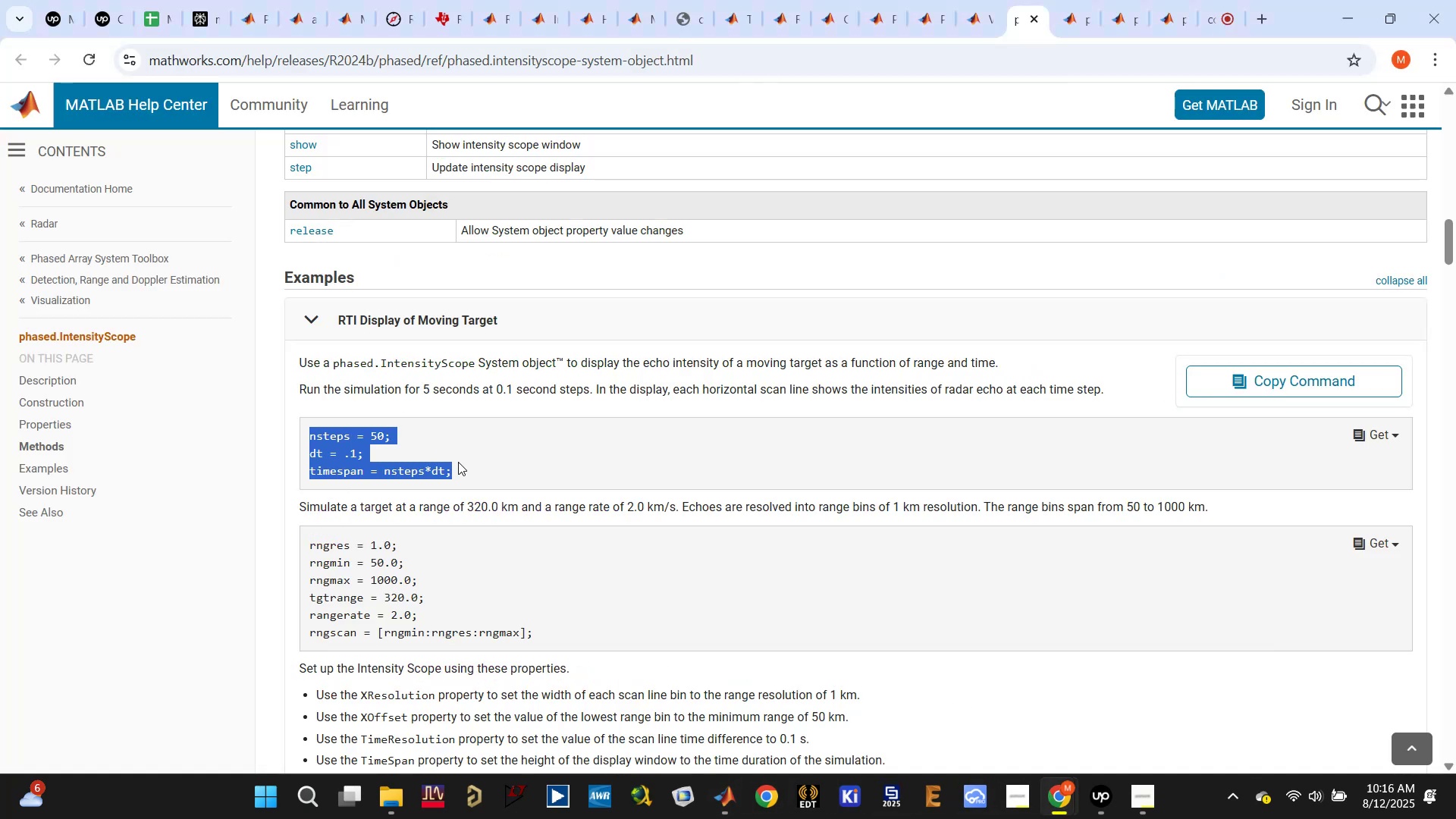 
scroll: coordinate [479, 466], scroll_direction: down, amount: 1.0
 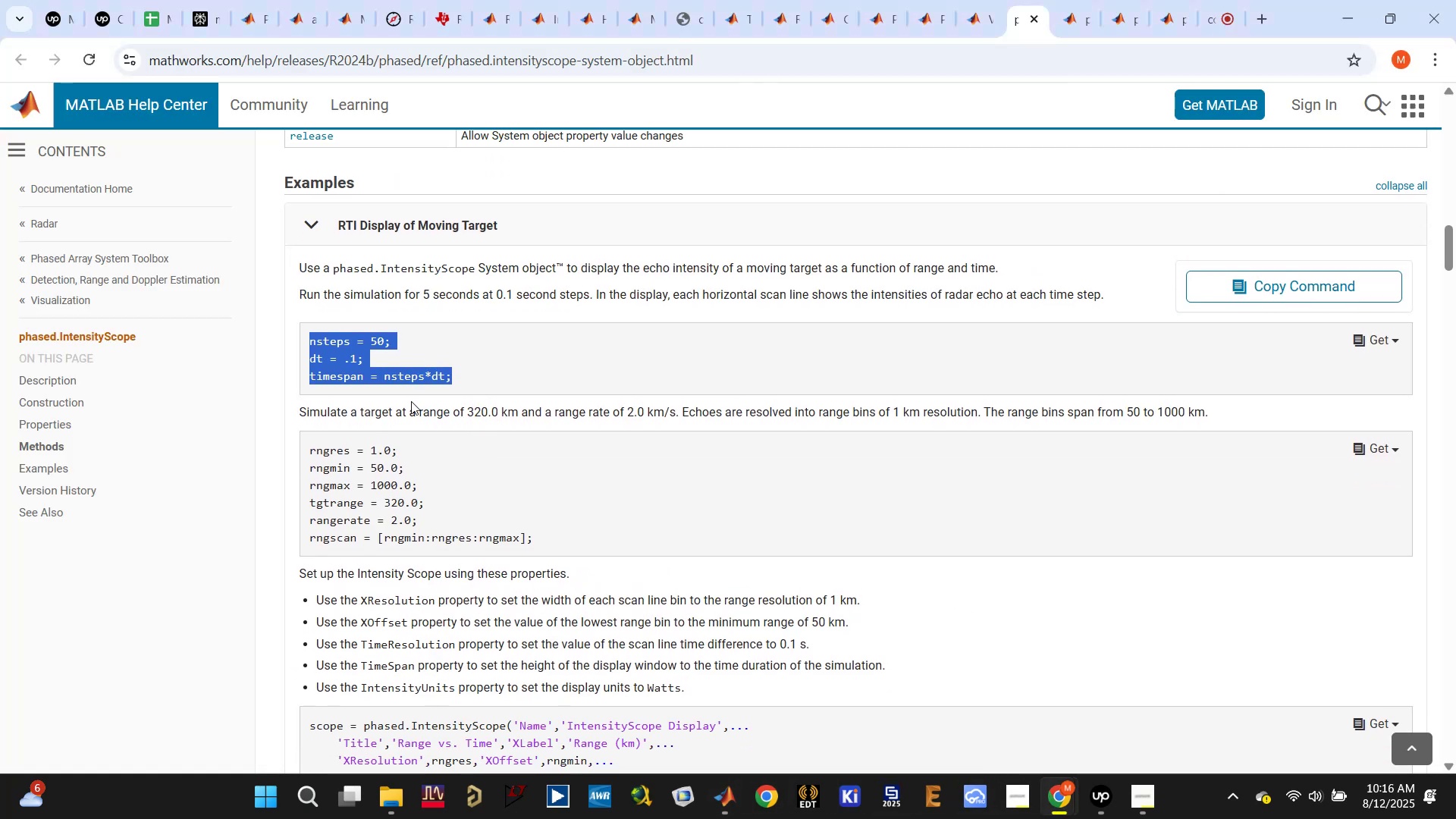 
left_click([363, 406])
 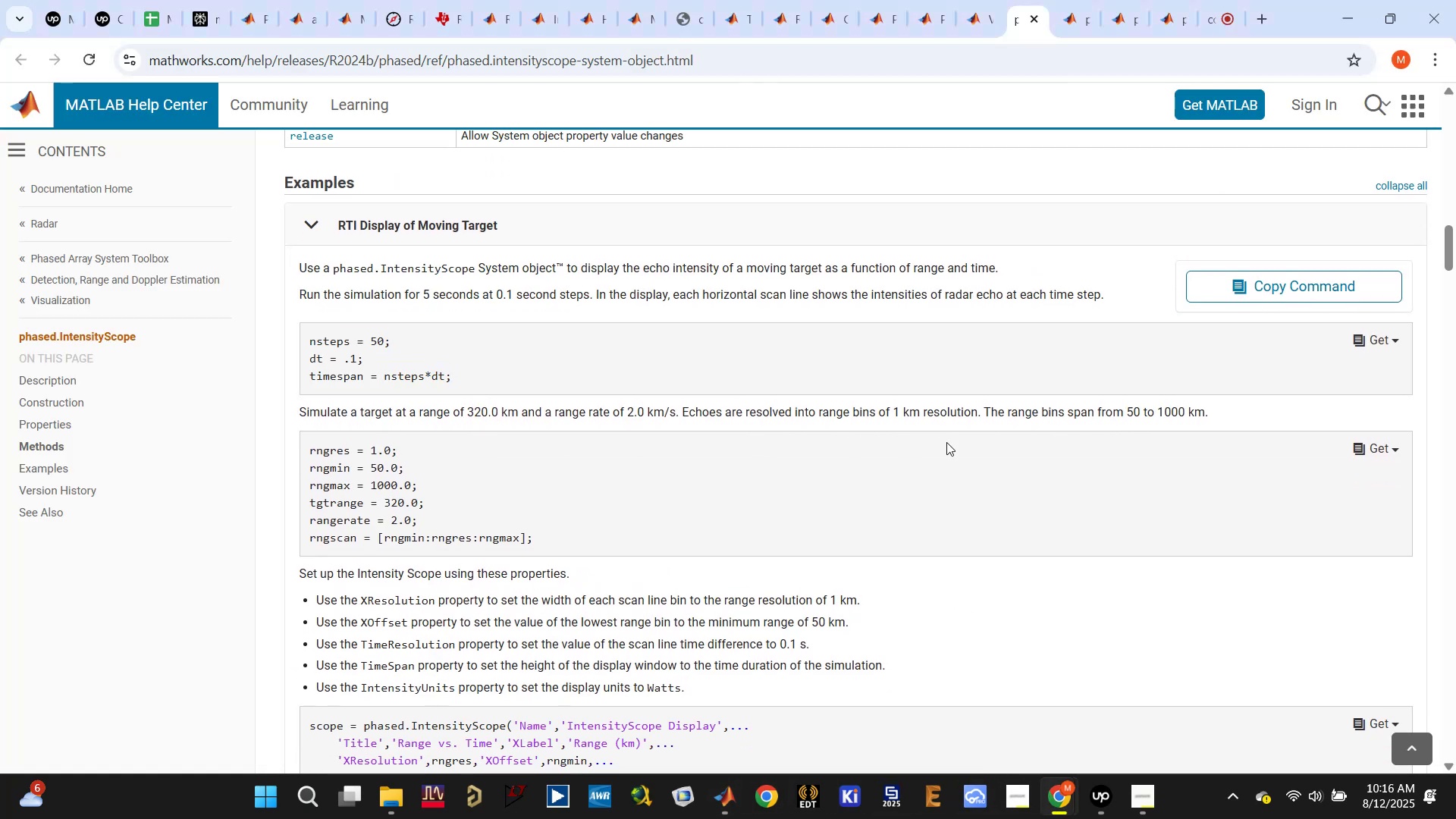 
scroll: coordinate [363, 471], scroll_direction: down, amount: 1.0
 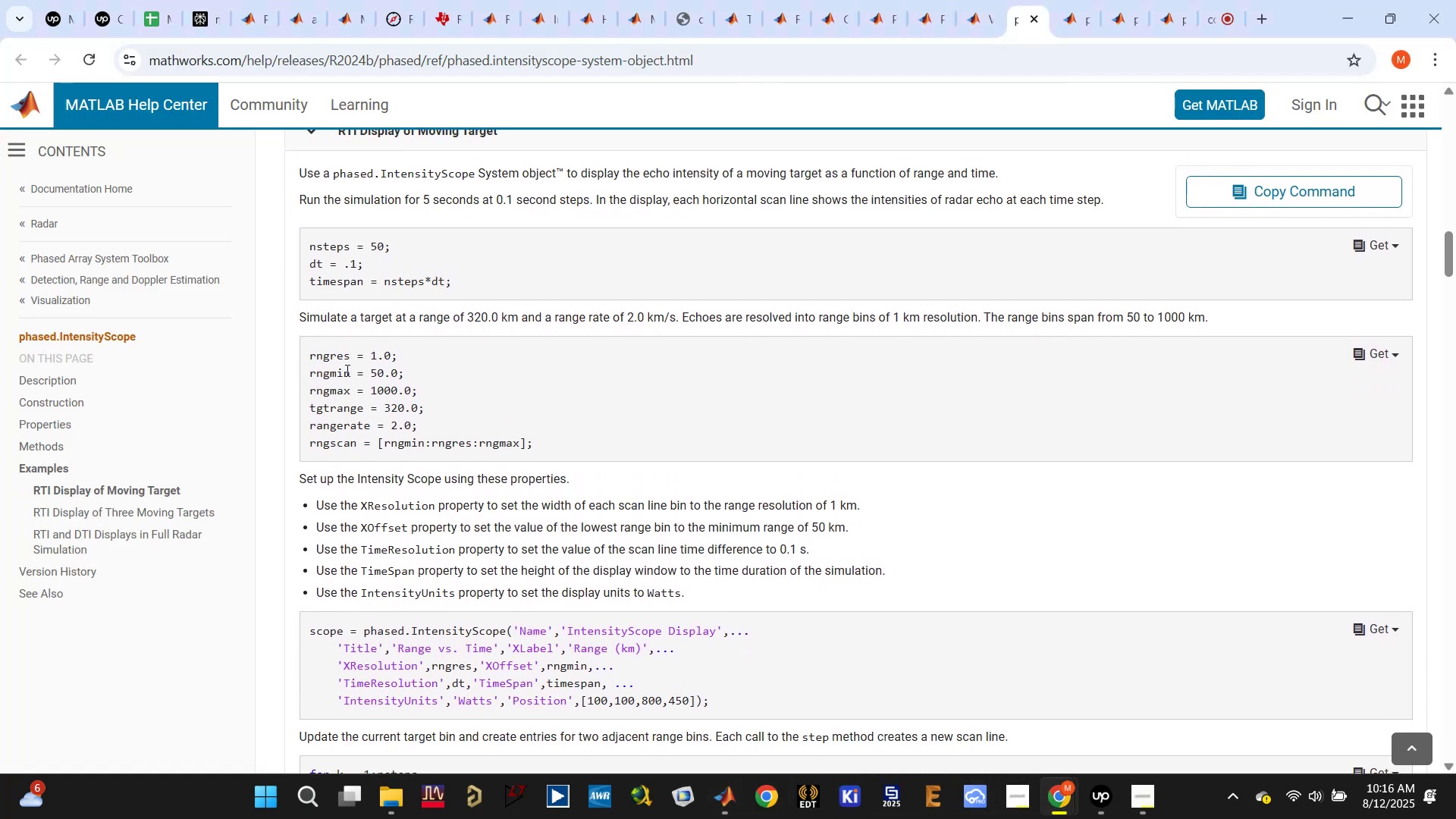 
double_click([334, 358])
 